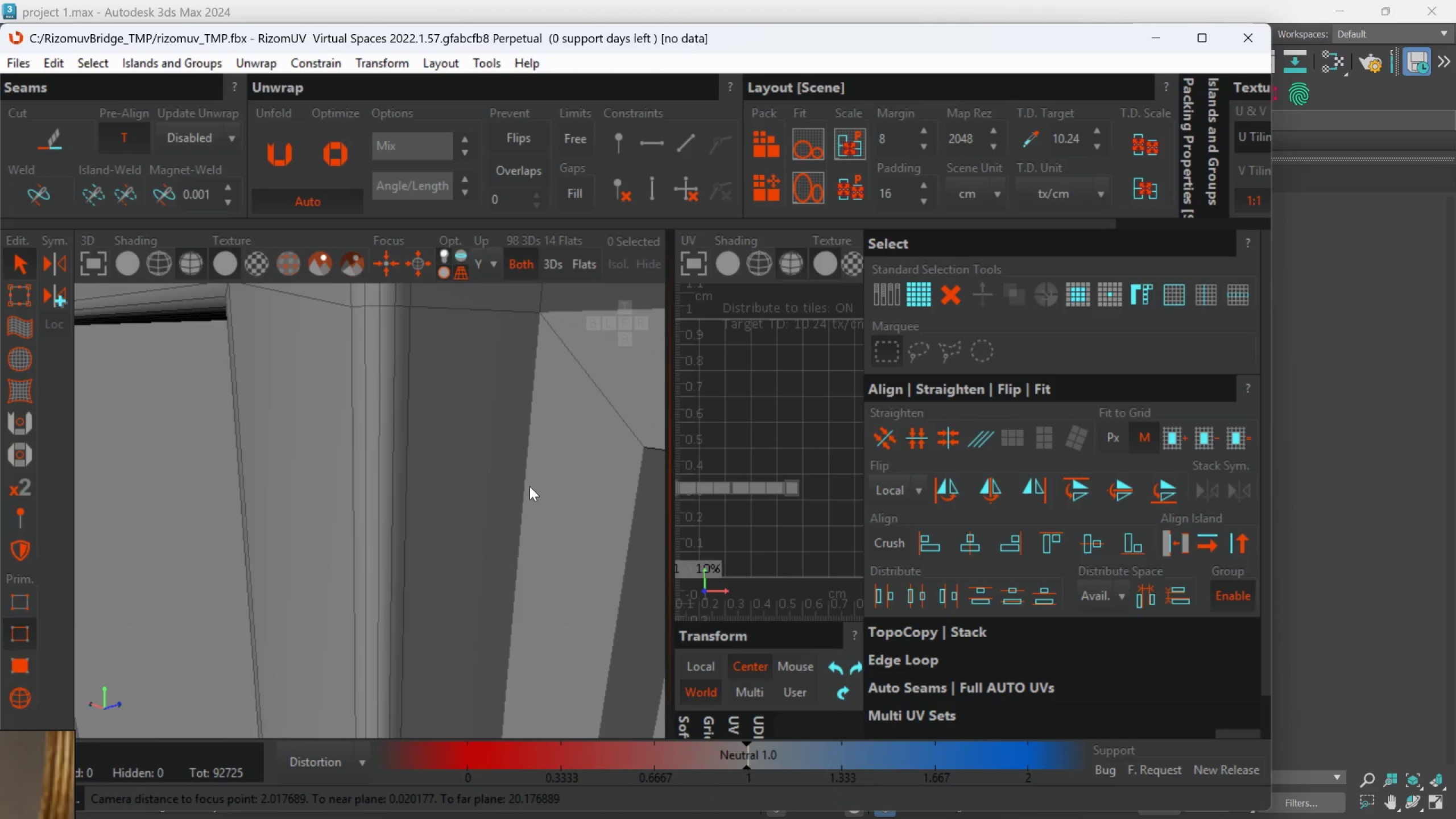 
double_click([524, 486])
 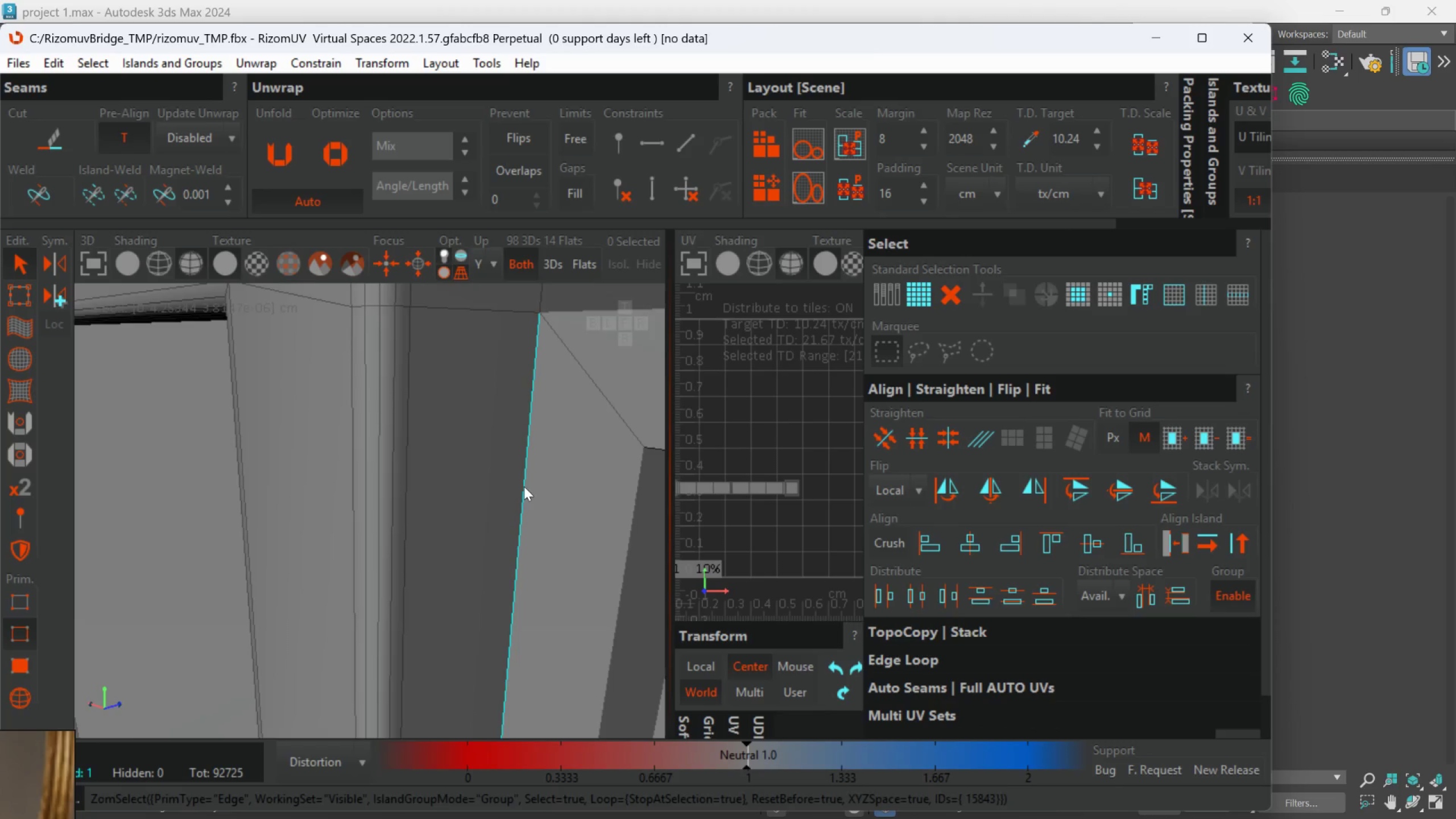 
hold_key(key=AltLeft, duration=0.52)
 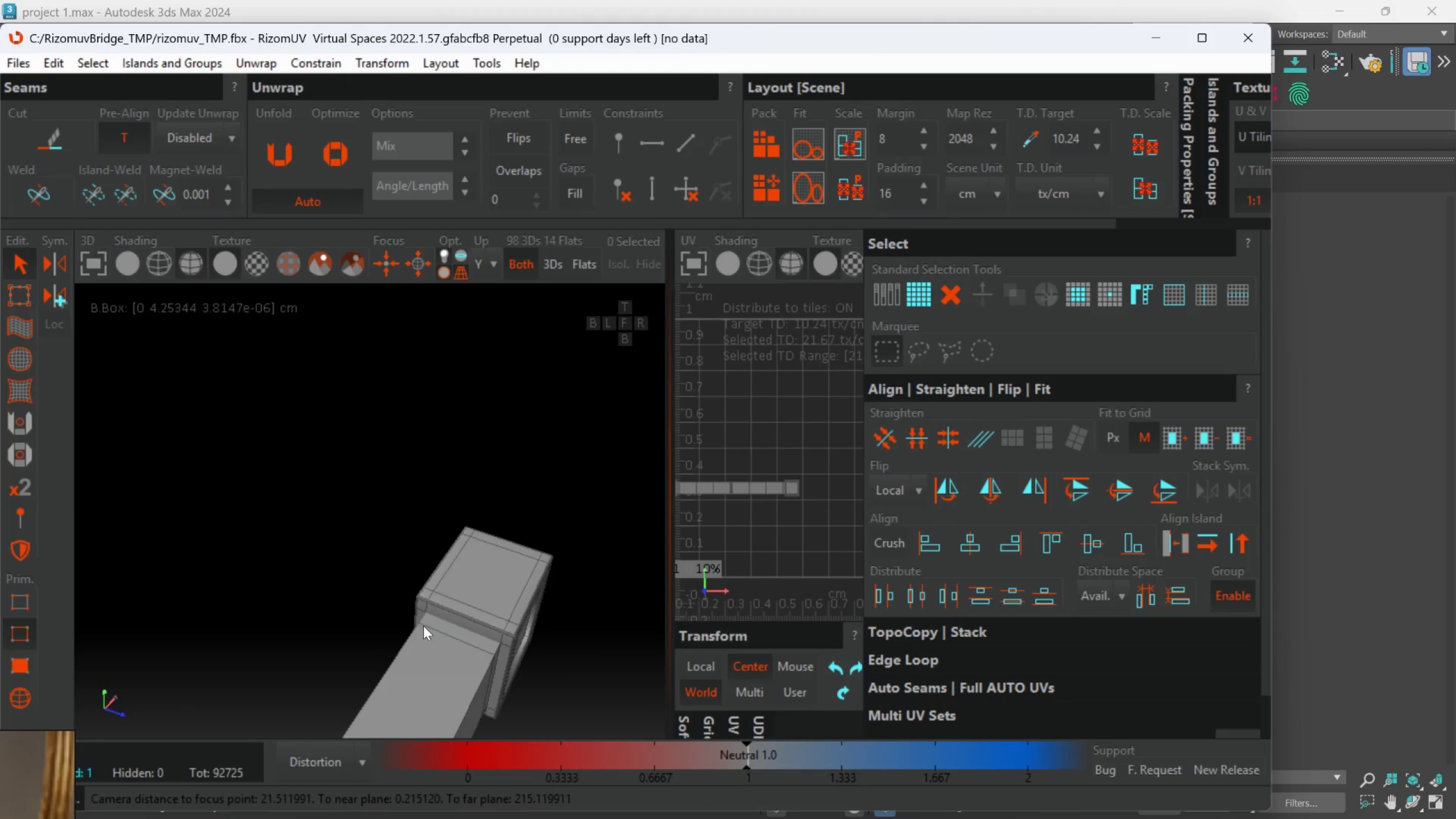 
scroll: coordinate [523, 514], scroll_direction: down, amount: 10.0
 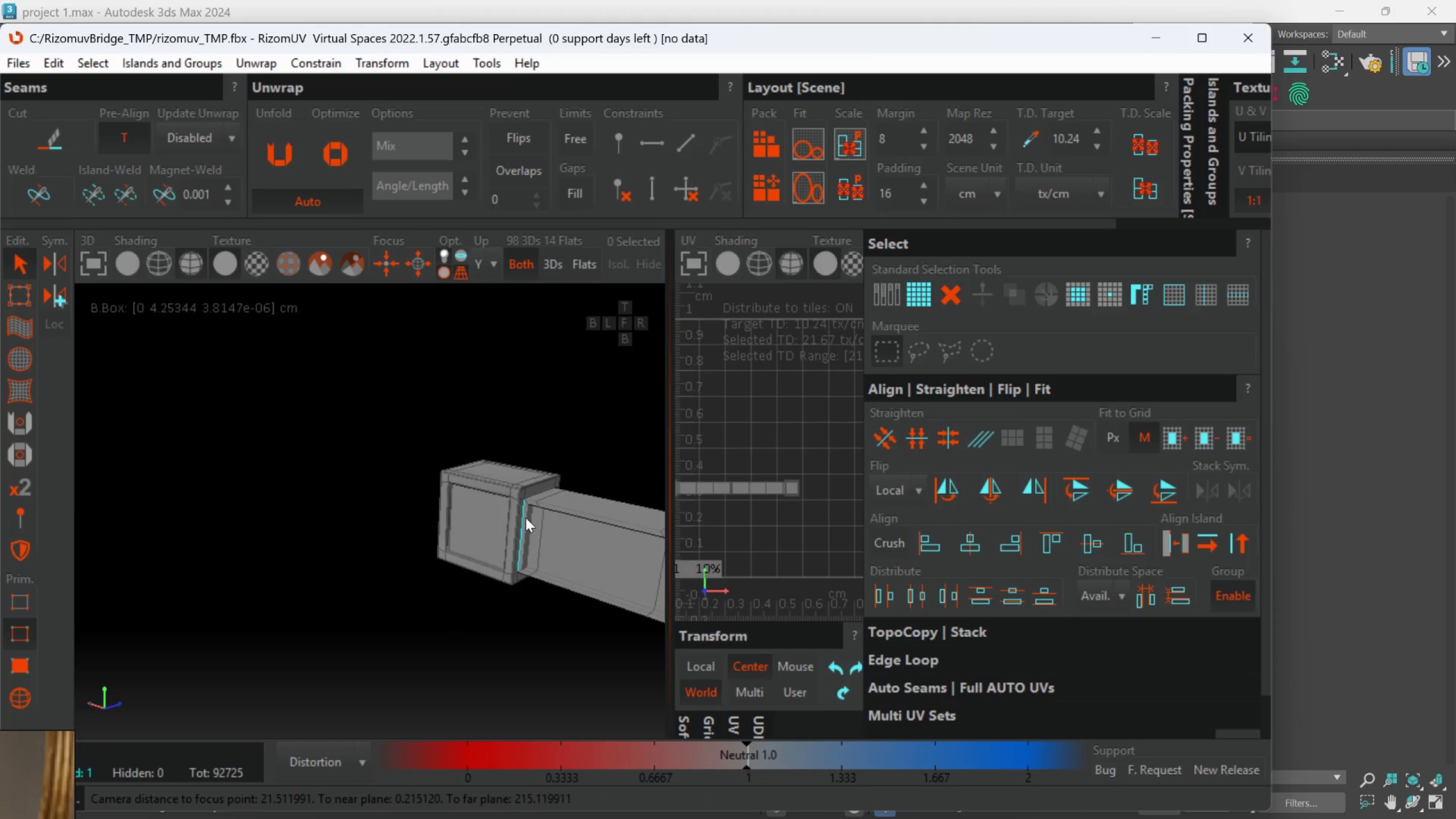 
hold_key(key=AltLeft, duration=1.5)
 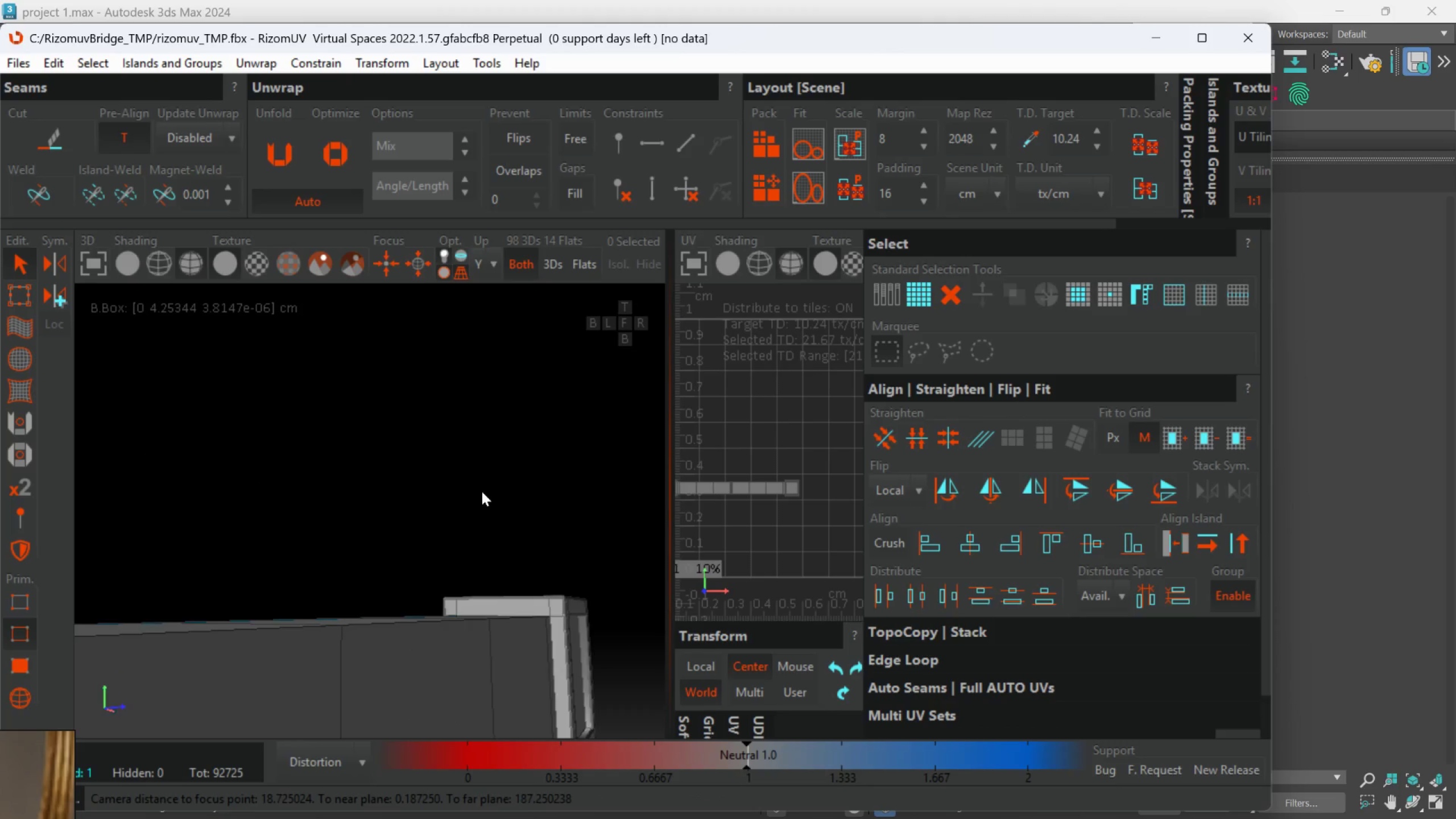 
scroll: coordinate [481, 612], scroll_direction: down, amount: 1.0
 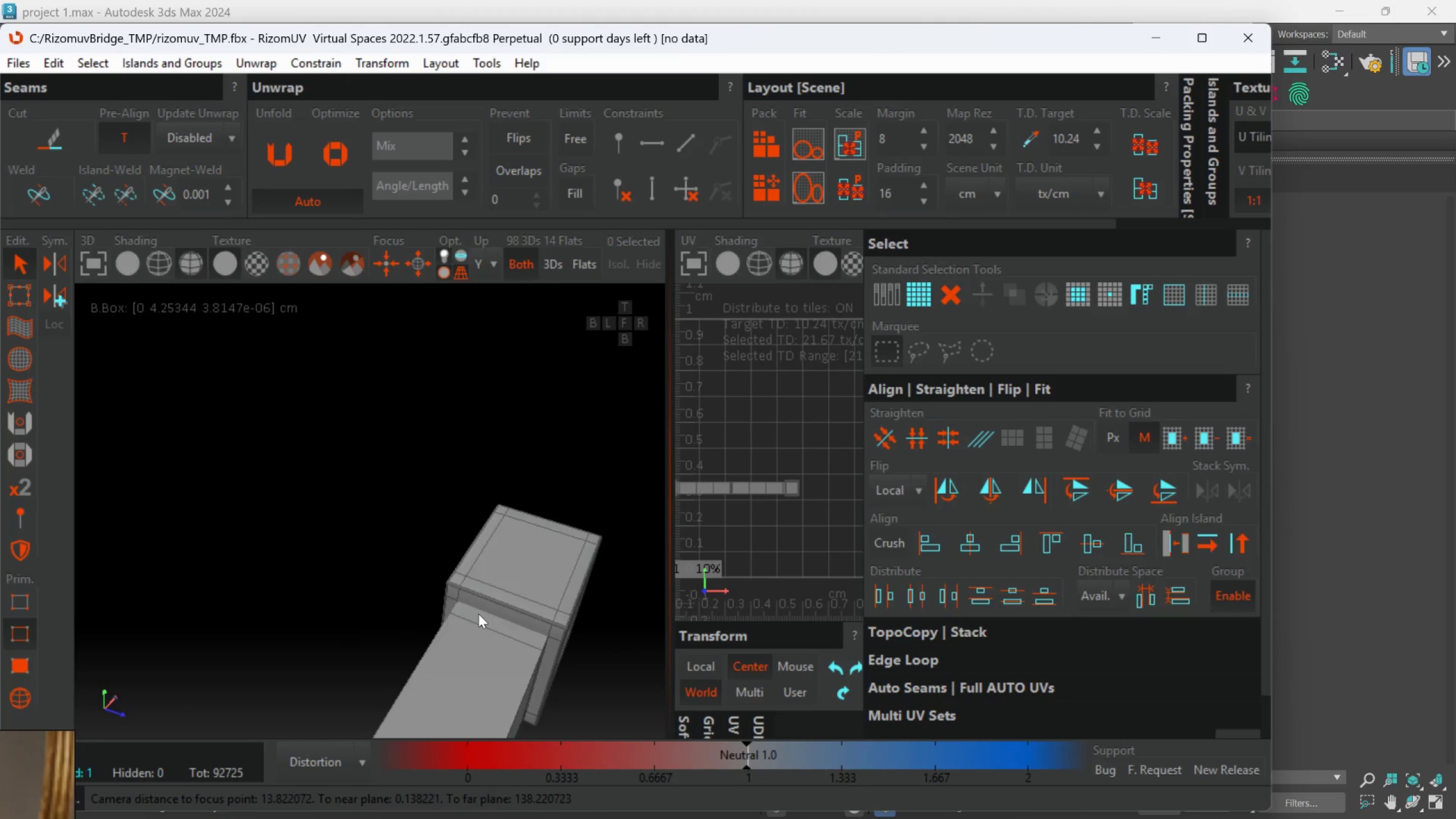 
hold_key(key=AltLeft, duration=0.86)
 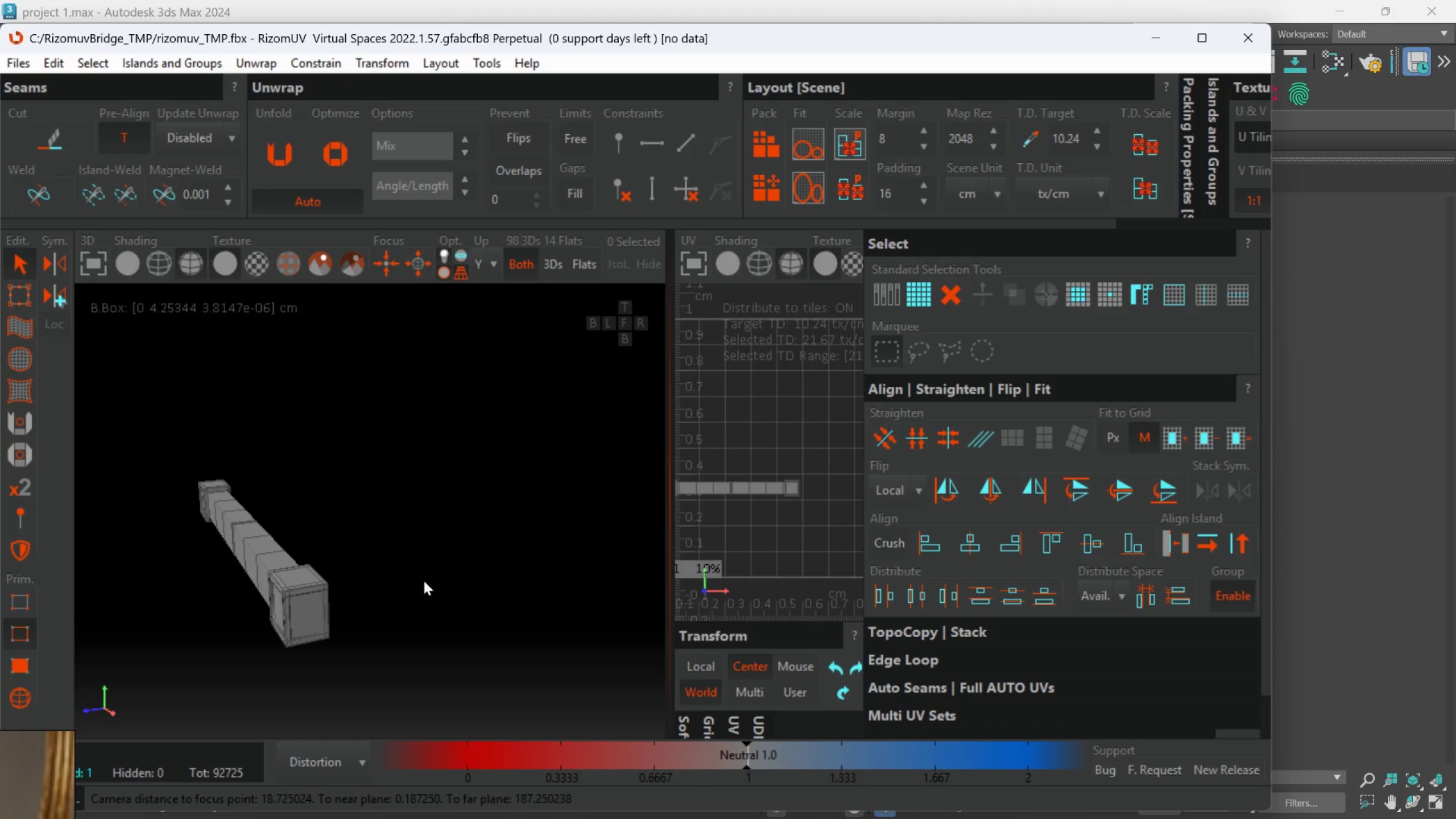 
scroll: coordinate [490, 520], scroll_direction: down, amount: 4.0
 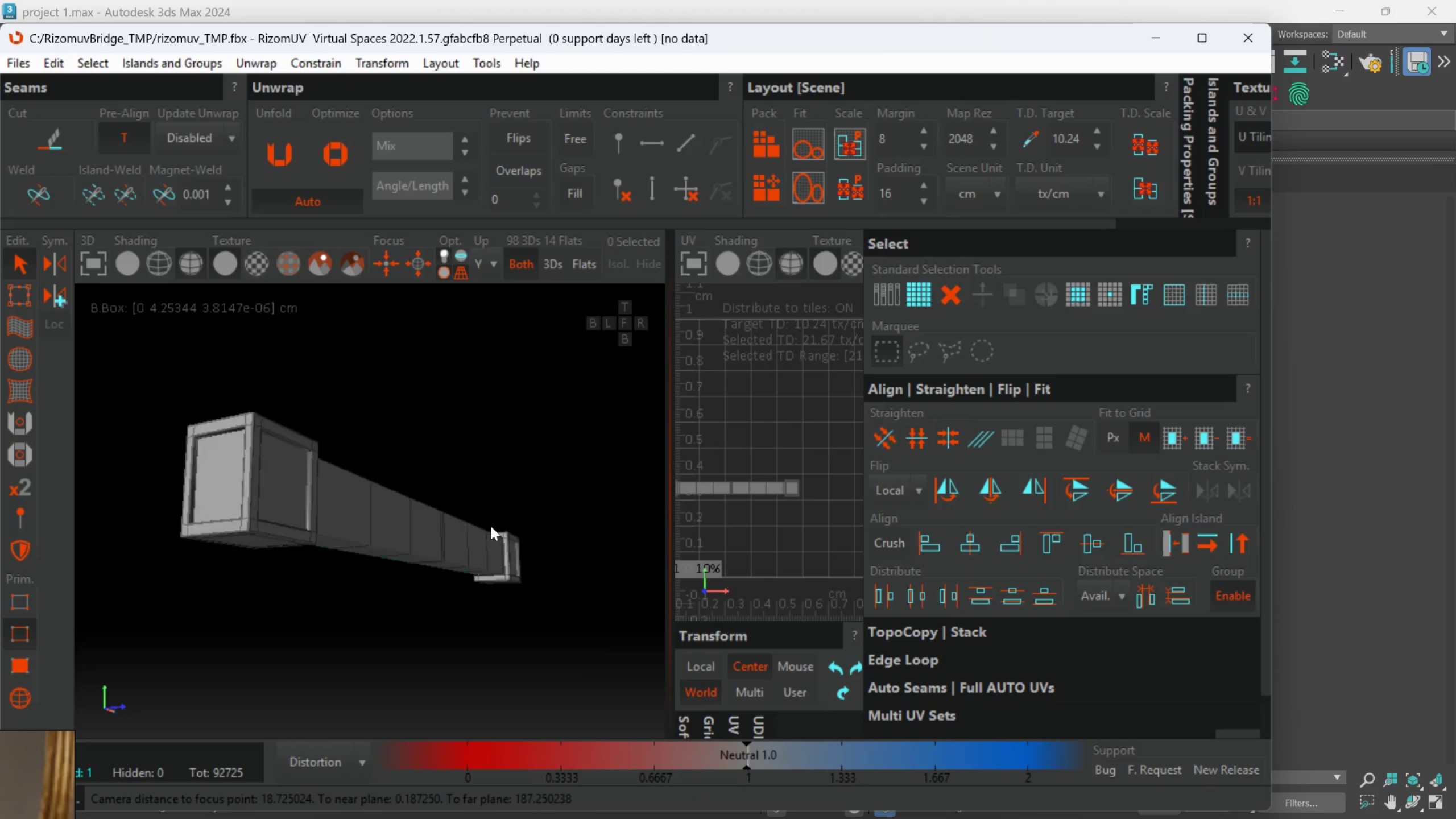 
hold_key(key=AltLeft, duration=0.42)
 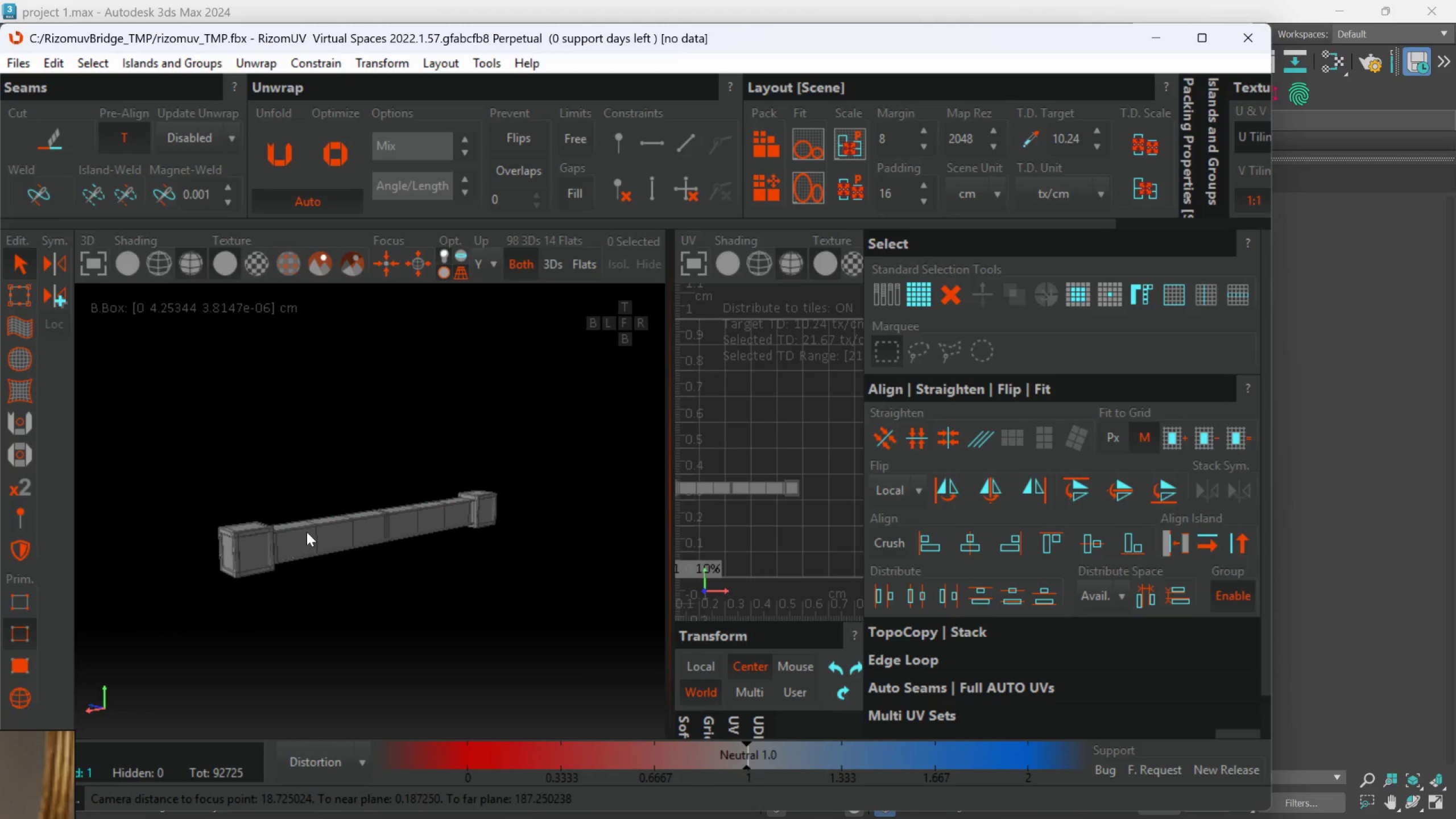 
key(Alt+AltLeft)
 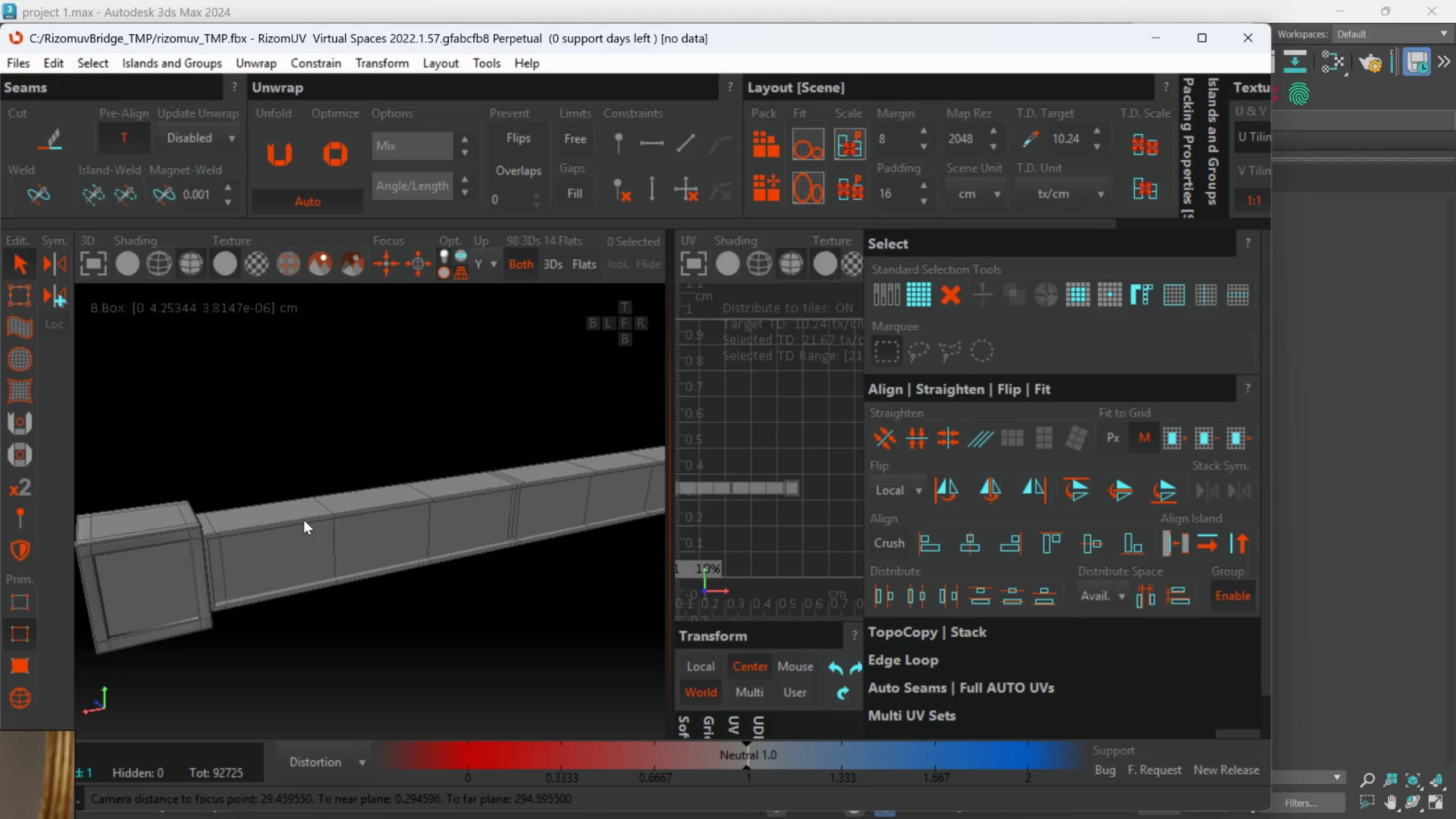 
scroll: coordinate [307, 532], scroll_direction: up, amount: 2.0
 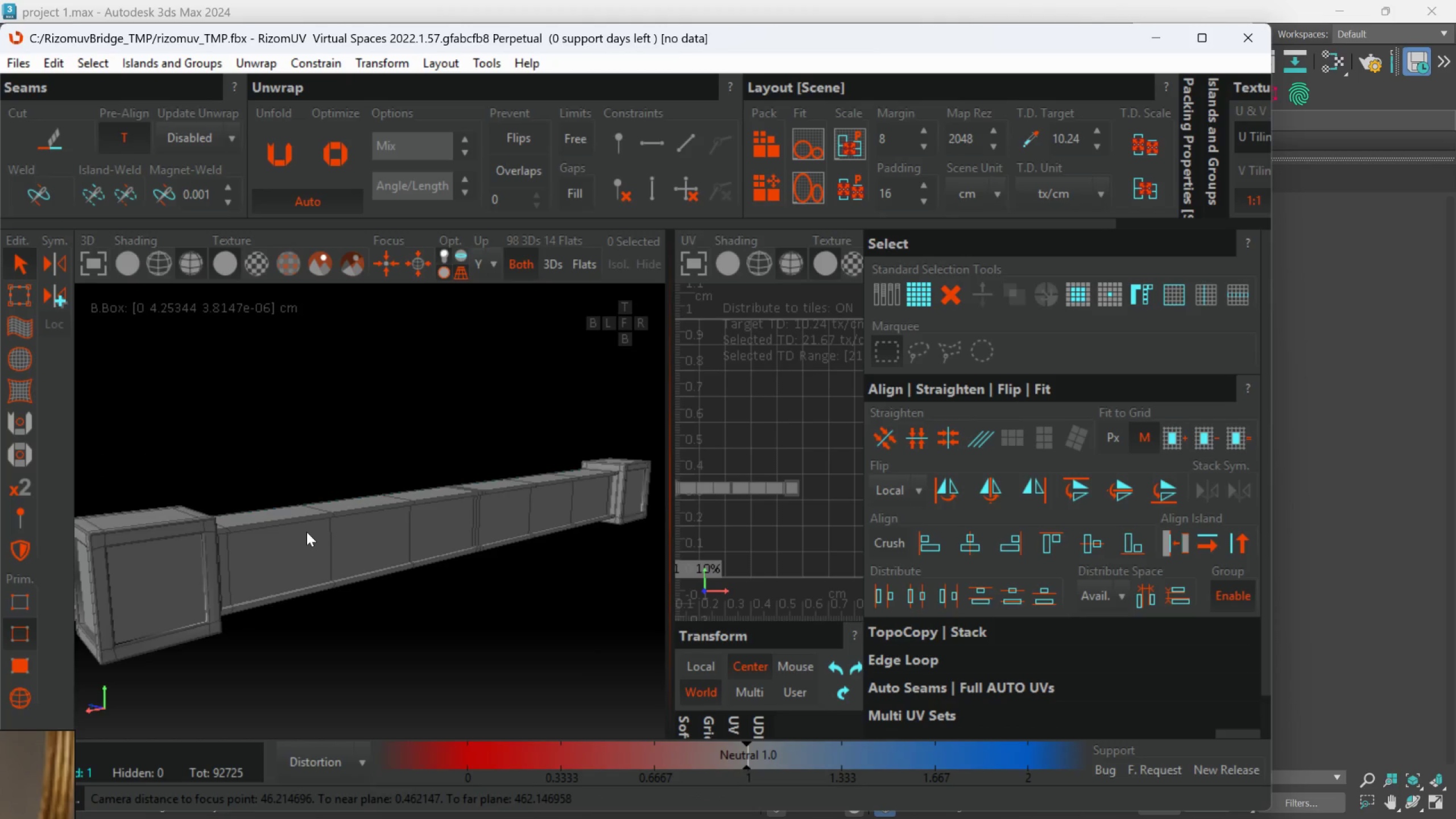 
hold_key(key=AltLeft, duration=0.33)
 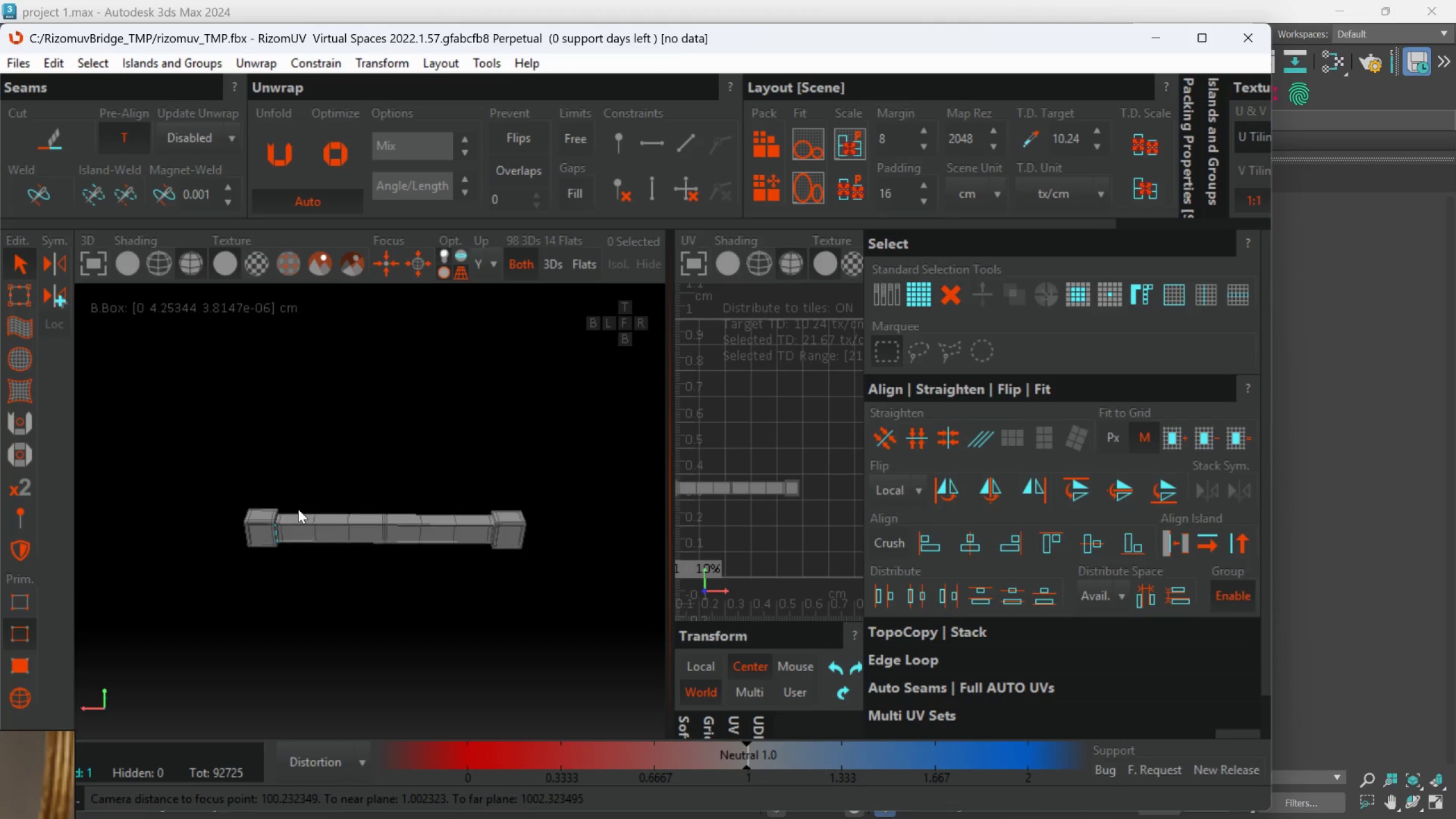 
scroll: coordinate [305, 522], scroll_direction: down, amount: 4.0
 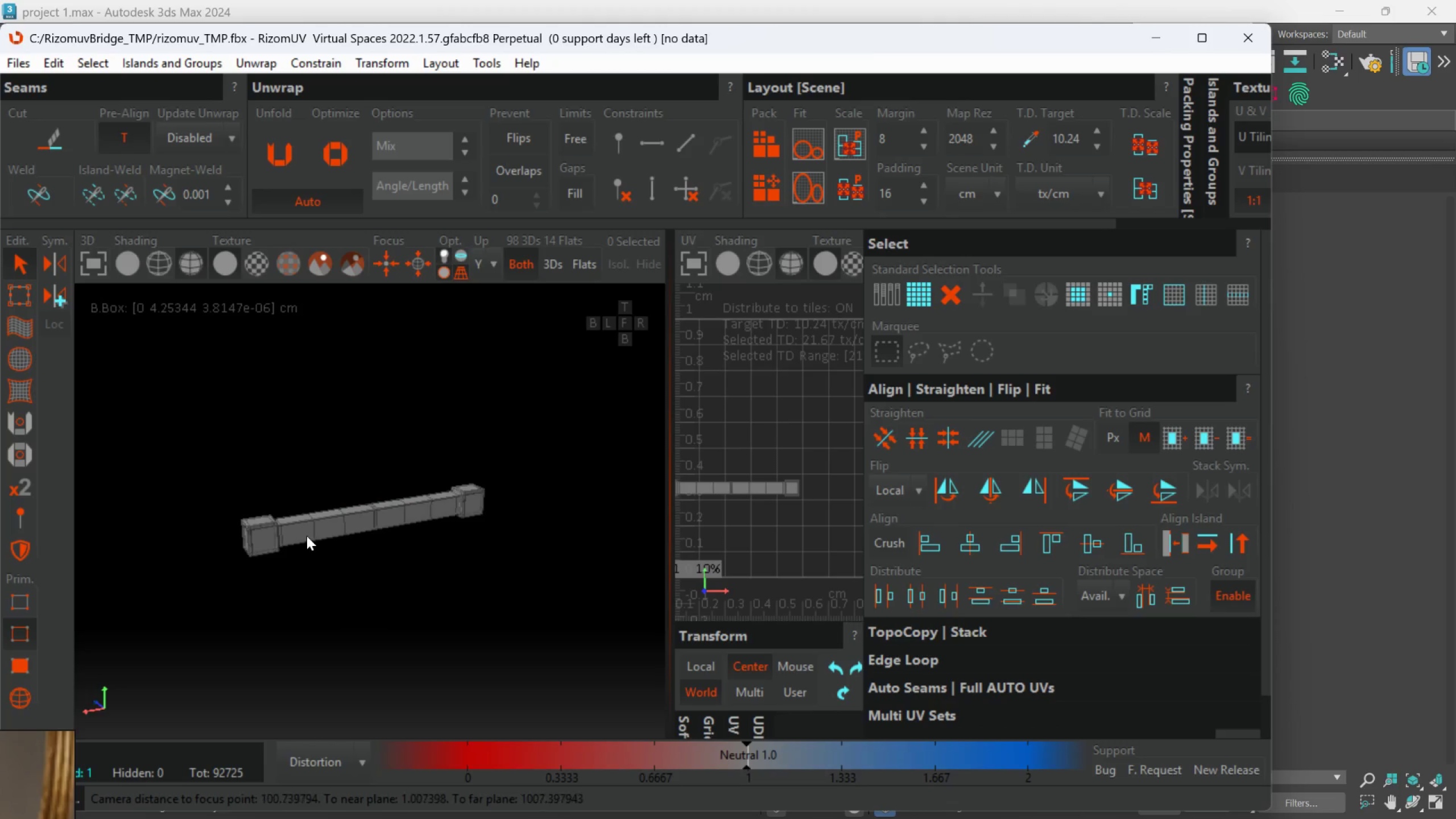 
hold_key(key=AltLeft, duration=0.33)
 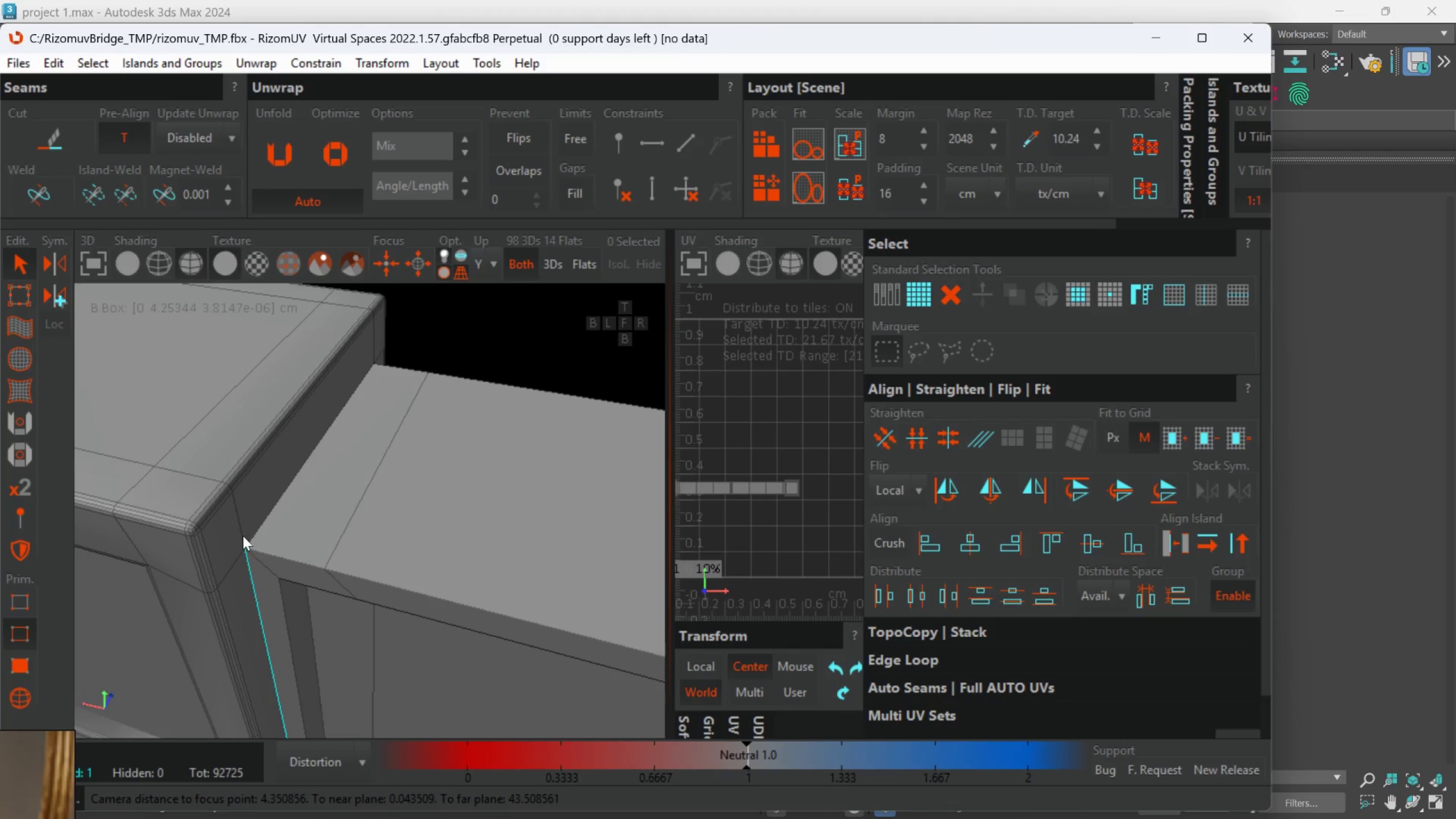 
scroll: coordinate [254, 534], scroll_direction: up, amount: 6.0
 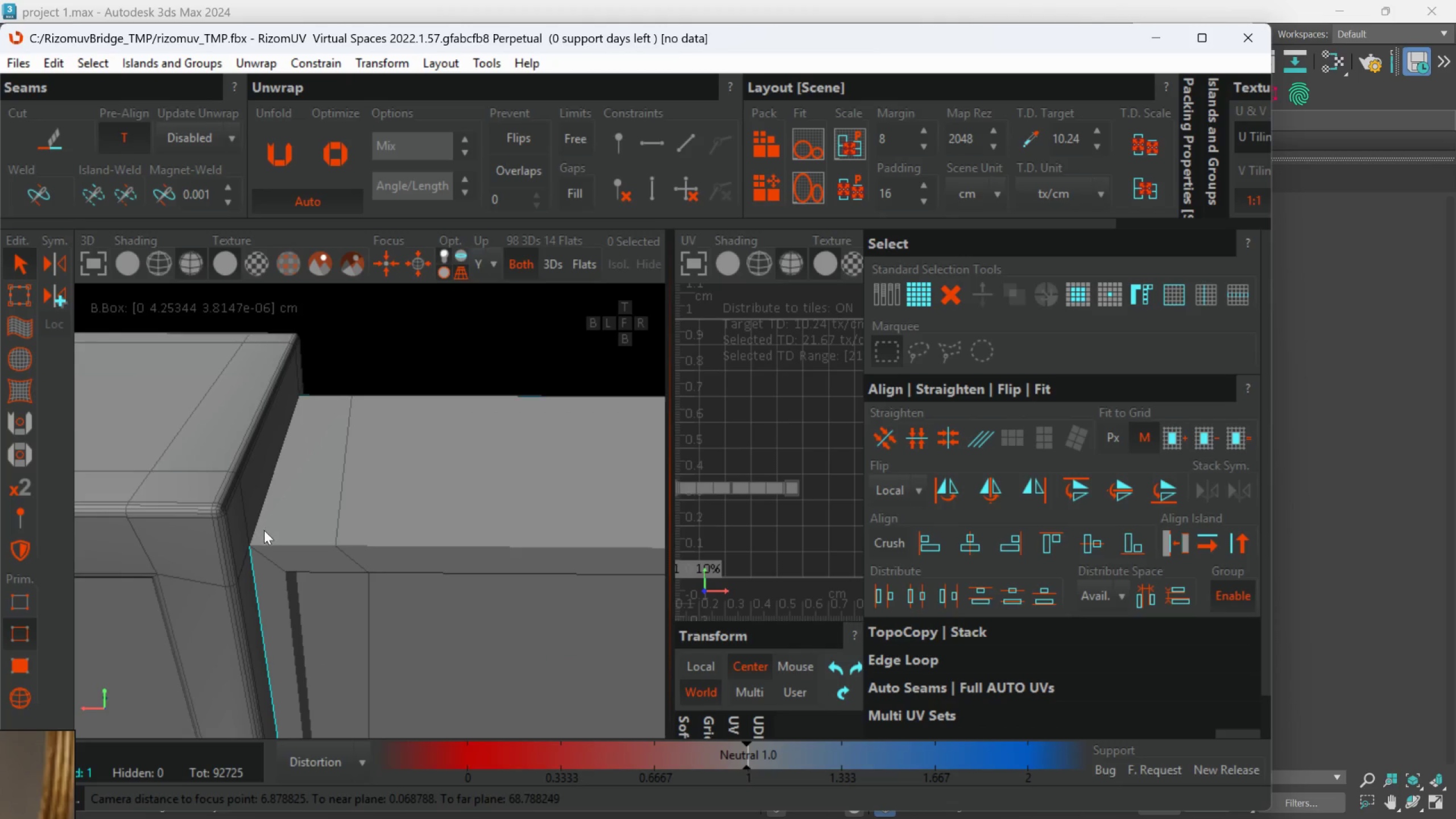 
hold_key(key=ControlLeft, duration=0.78)
left_click([252, 536])
 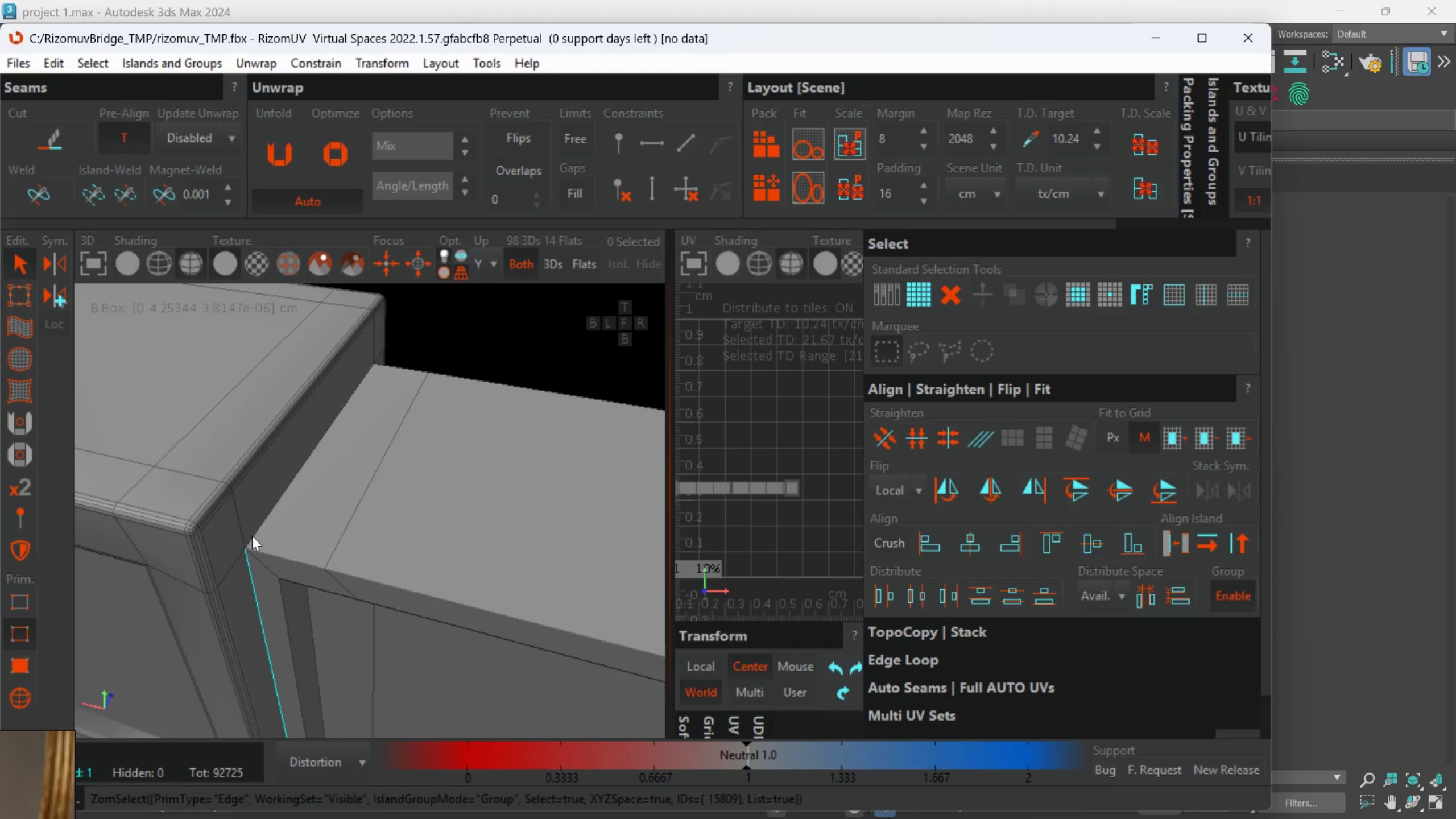 
double_click([253, 536])
 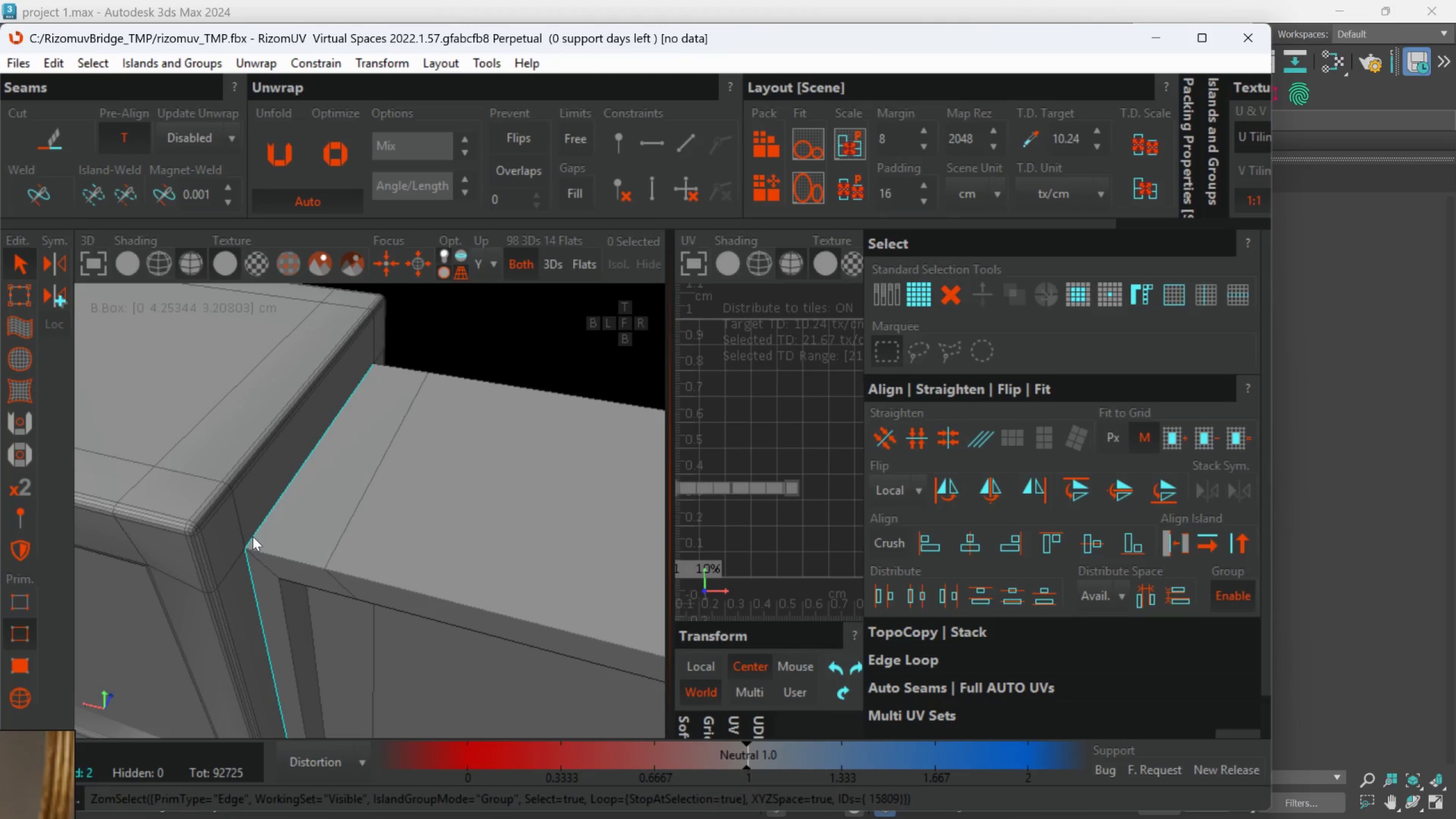 
hold_key(key=AltLeft, duration=0.38)
 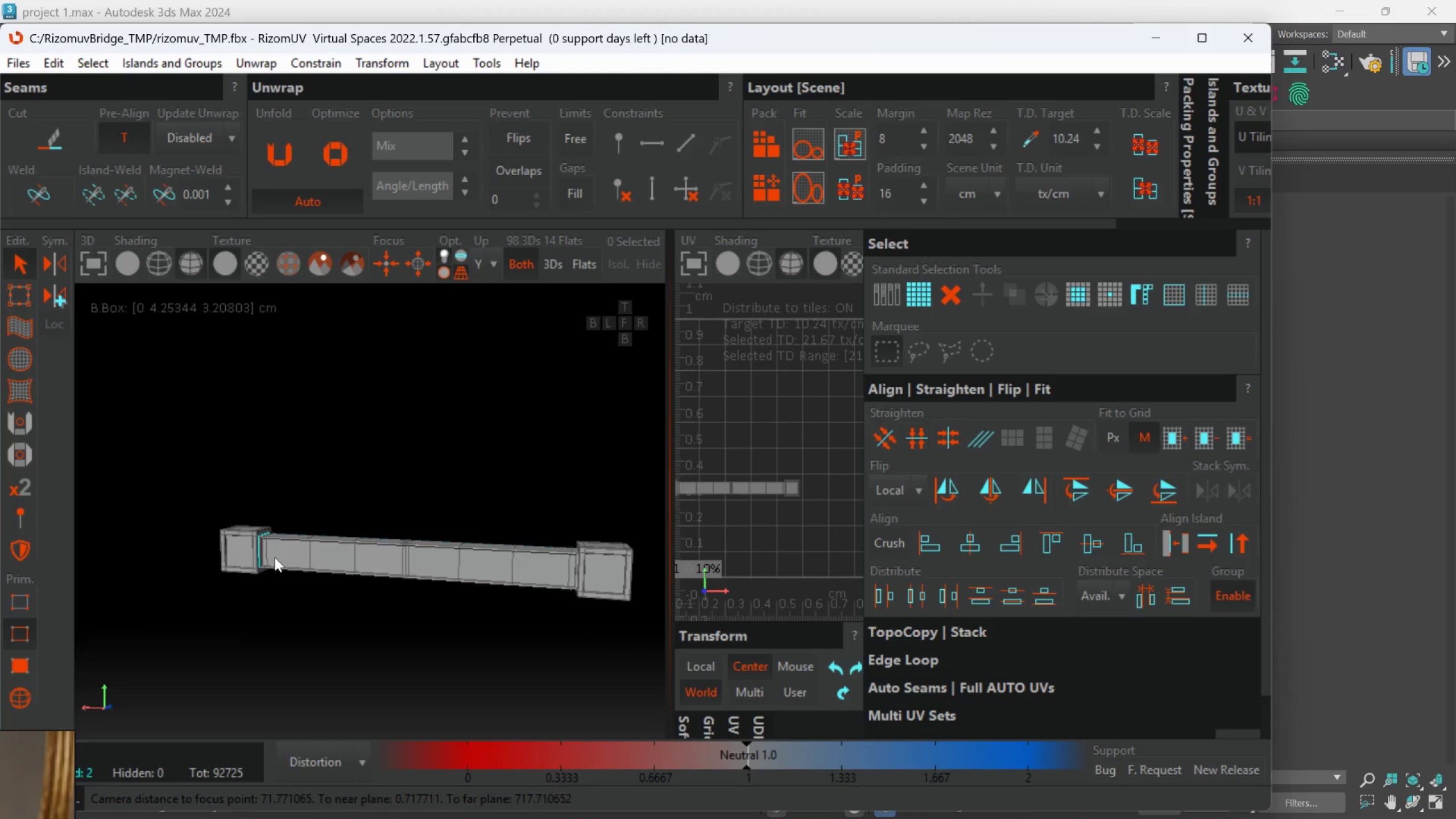 
scroll: coordinate [259, 542], scroll_direction: down, amount: 9.0
 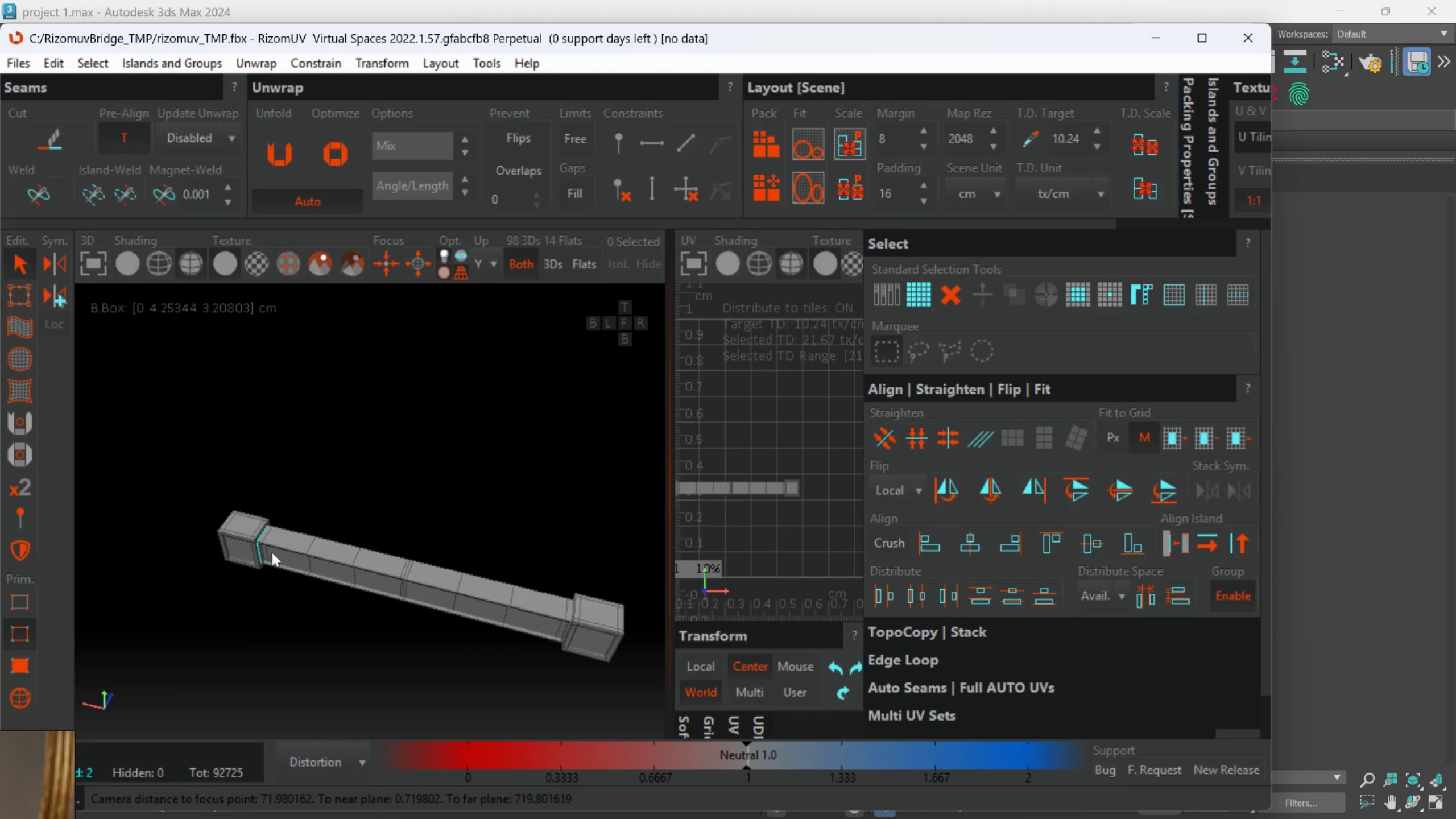 
hold_key(key=AltLeft, duration=0.38)
 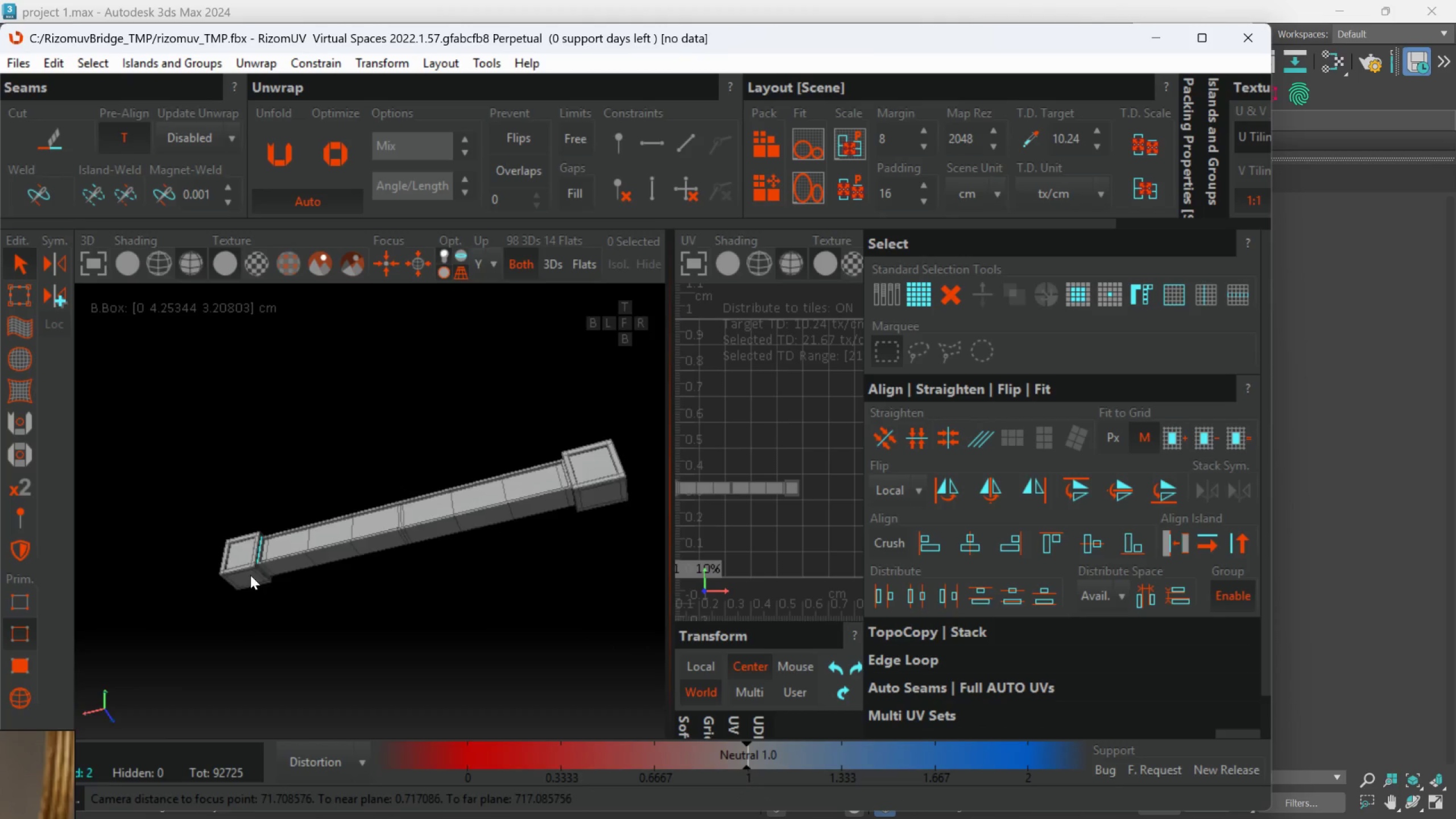 
hold_key(key=ControlLeft, duration=0.69)
double_click([307, 512])
 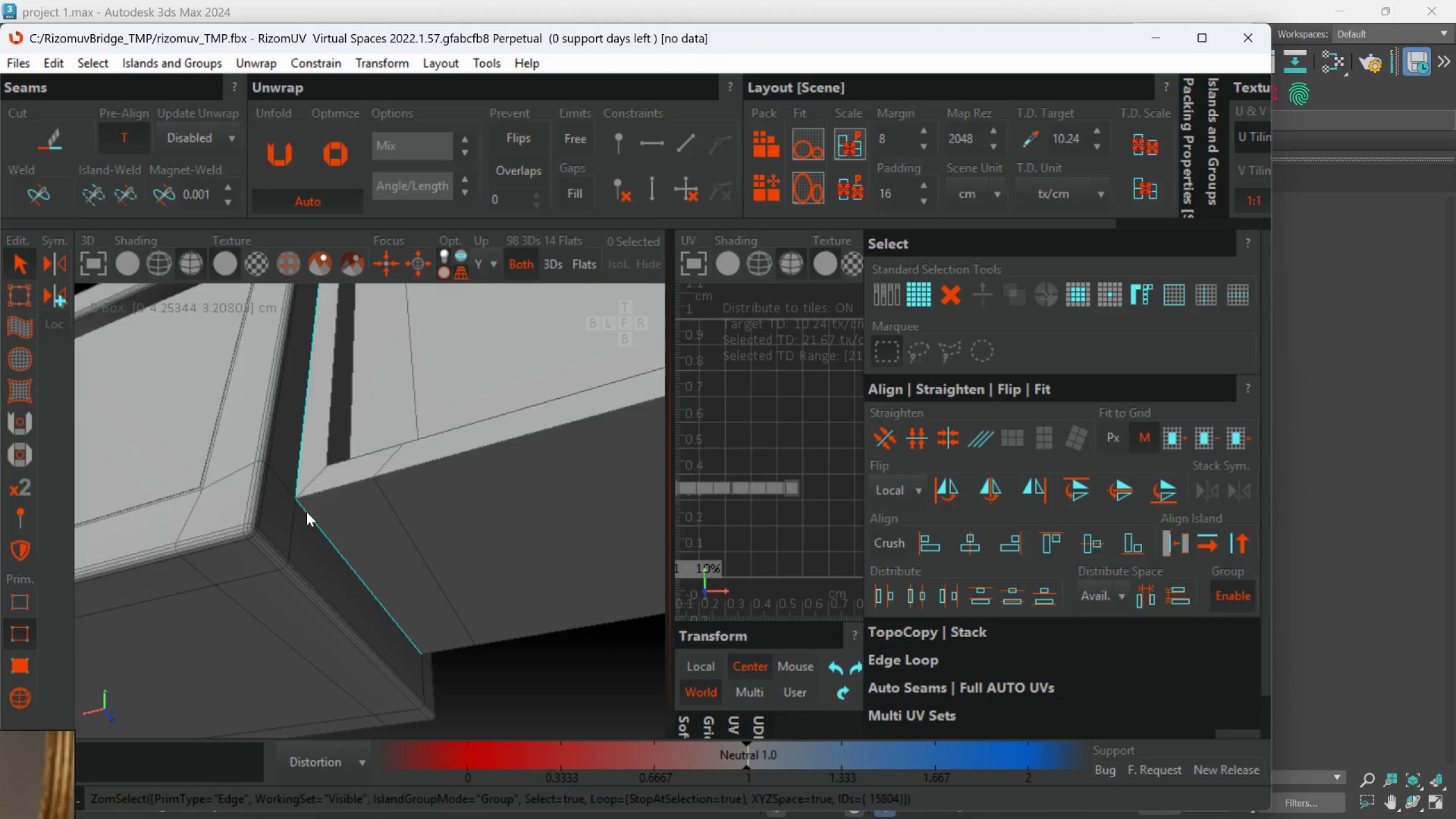 
scroll: coordinate [304, 490], scroll_direction: up, amount: 6.0
 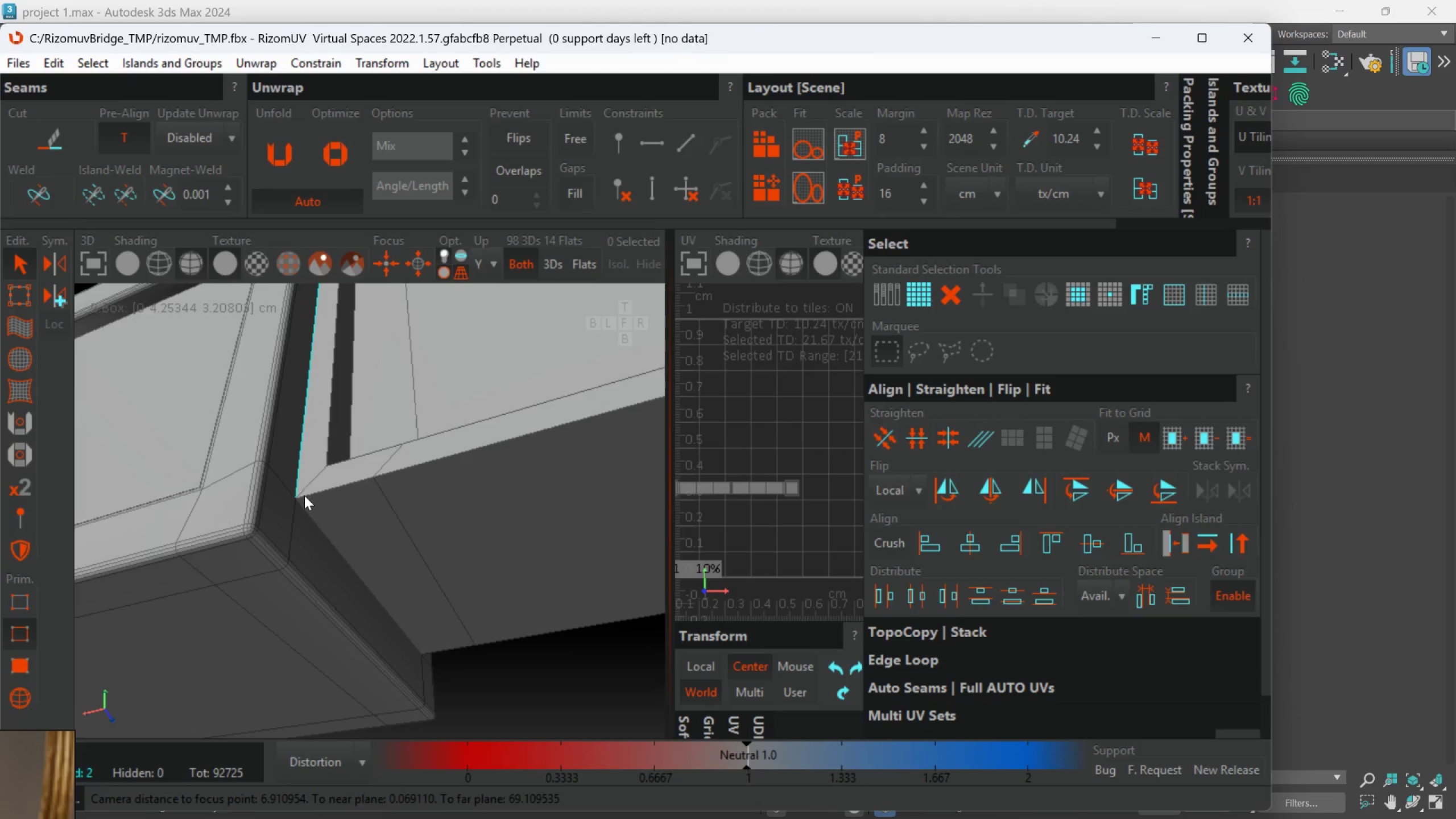 
hold_key(key=AltLeft, duration=0.59)
 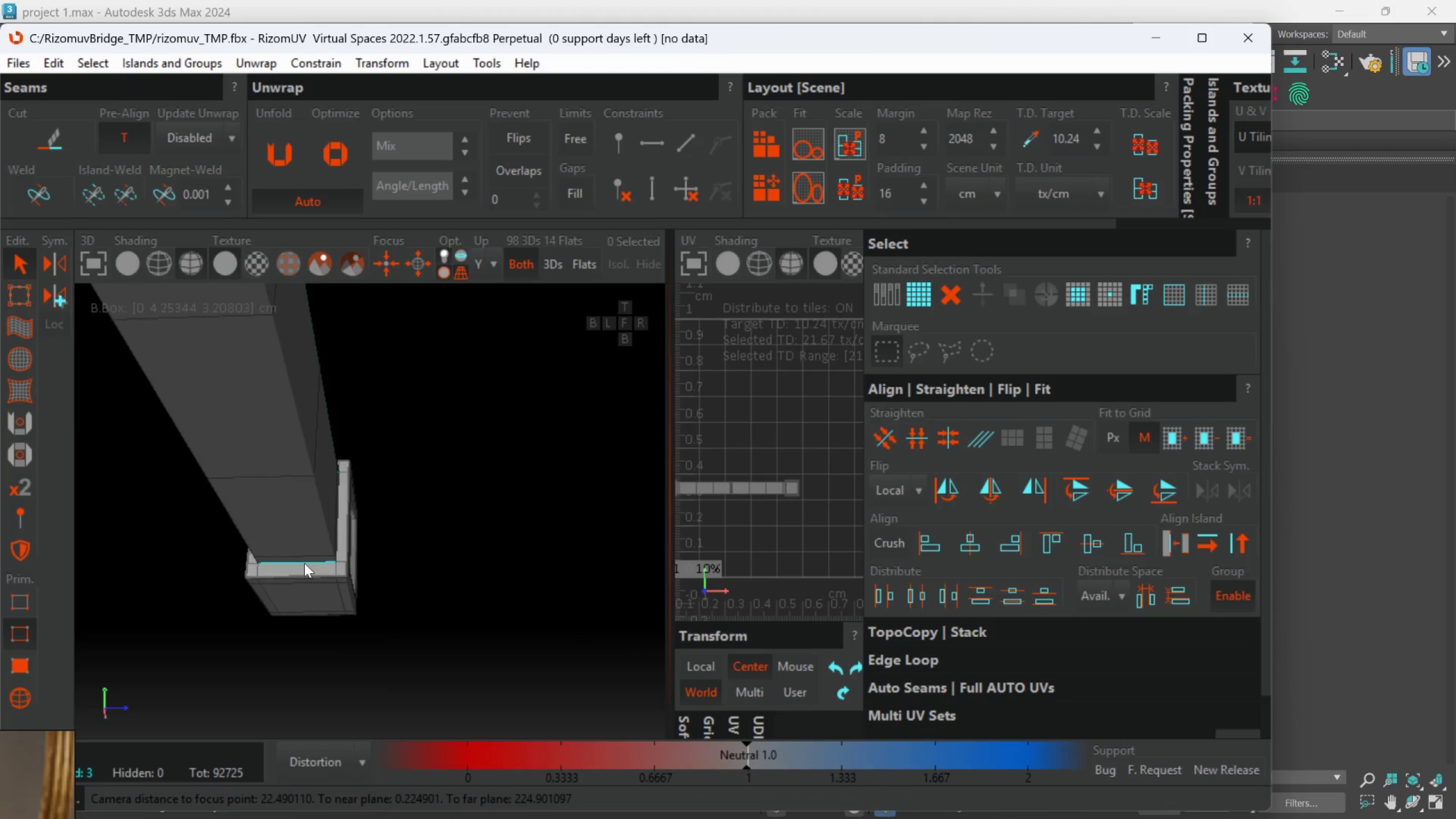 
scroll: coordinate [305, 572], scroll_direction: down, amount: 5.0
 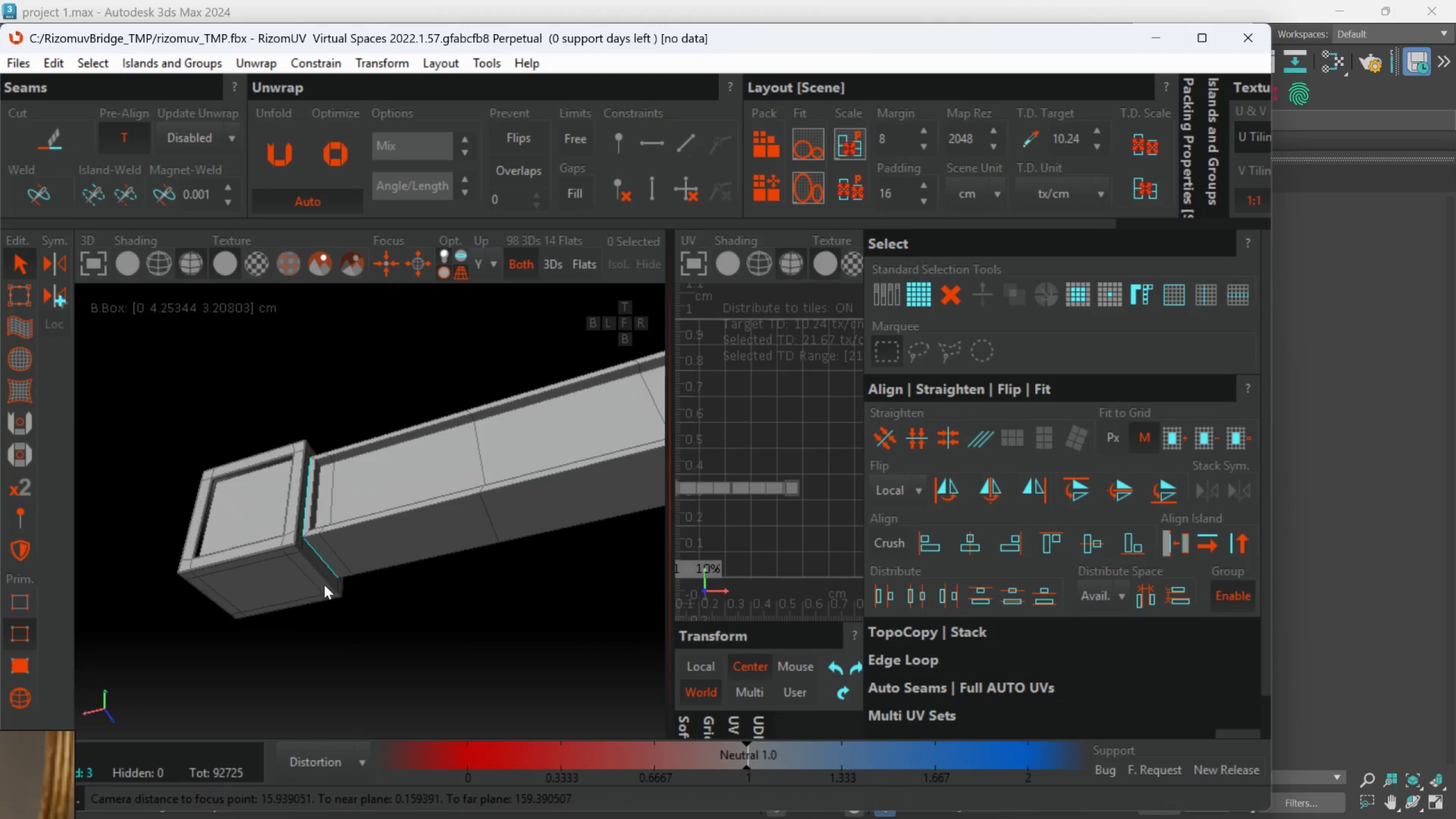 
key(Alt+AltLeft)
 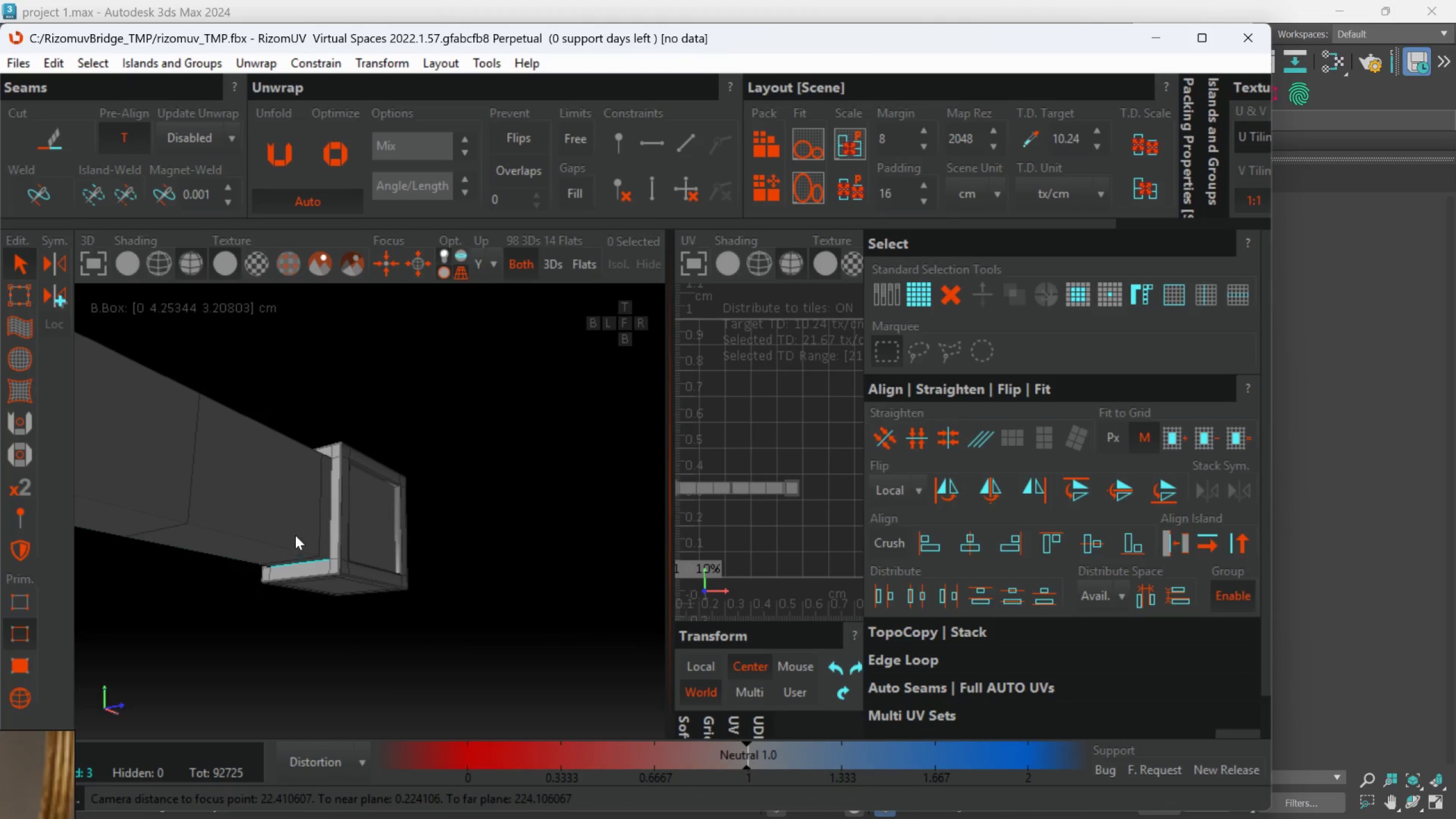 
hold_key(key=ControlLeft, duration=0.77)
double_click([366, 541])
 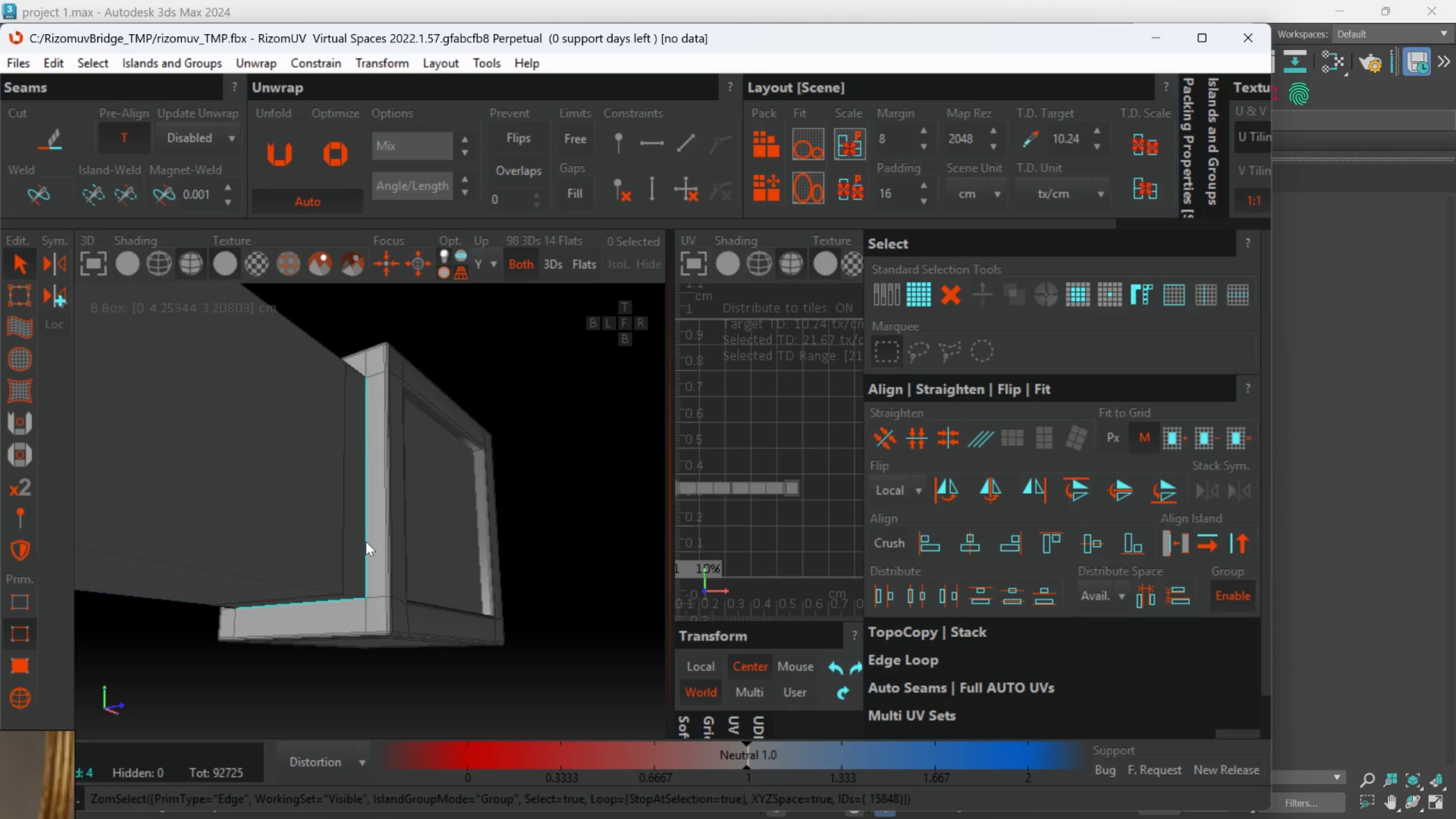 
scroll: coordinate [307, 525], scroll_direction: up, amount: 2.0
 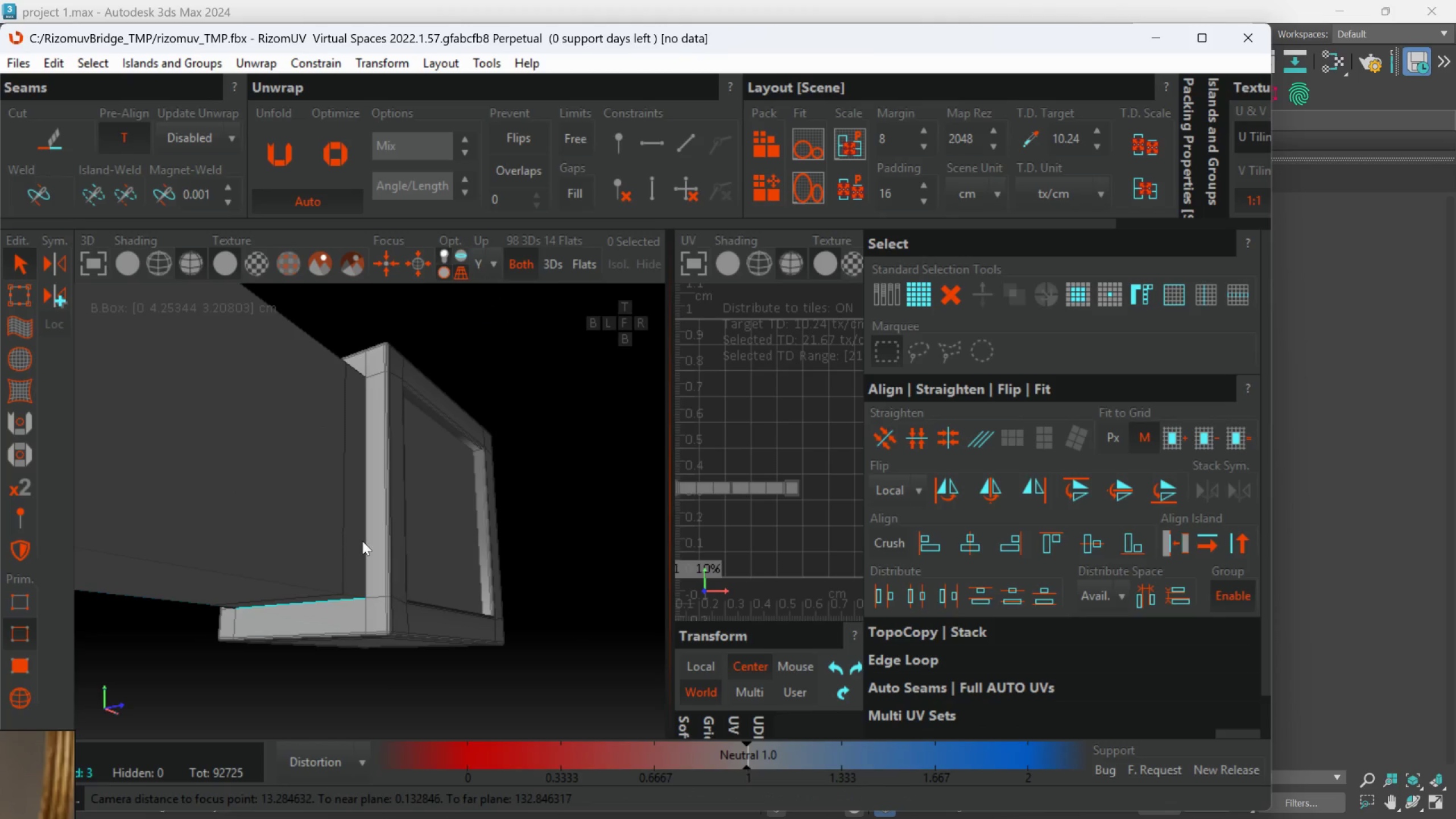 
hold_key(key=AltLeft, duration=0.48)
 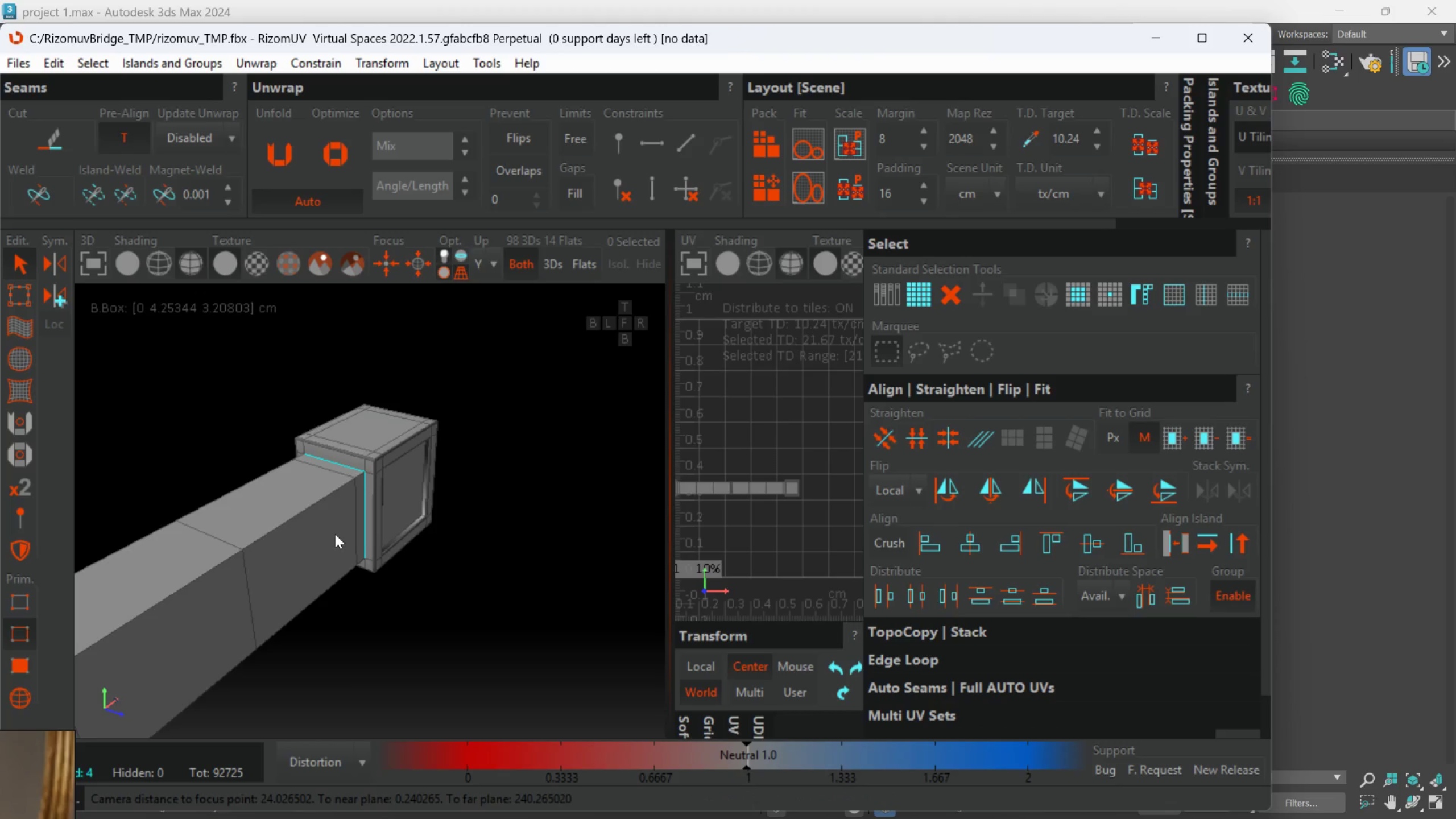 
hold_key(key=AltLeft, duration=0.7)
 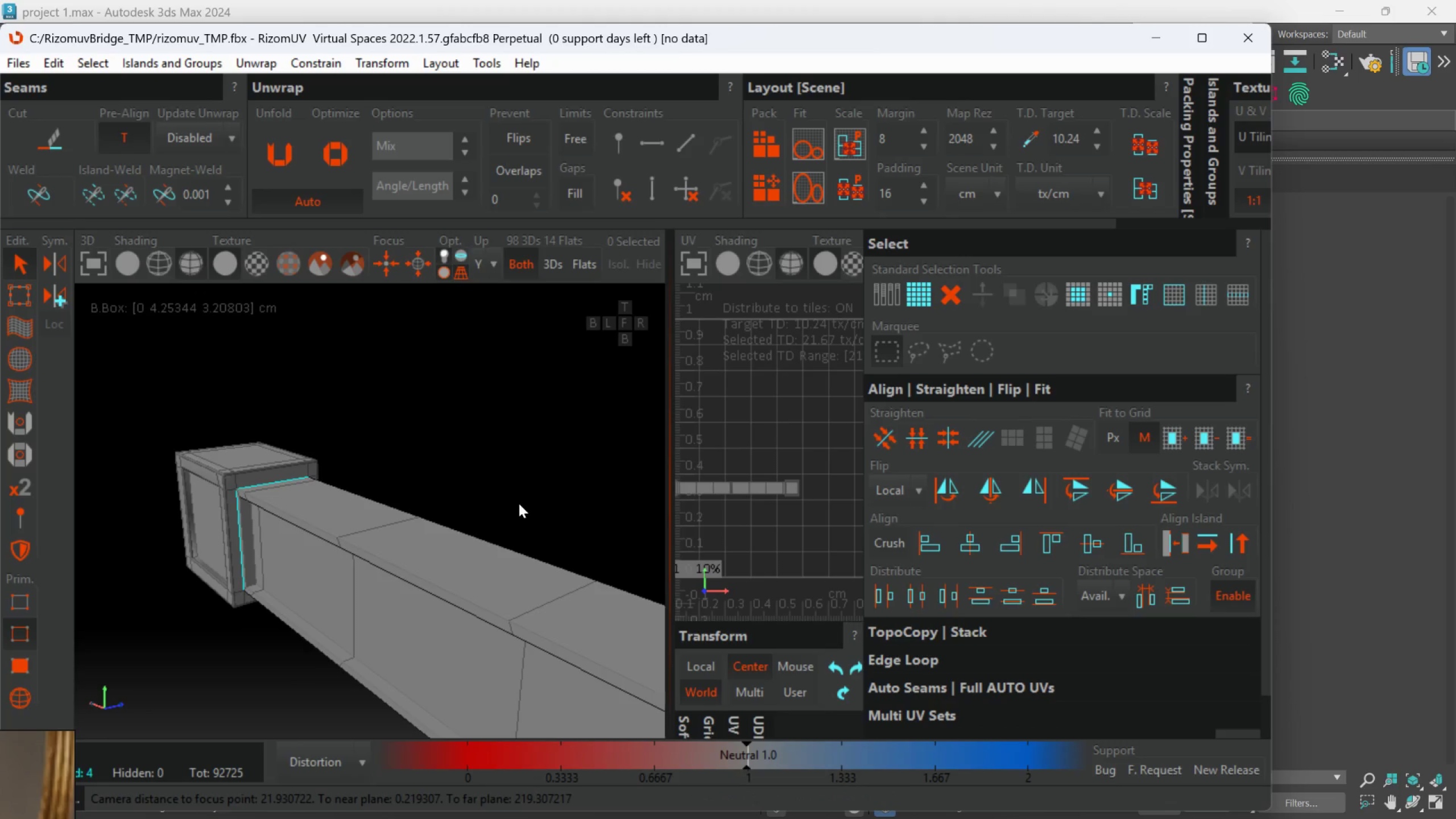 
scroll: coordinate [359, 551], scroll_direction: down, amount: 4.0
 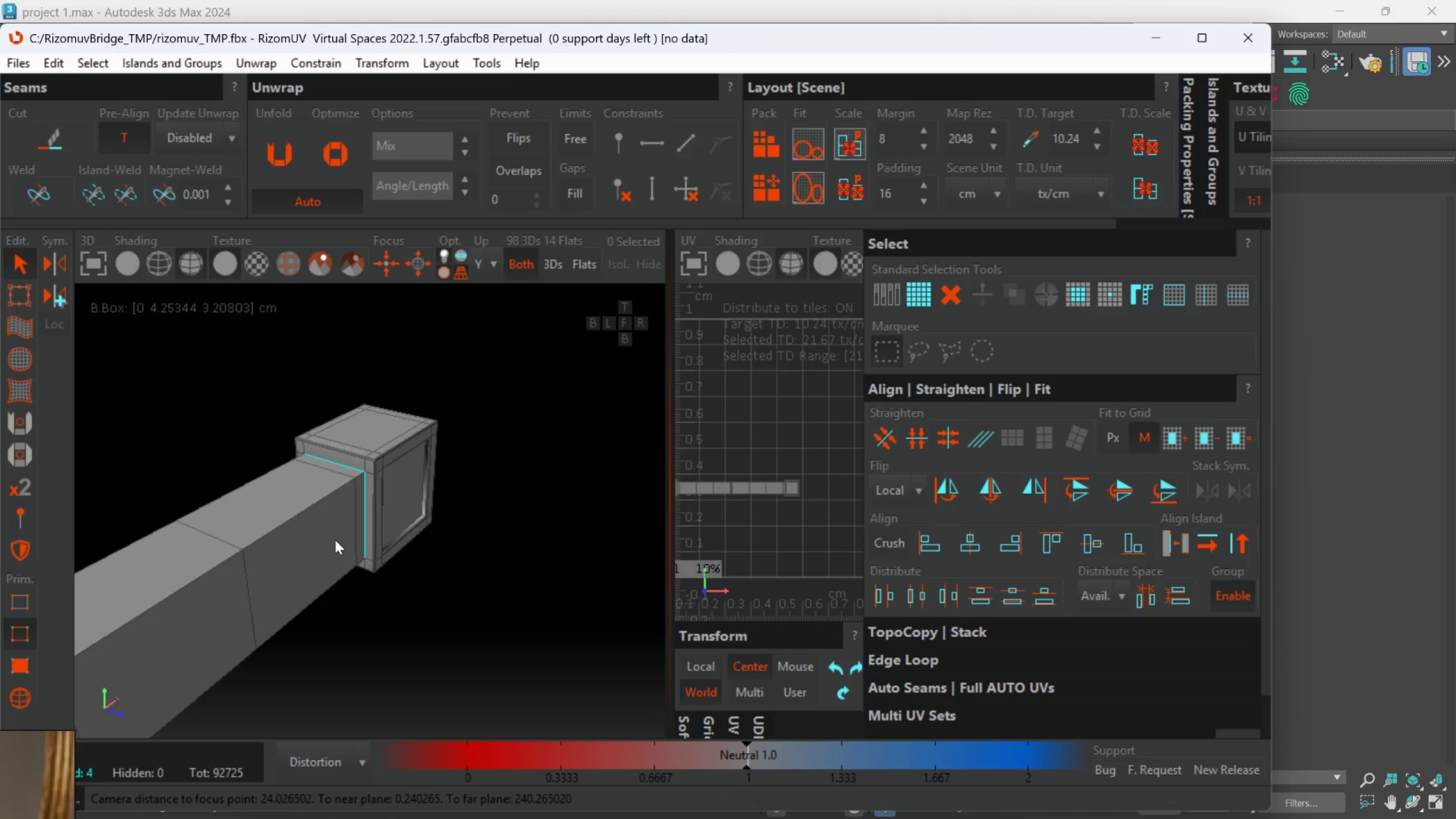 
key(C)
 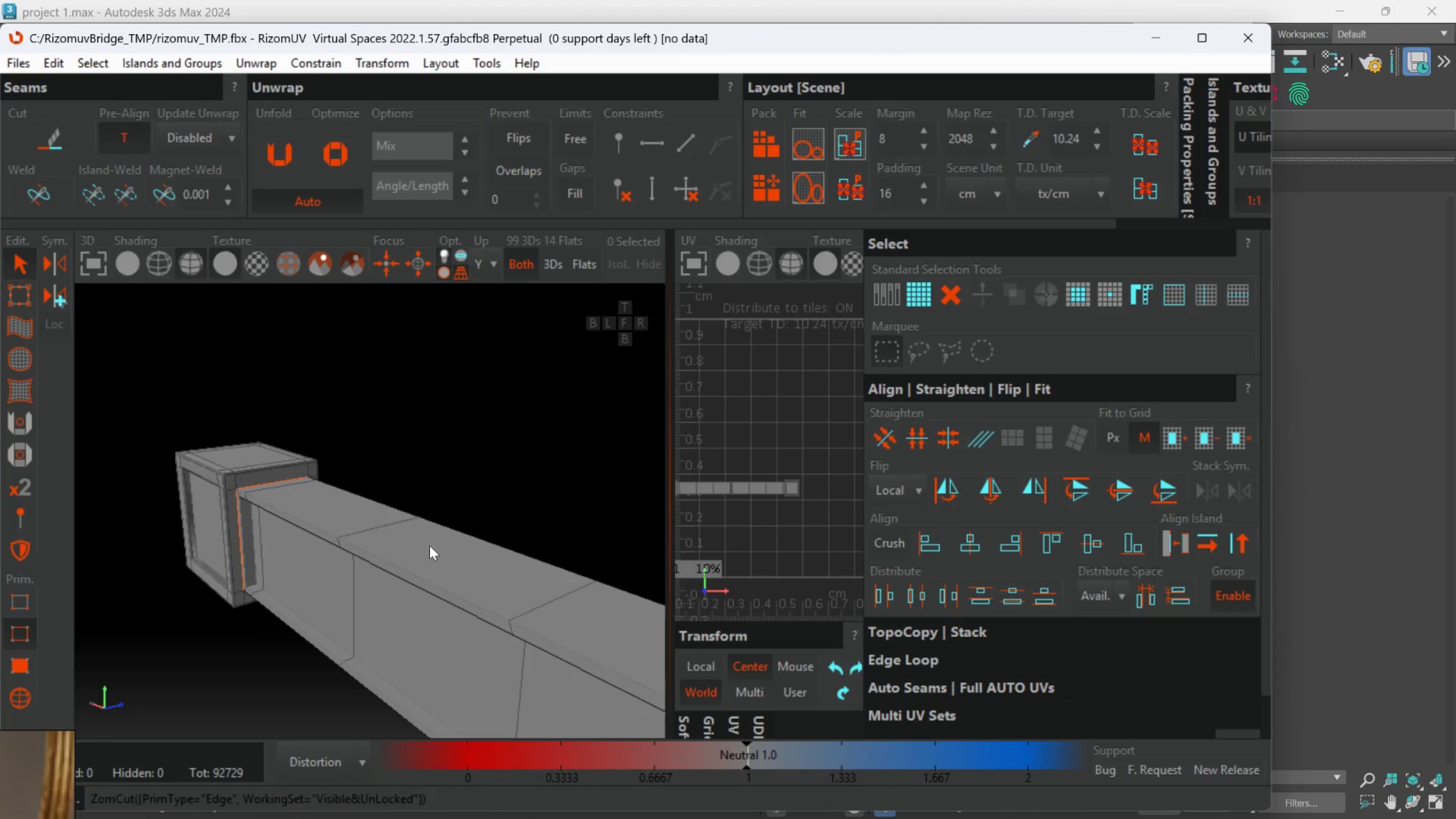 
hold_key(key=AltLeft, duration=0.38)
 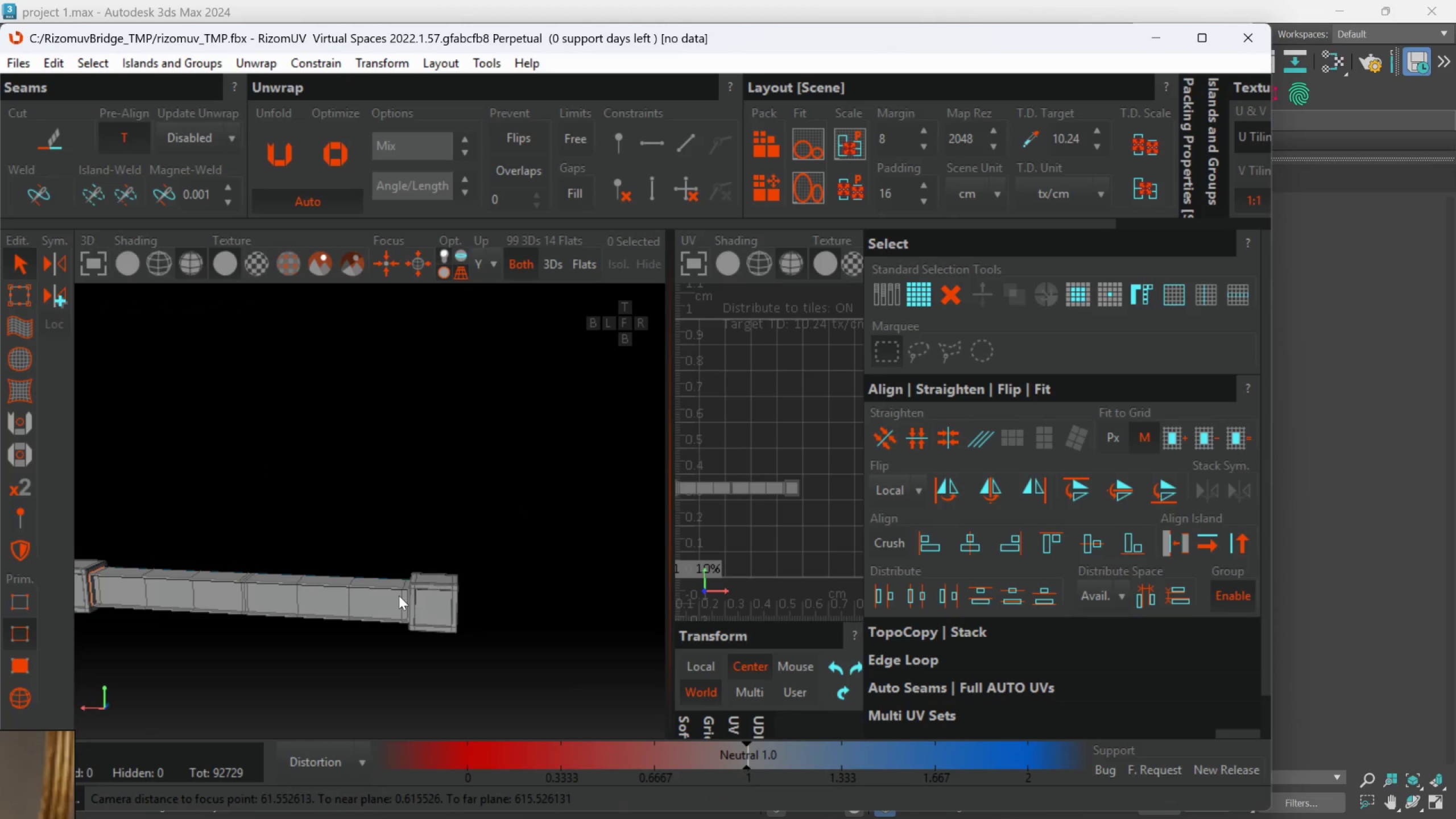 
scroll: coordinate [398, 560], scroll_direction: down, amount: 6.0
 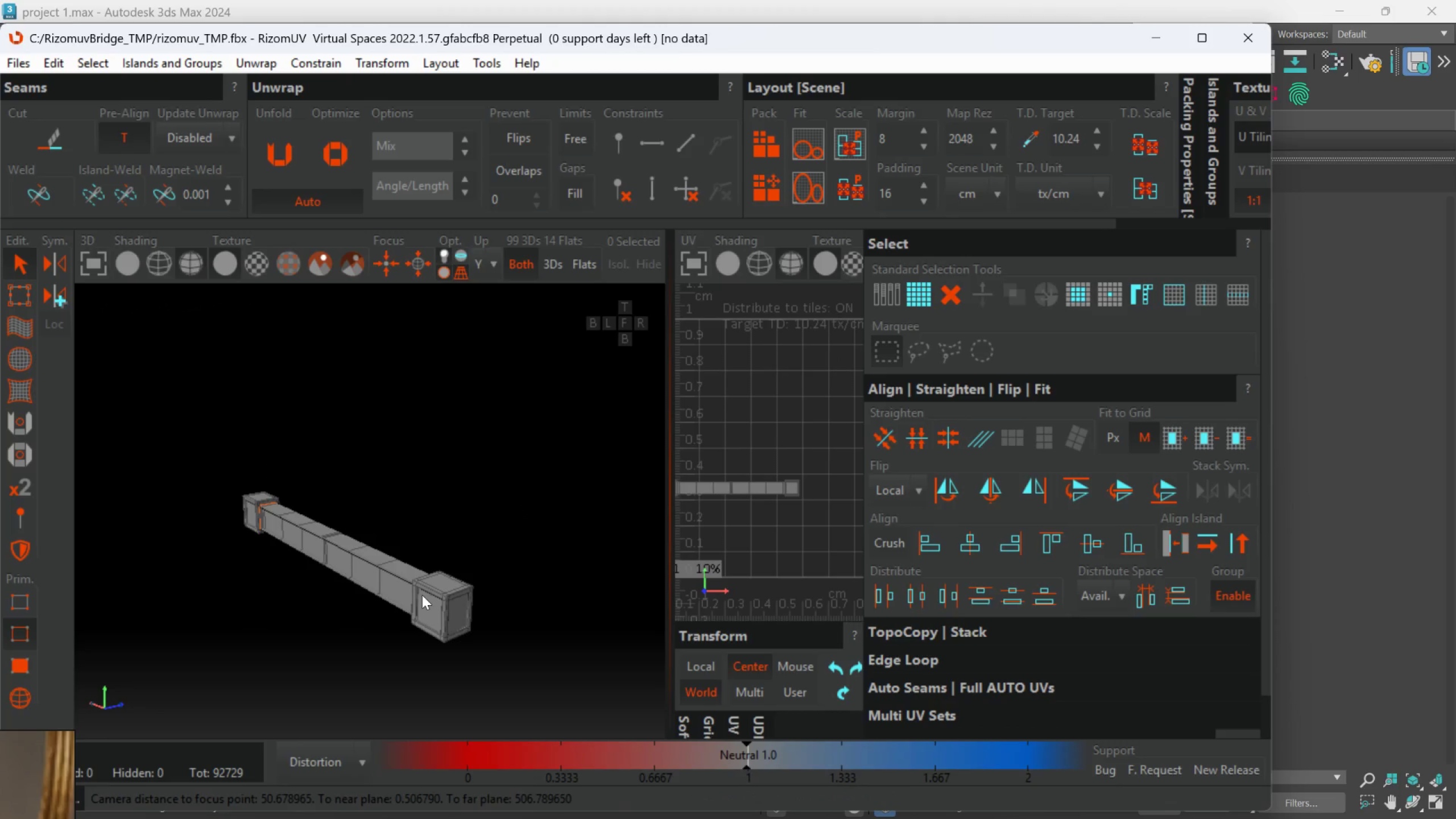 
hold_key(key=AltLeft, duration=0.44)
 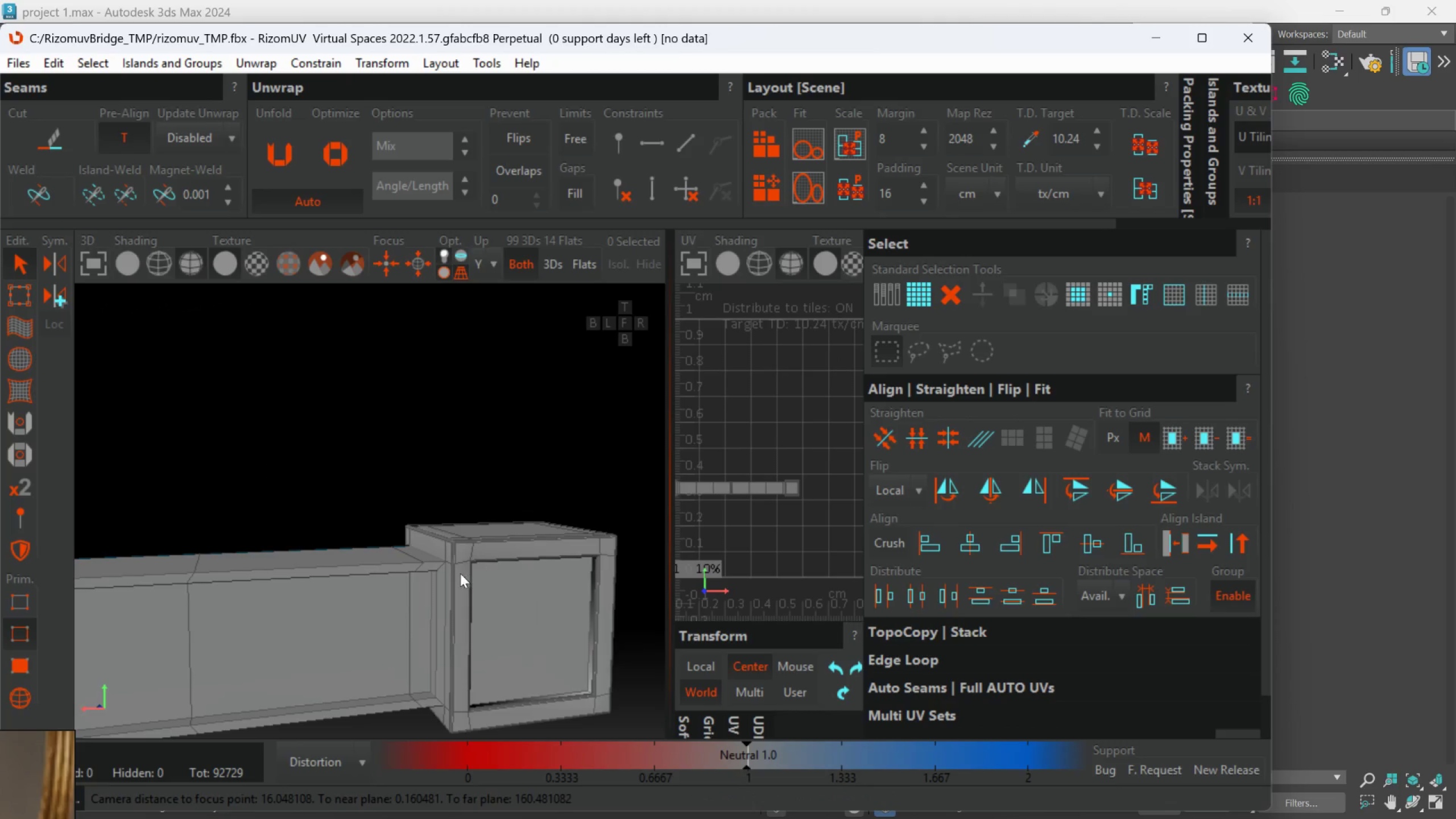 
scroll: coordinate [400, 591], scroll_direction: up, amount: 3.0
 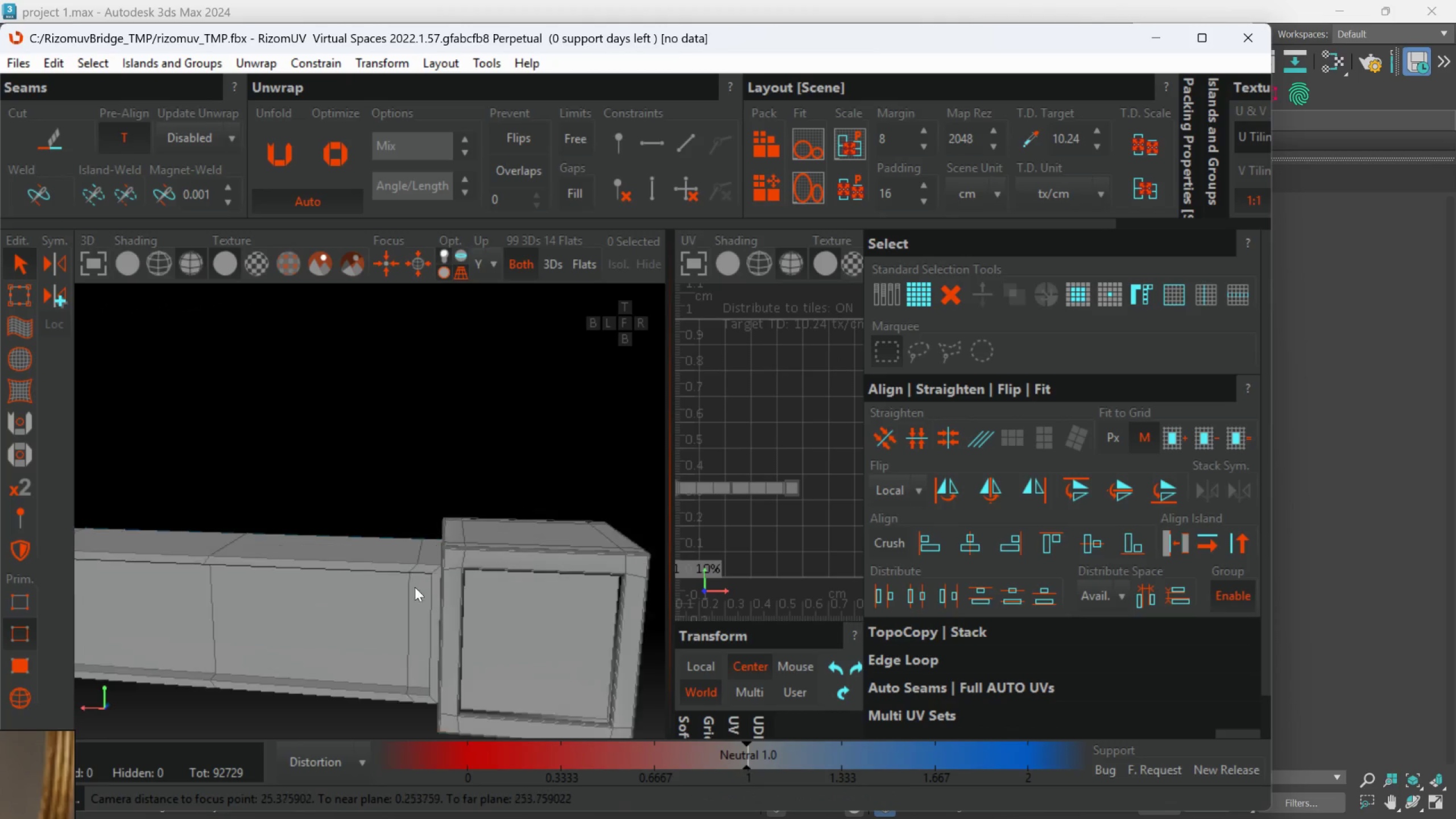 
key(Alt+AltLeft)
 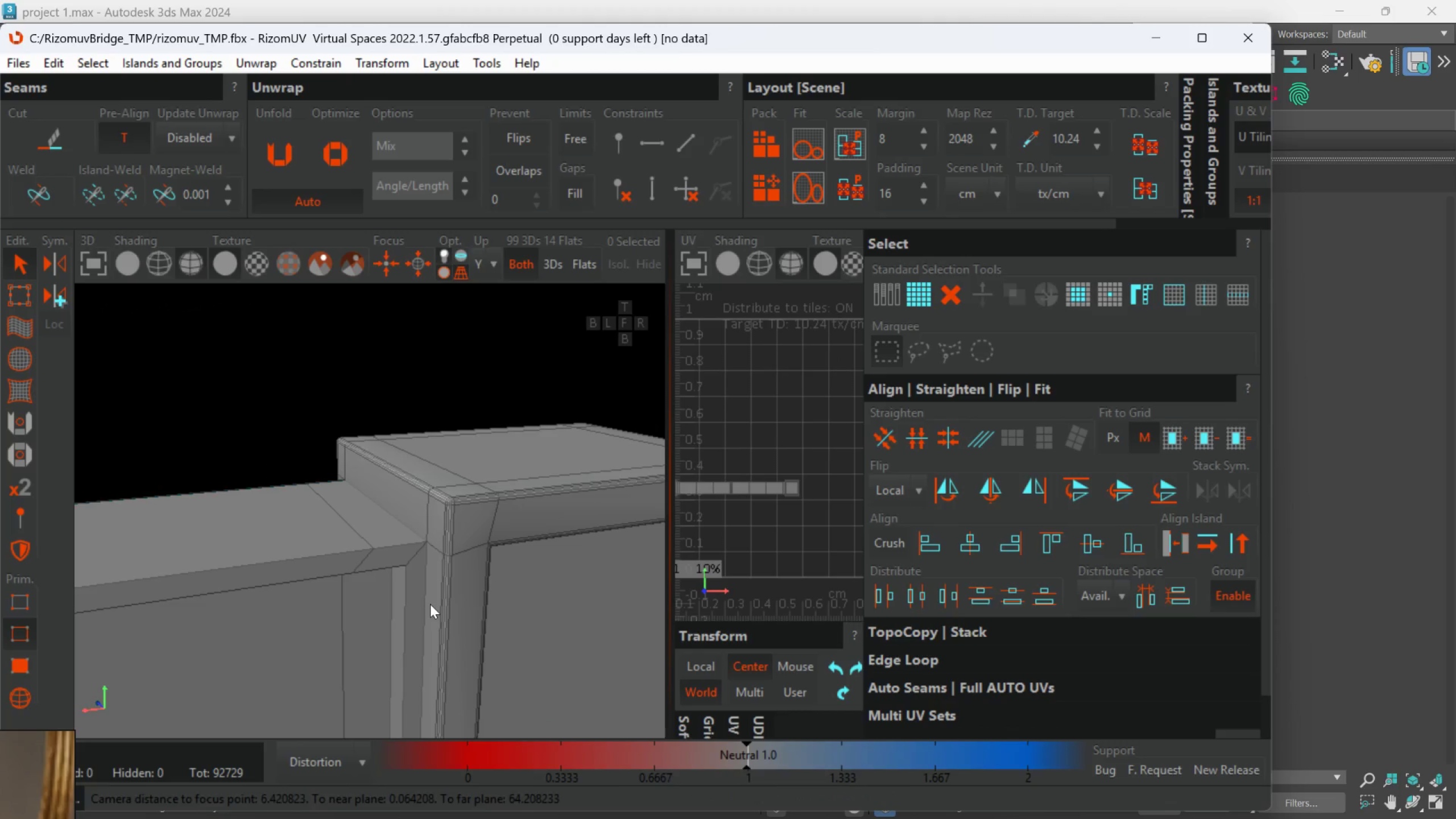 
scroll: coordinate [459, 573], scroll_direction: up, amount: 2.0
 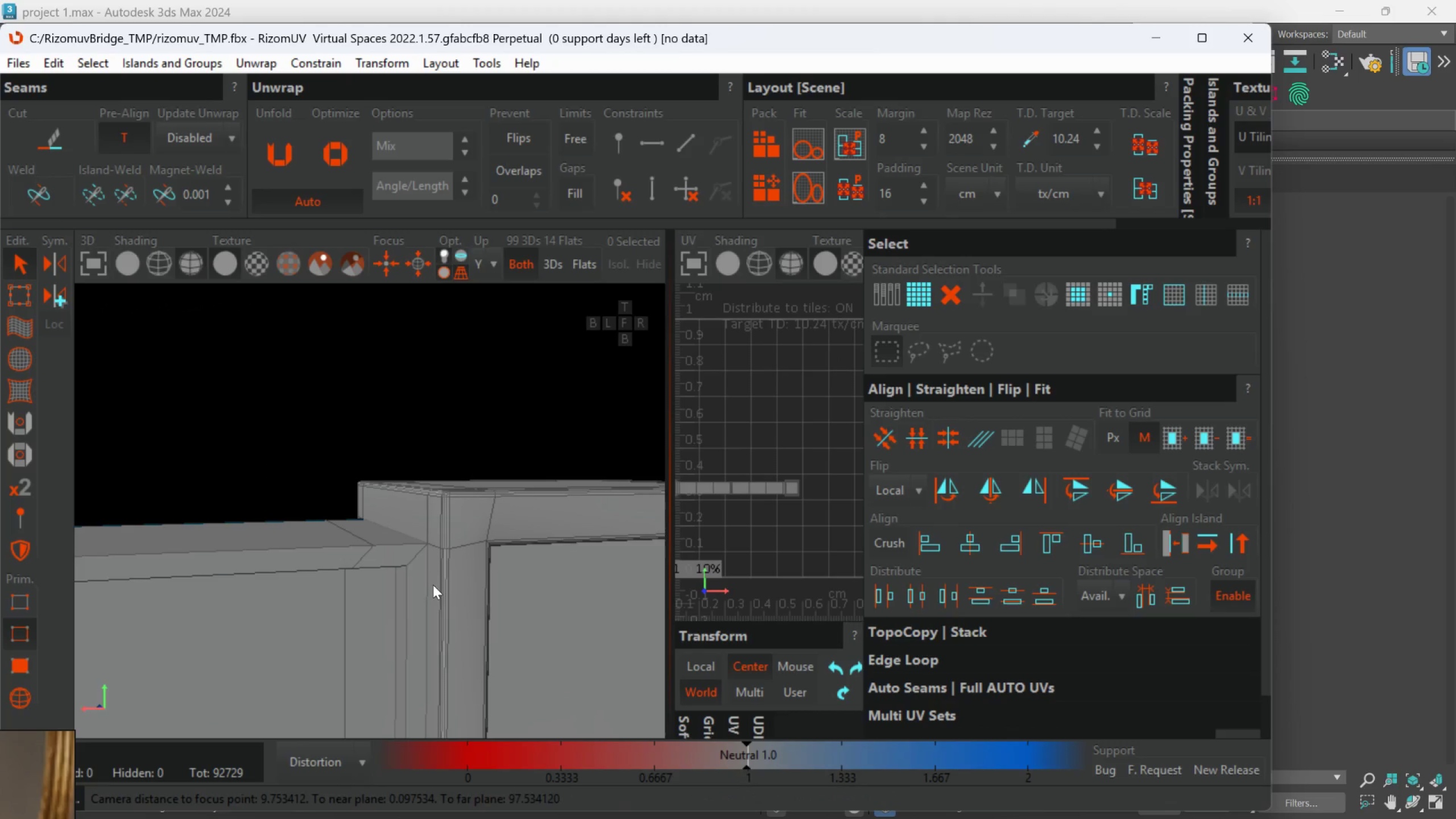 
double_click([430, 604])
 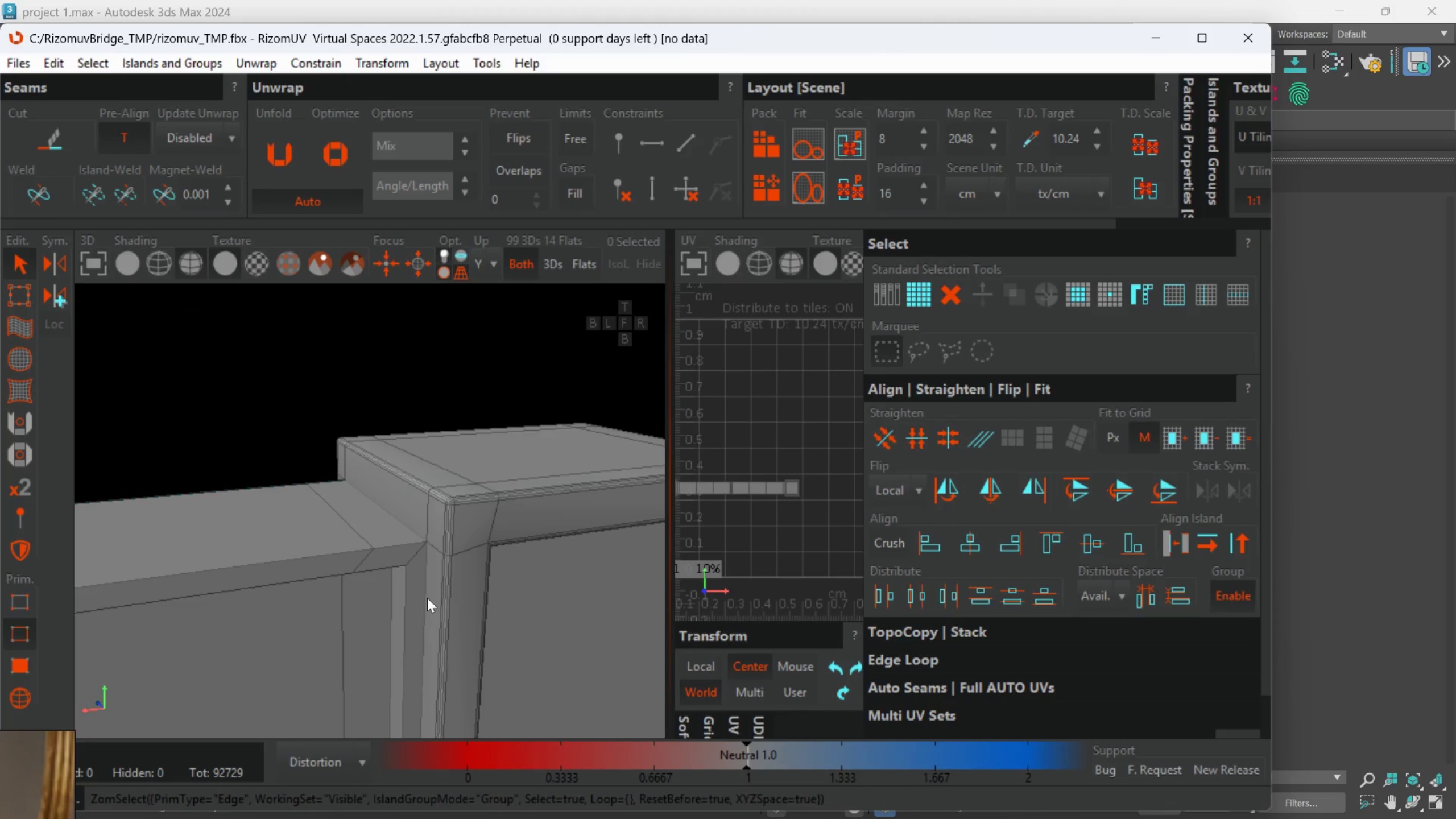 
triple_click([427, 597])
 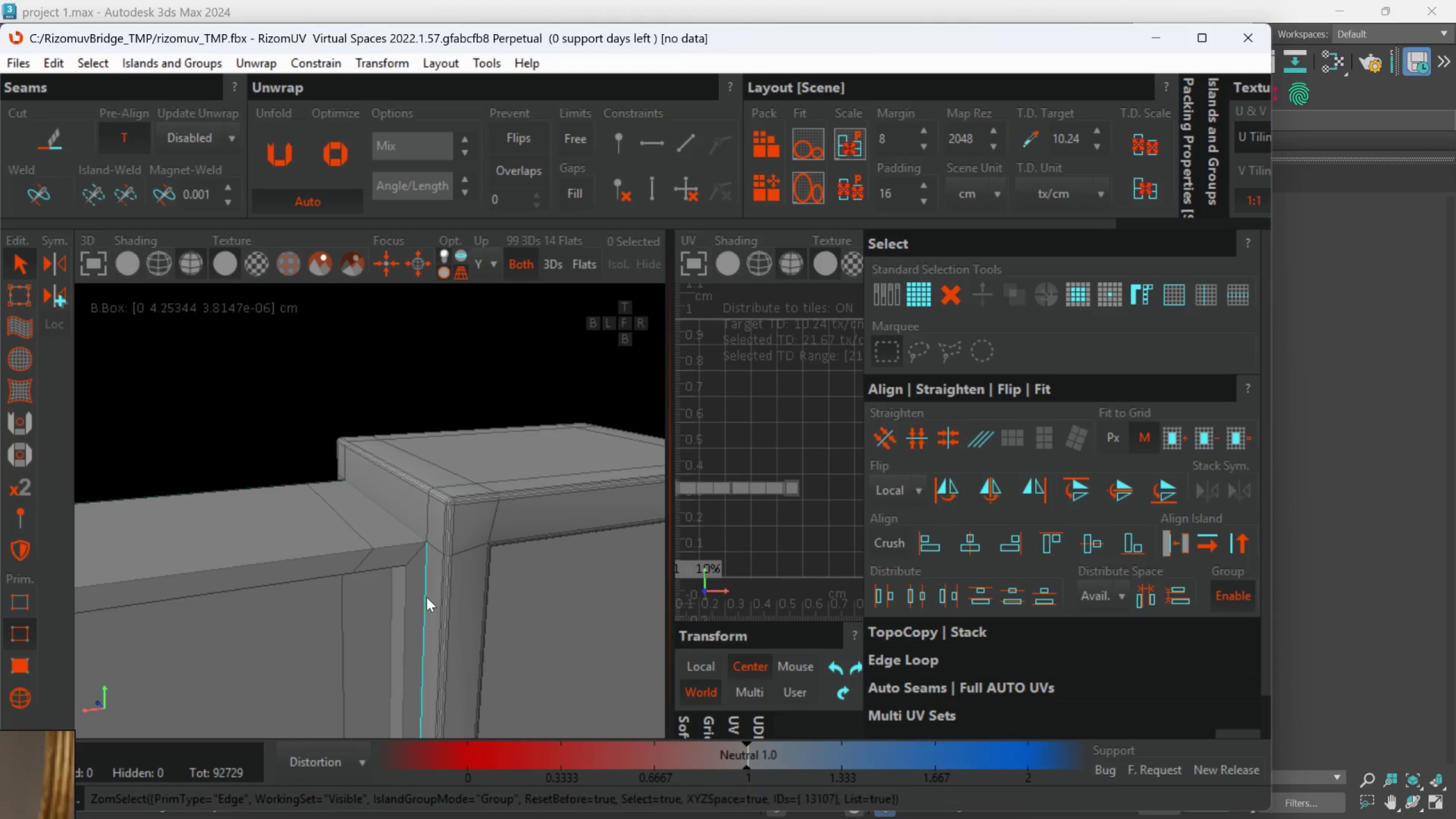 
triple_click([427, 597])
 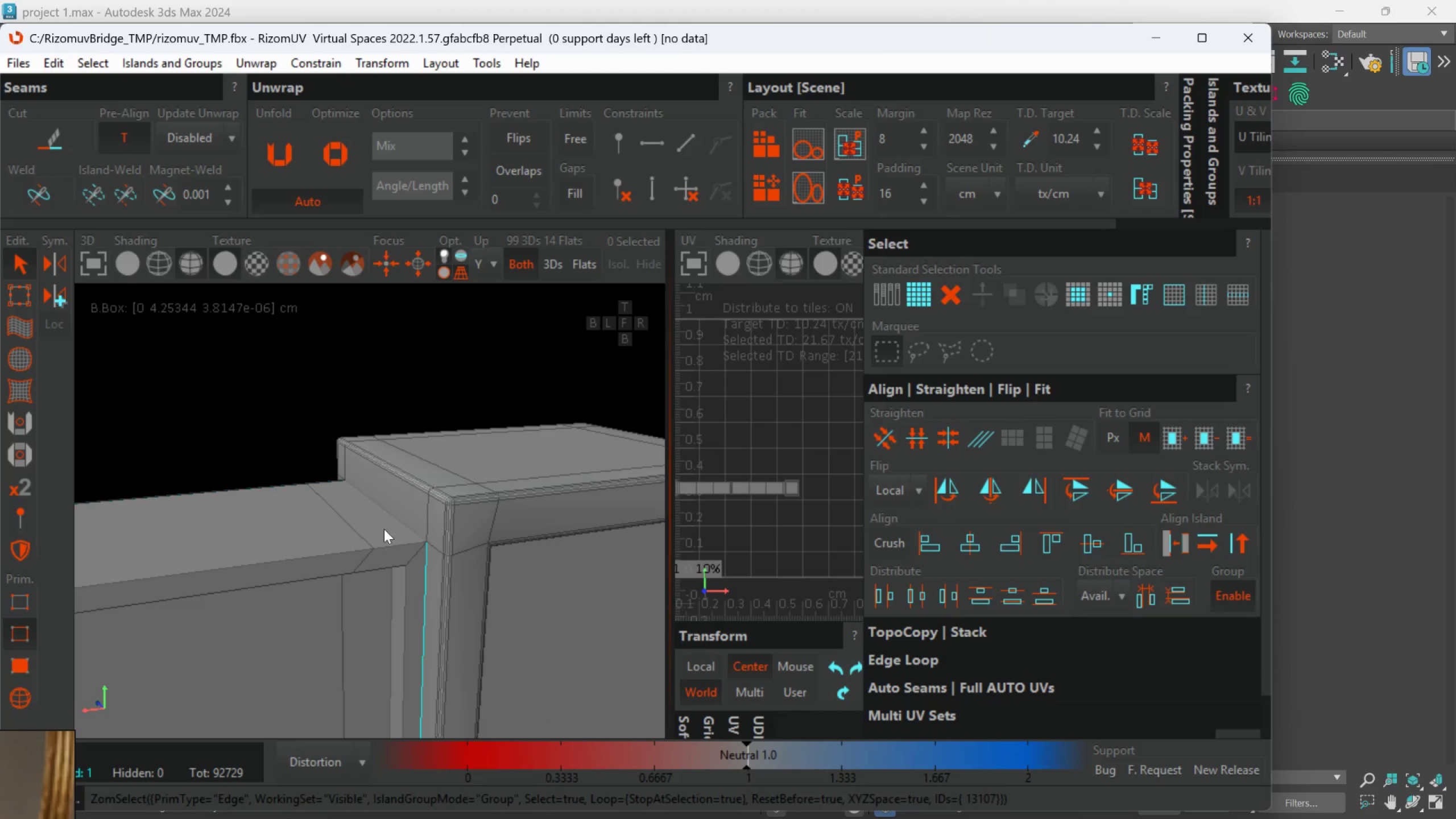 
hold_key(key=ControlLeft, duration=0.61)
double_click([391, 522])
 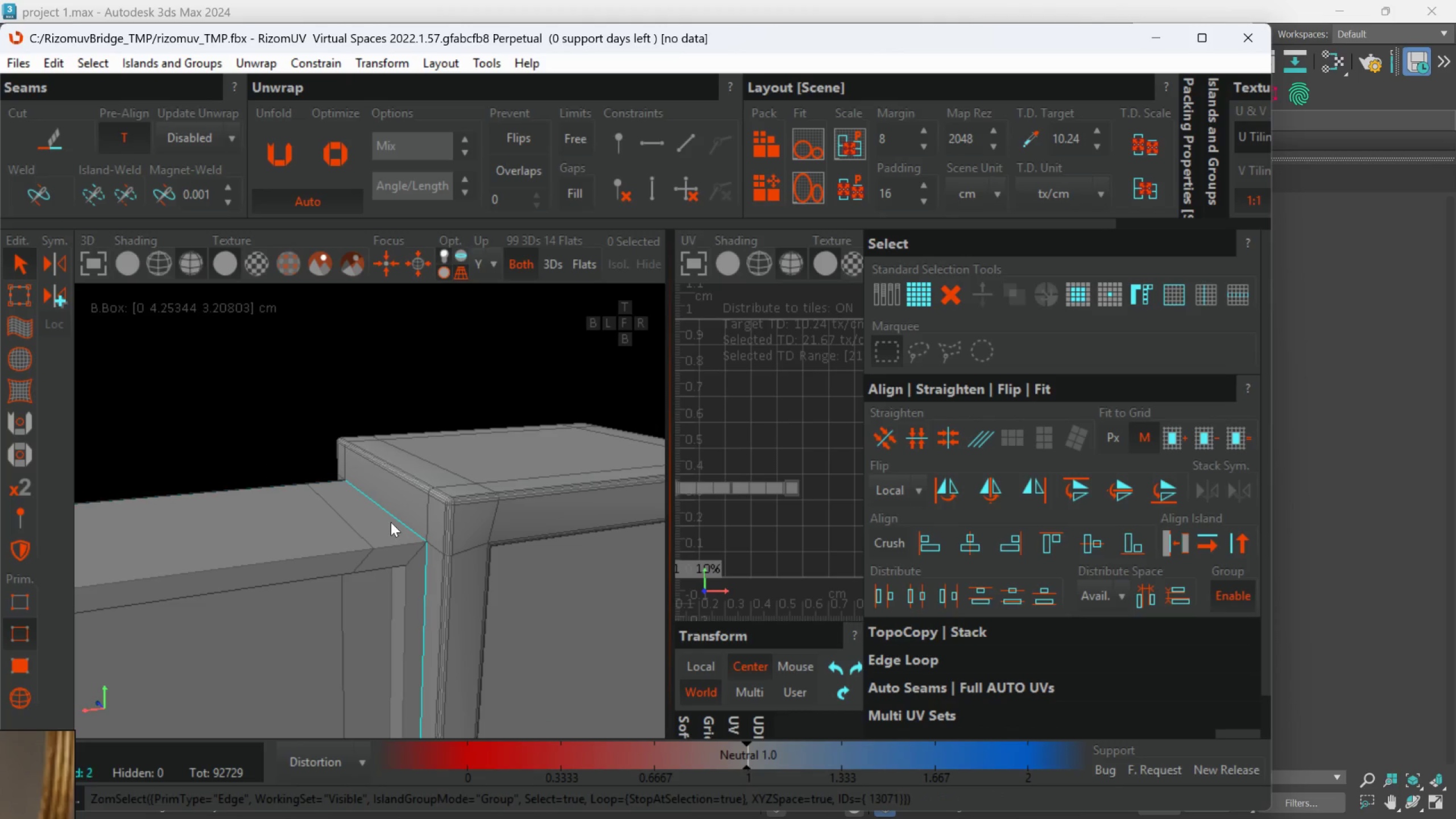 
hold_key(key=ControlLeft, duration=2.28)
 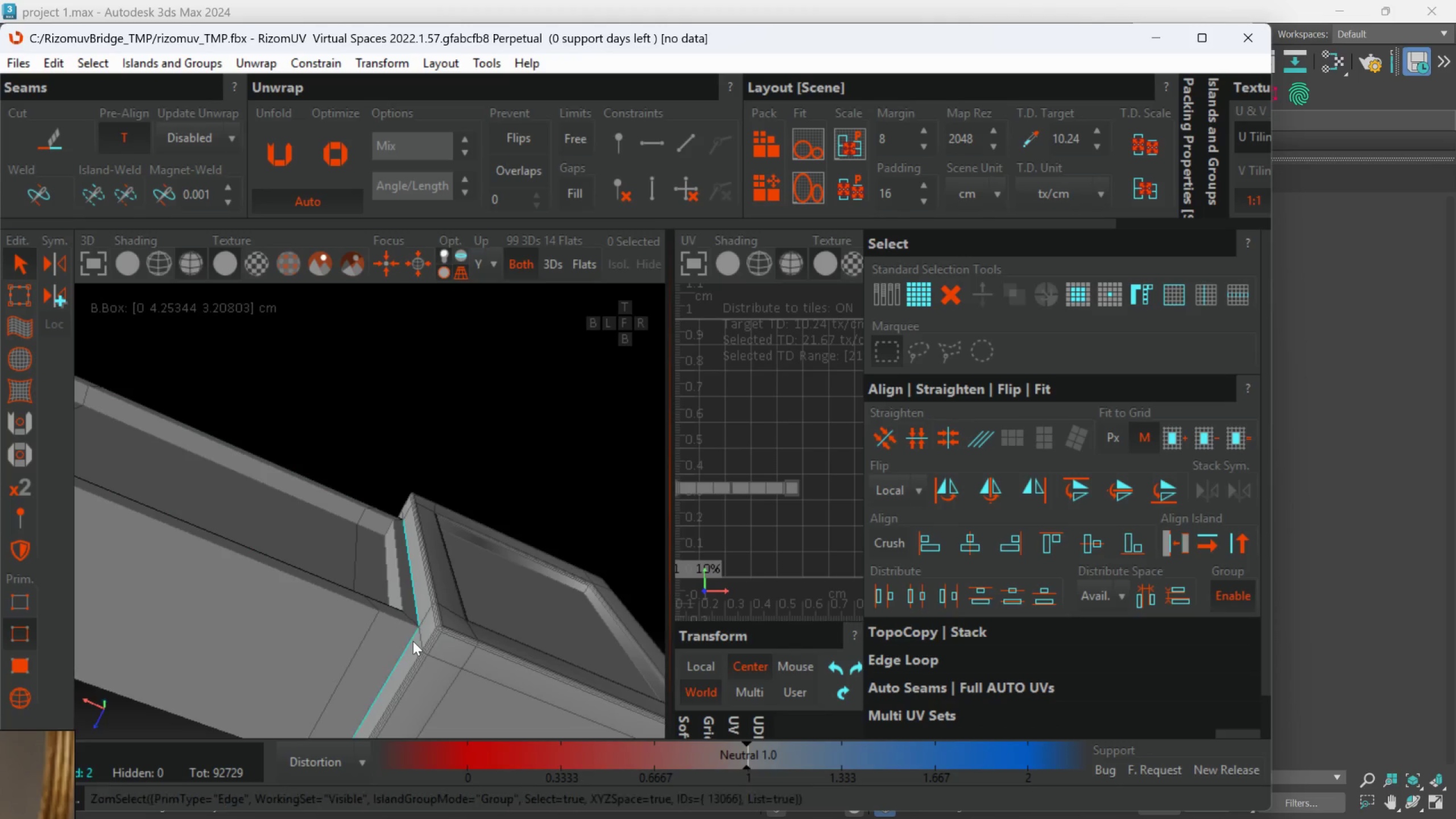 
hold_key(key=AltLeft, duration=0.66)
 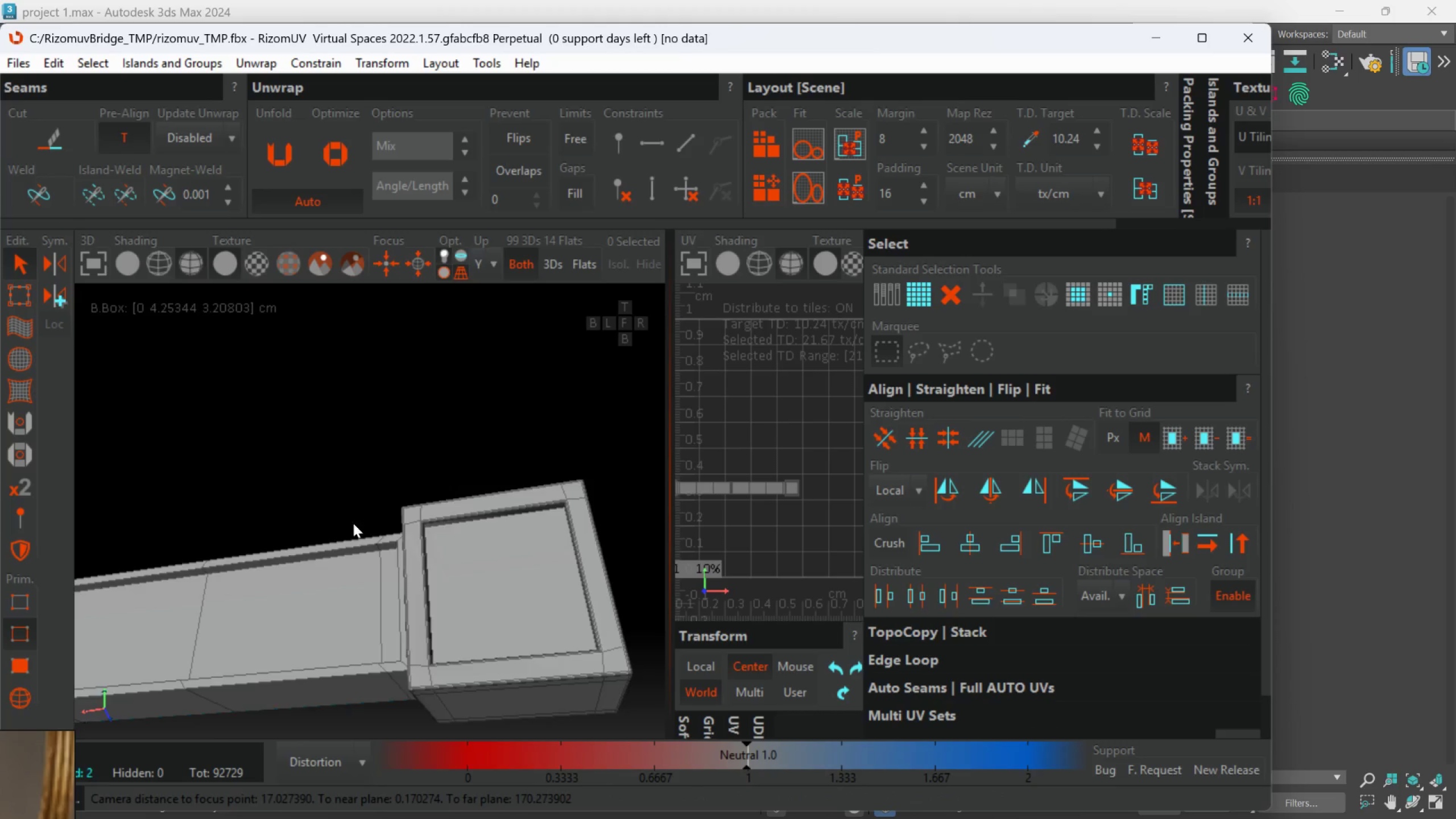 
scroll: coordinate [391, 529], scroll_direction: down, amount: 3.0
 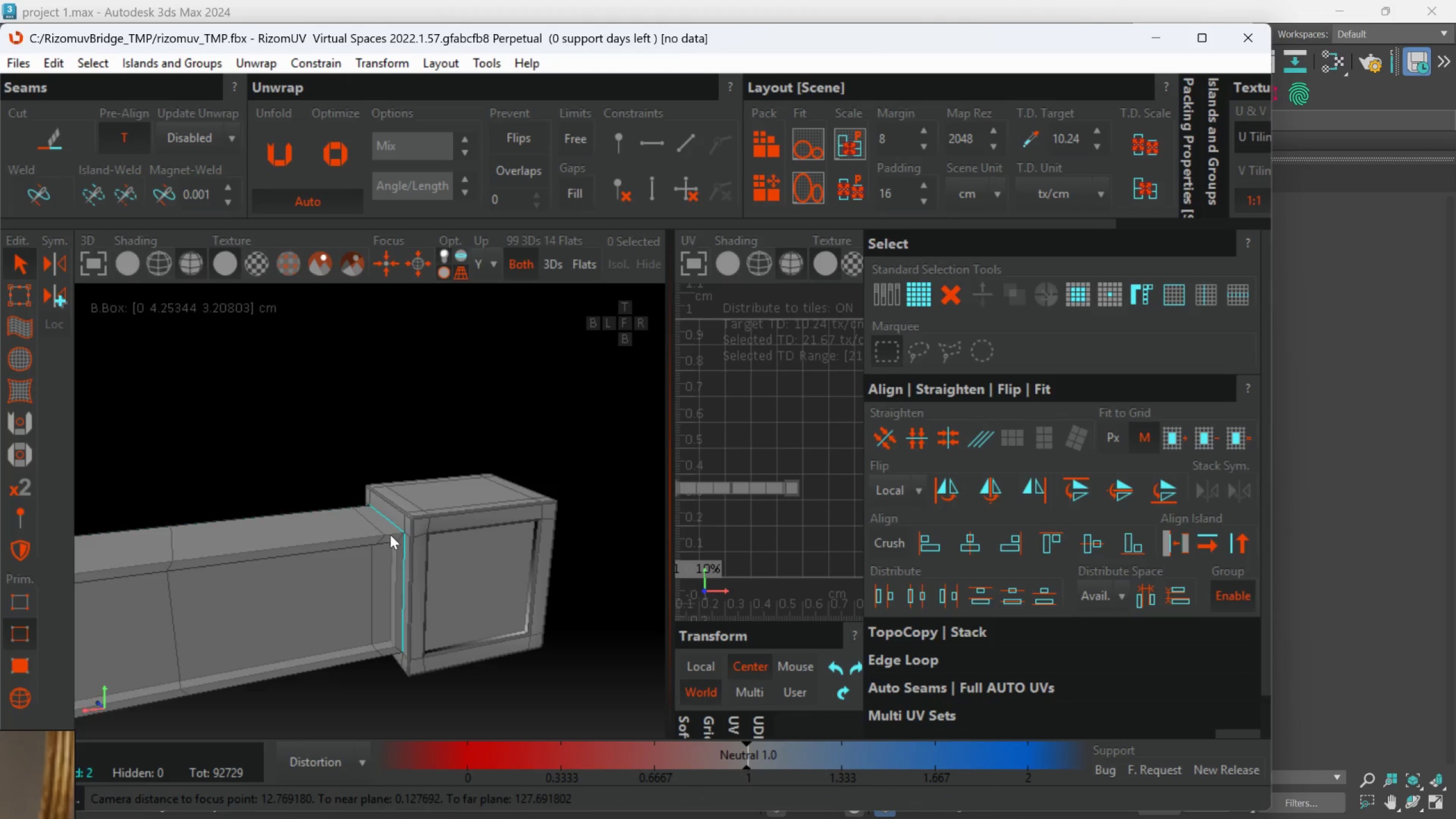 
hold_key(key=AltLeft, duration=0.39)
 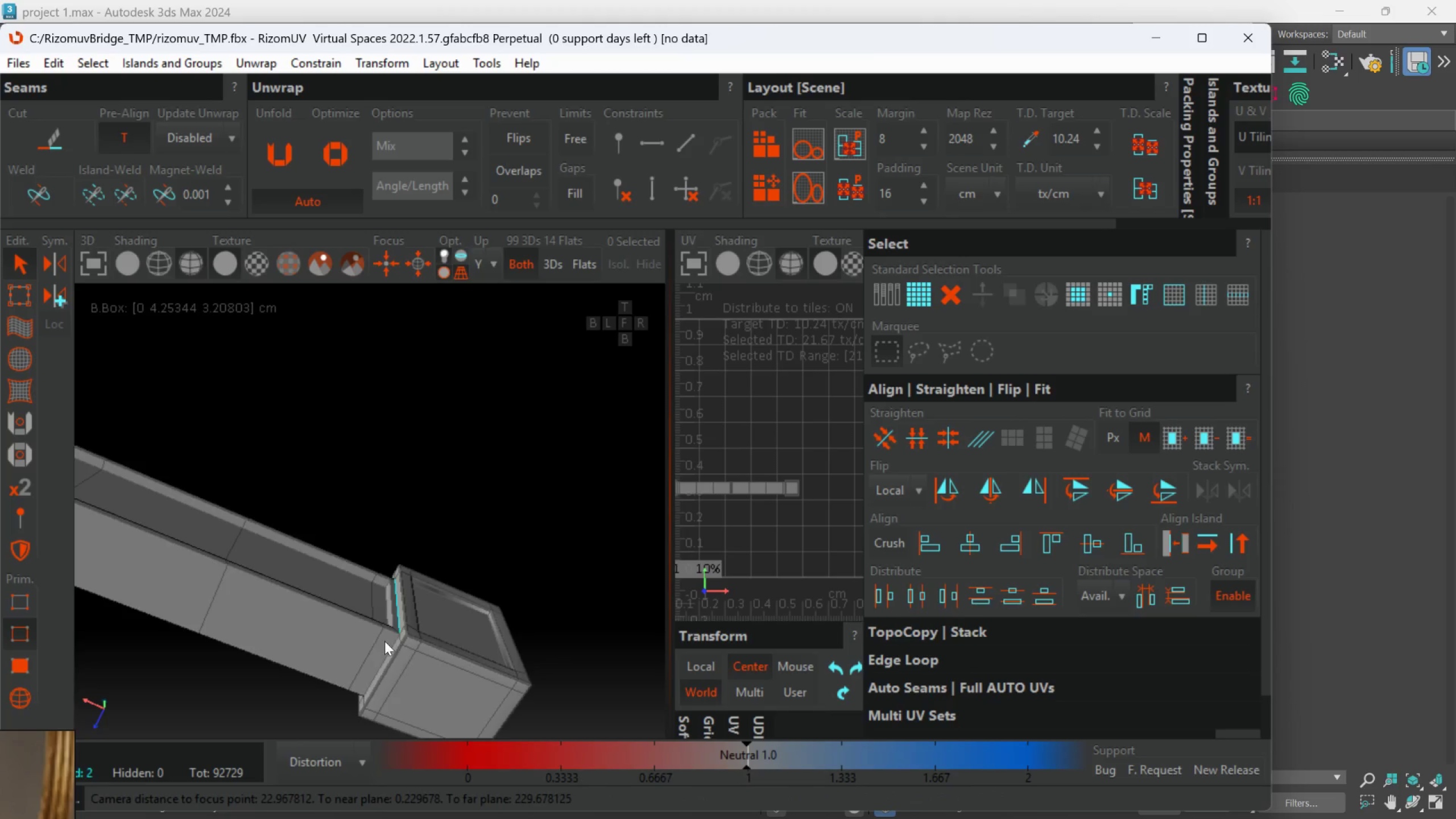 
scroll: coordinate [353, 585], scroll_direction: down, amount: 1.0
 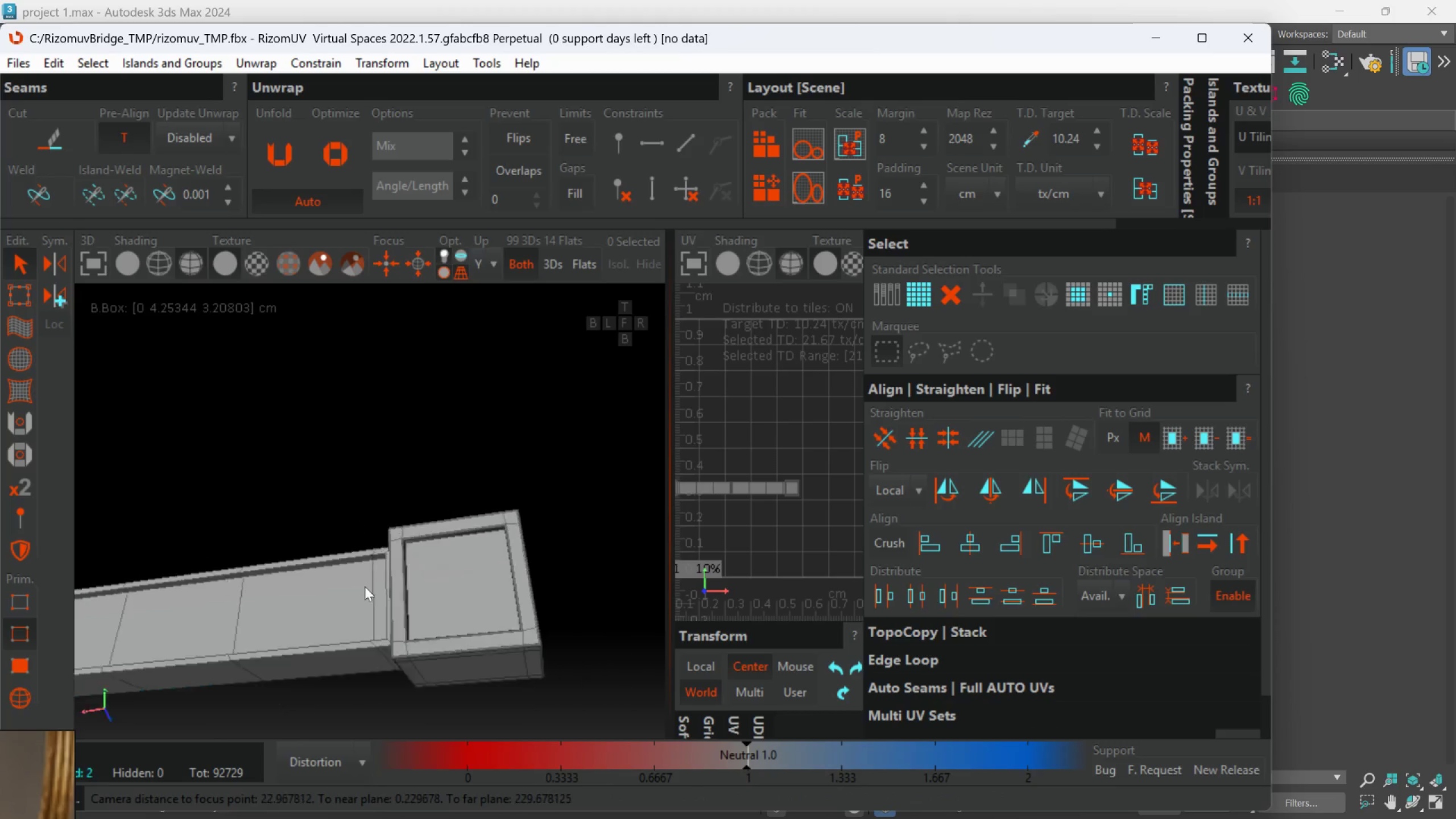 
hold_key(key=ControlLeft, duration=0.72)
left_click([413, 641])
 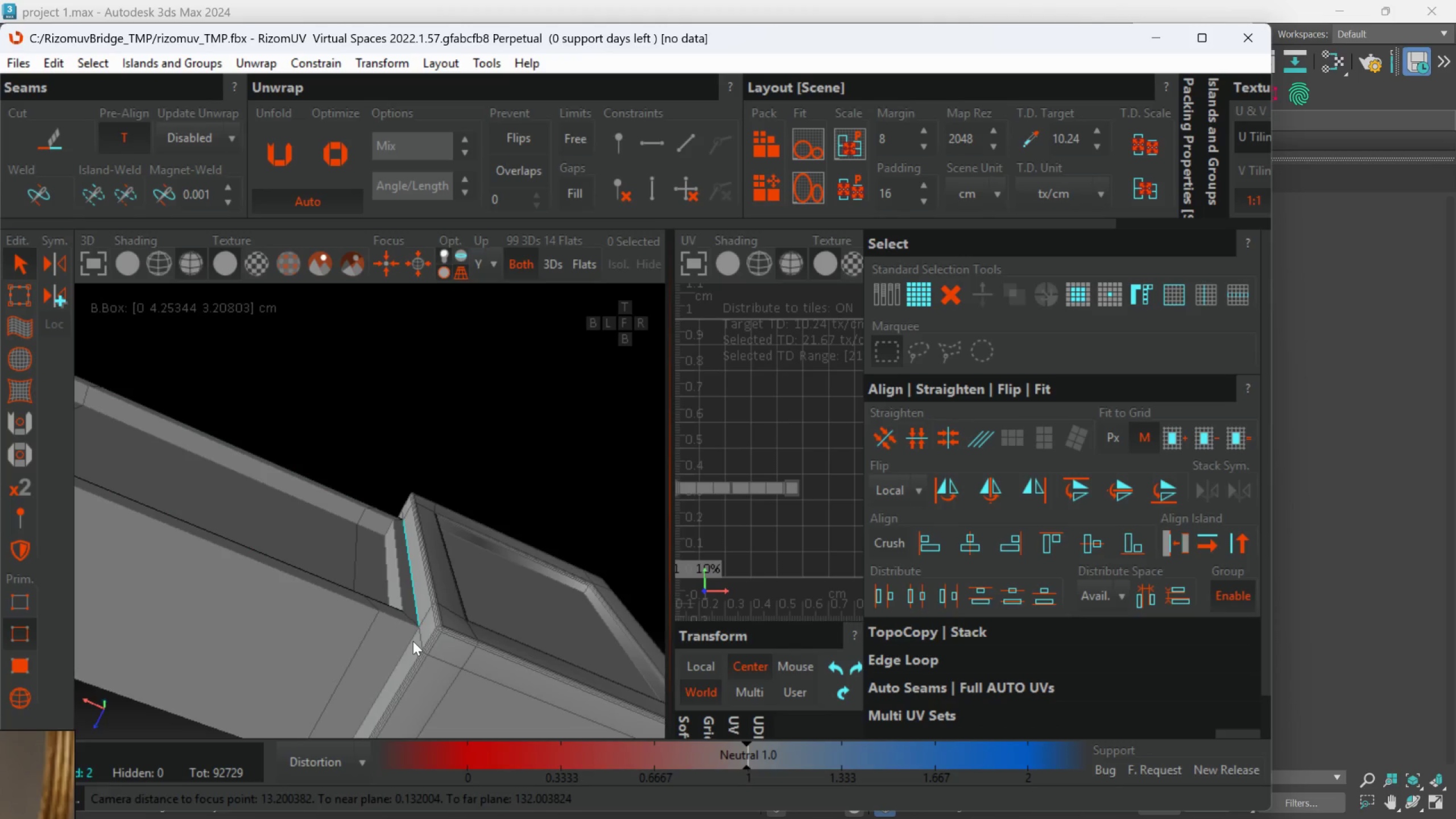 
scroll: coordinate [390, 635], scroll_direction: up, amount: 2.0
 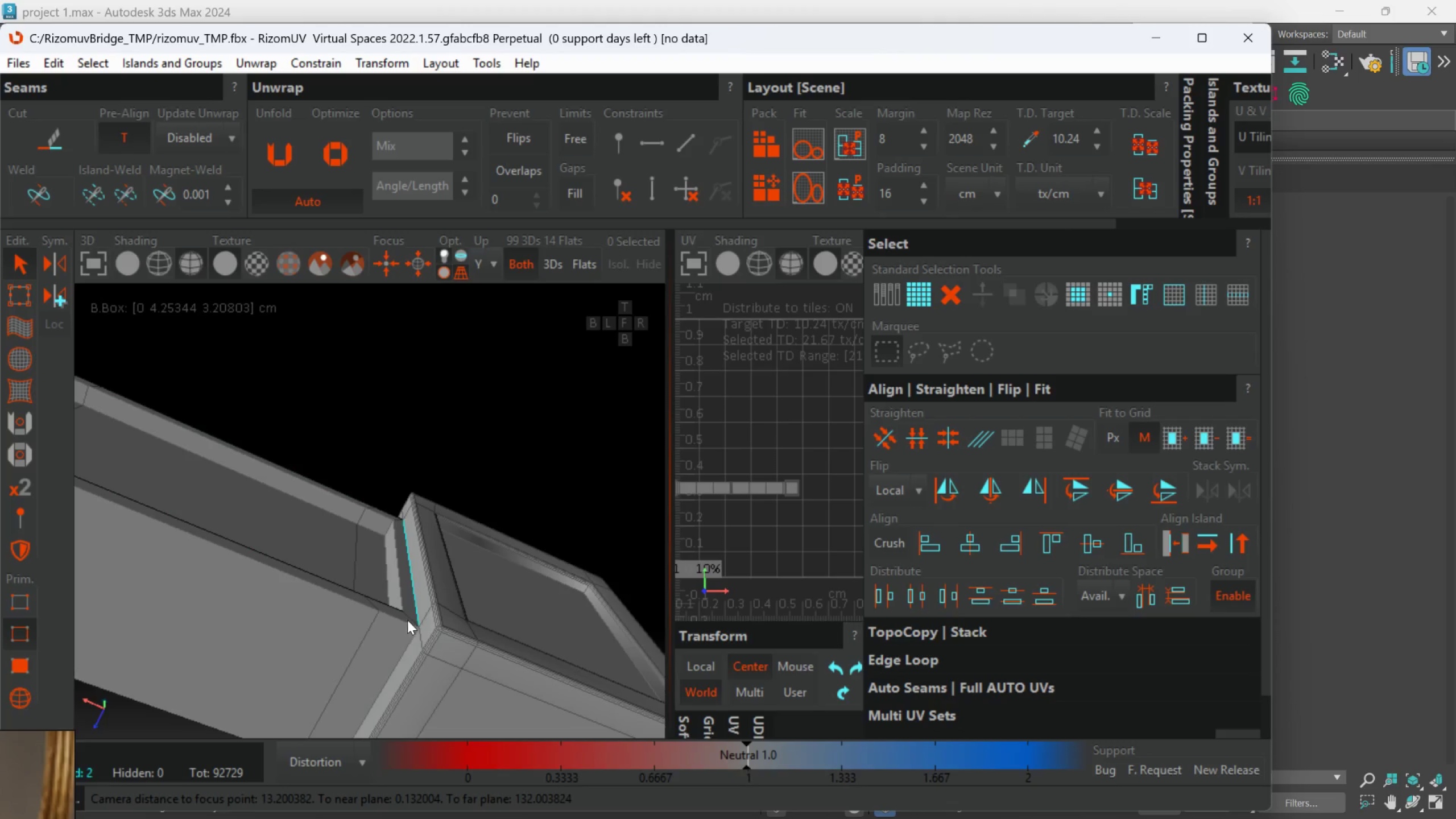 
double_click([413, 641])
 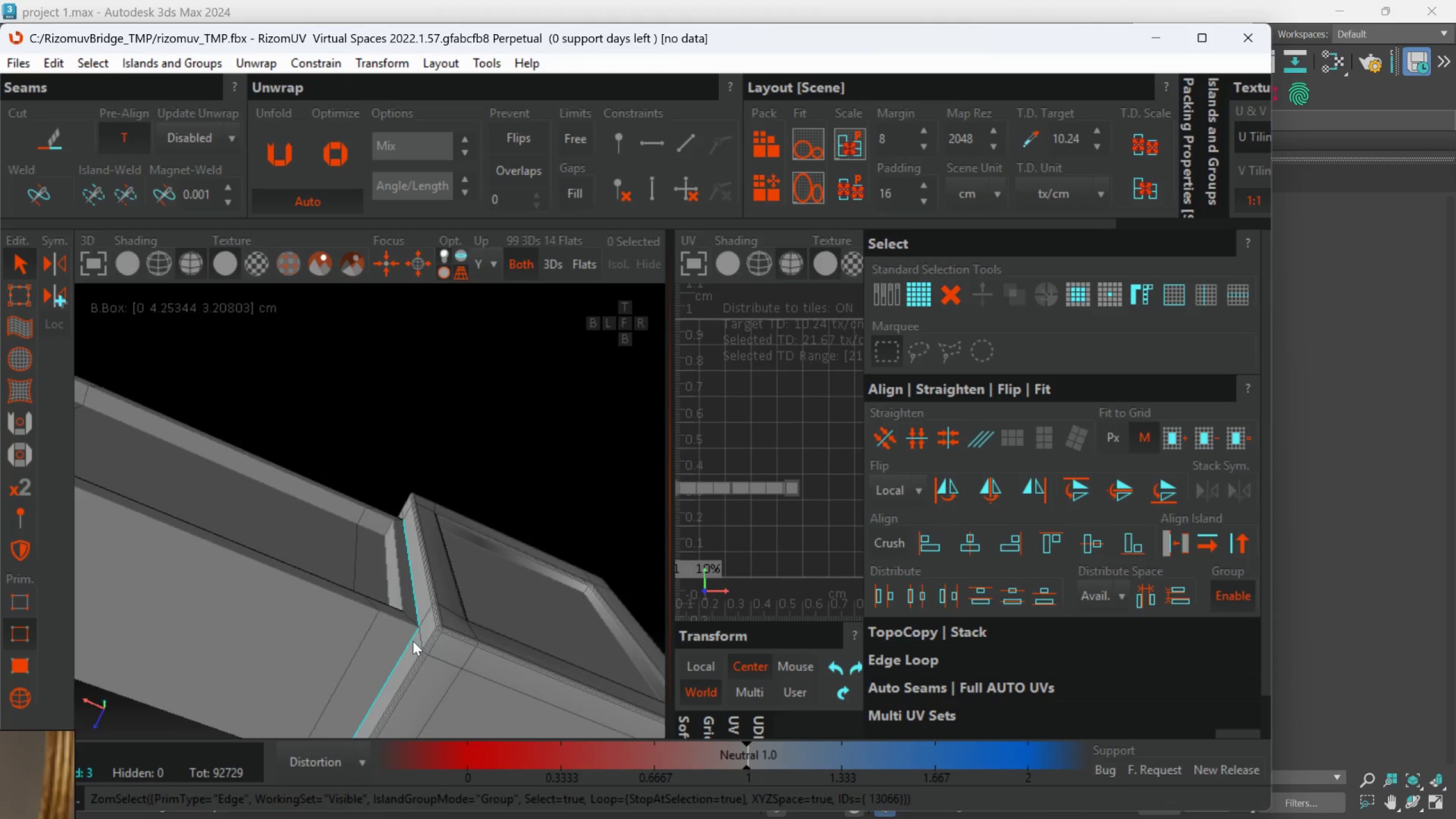 
hold_key(key=AltLeft, duration=0.81)
 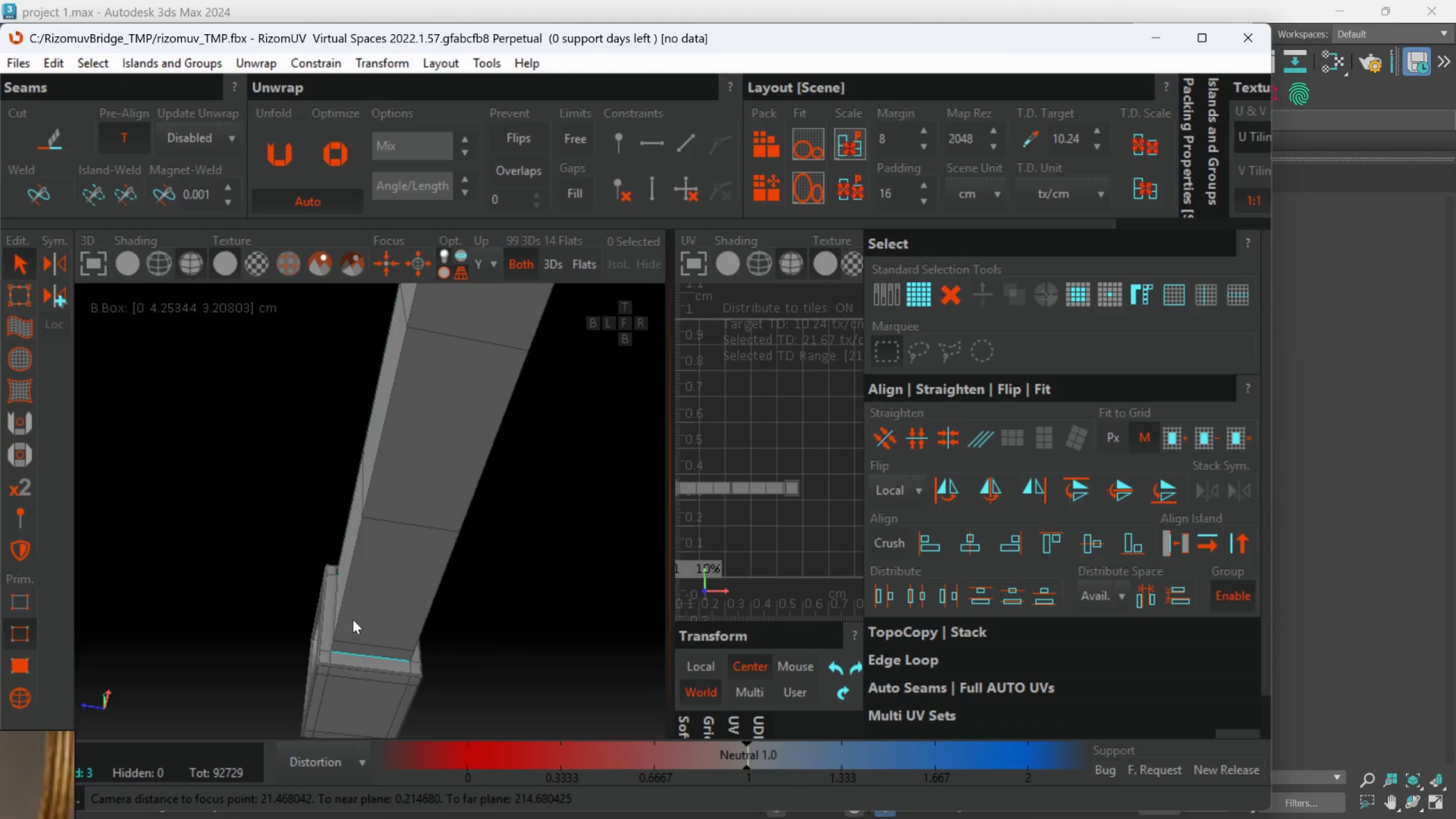 
scroll: coordinate [412, 641], scroll_direction: down, amount: 3.0
 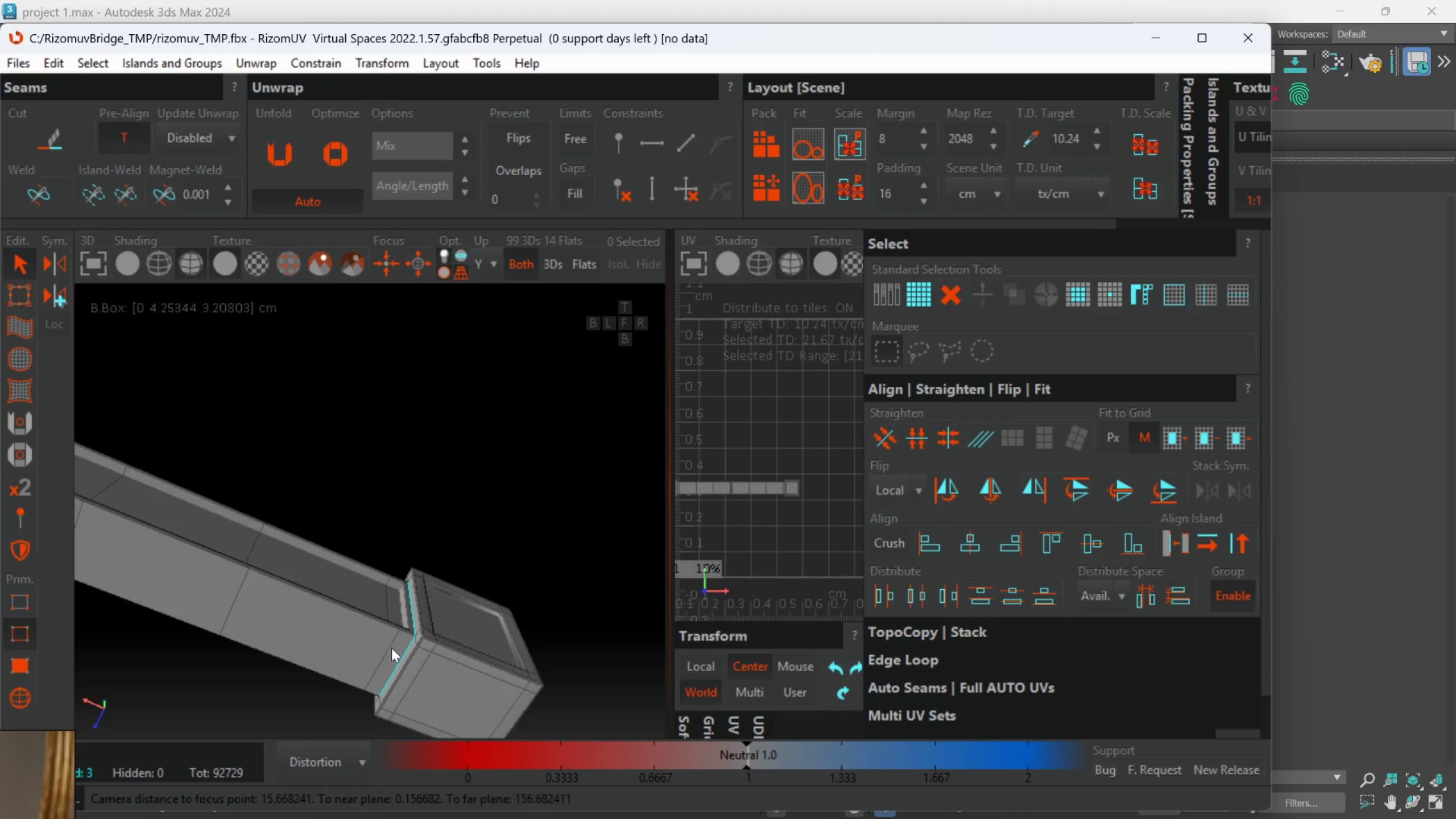 
hold_key(key=AltLeft, duration=0.38)
 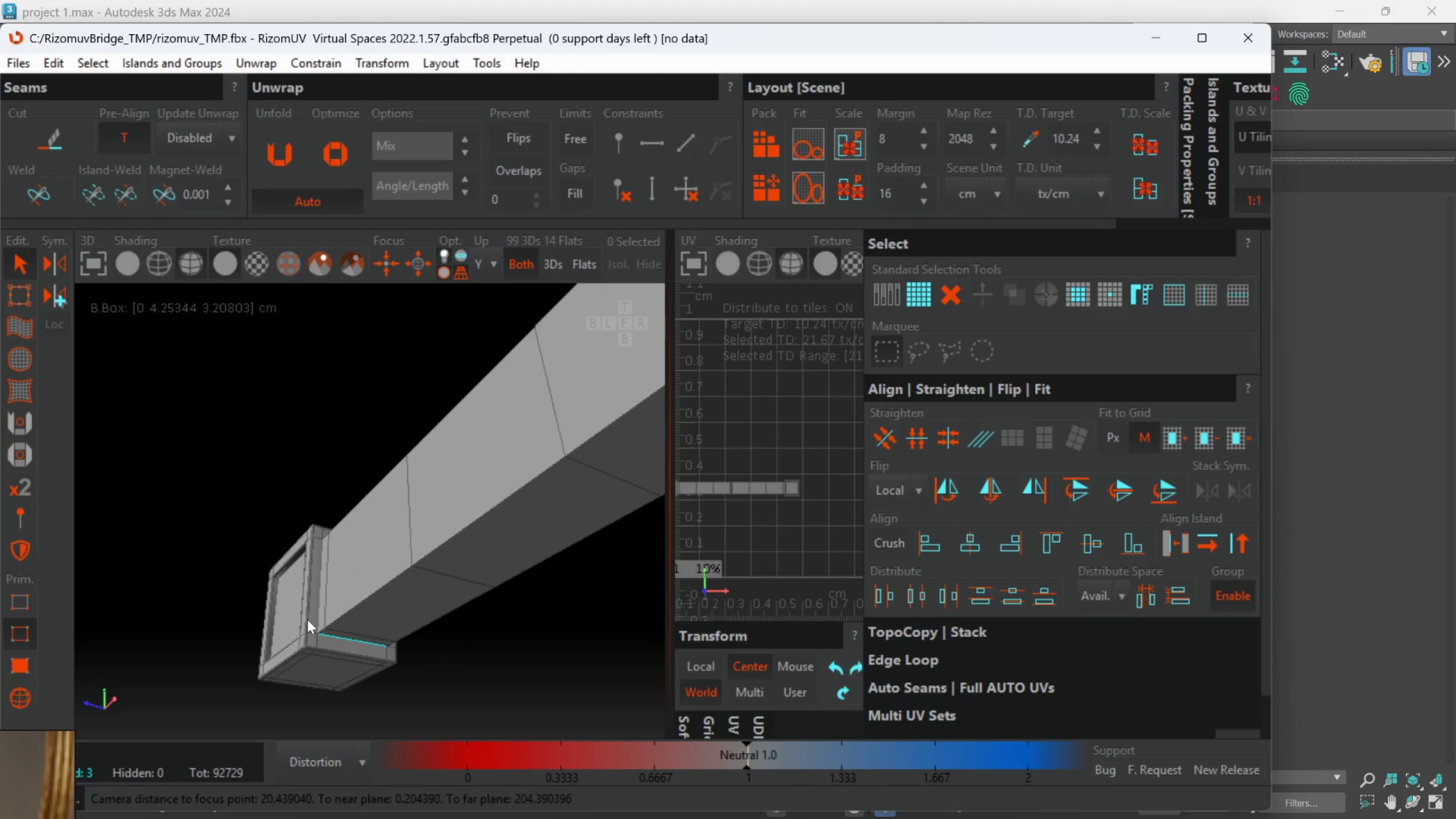 
hold_key(key=ControlLeft, duration=1.09)
left_click([325, 612])
 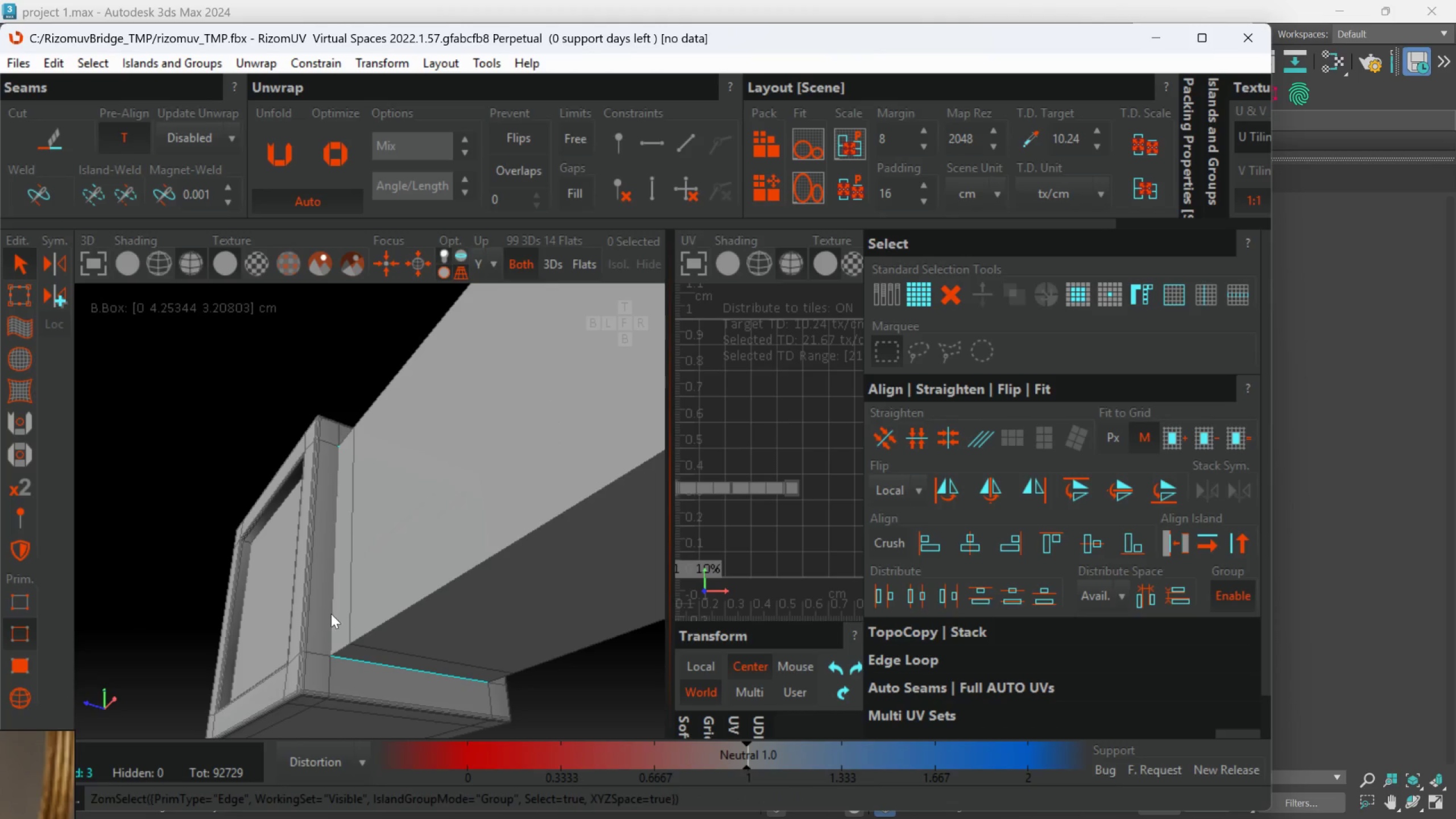 
scroll: coordinate [309, 615], scroll_direction: up, amount: 2.0
 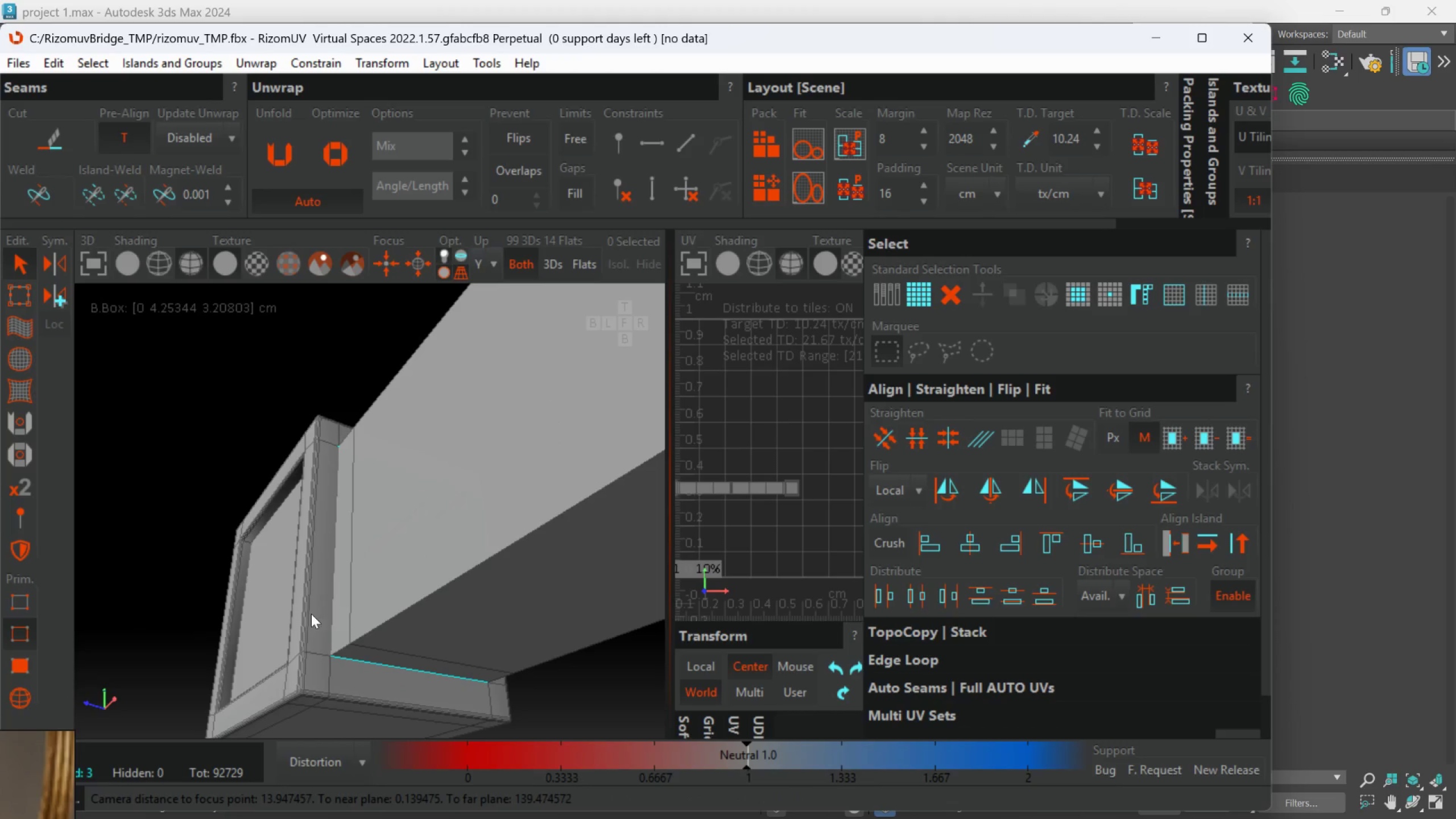 
triple_click([331, 614])
 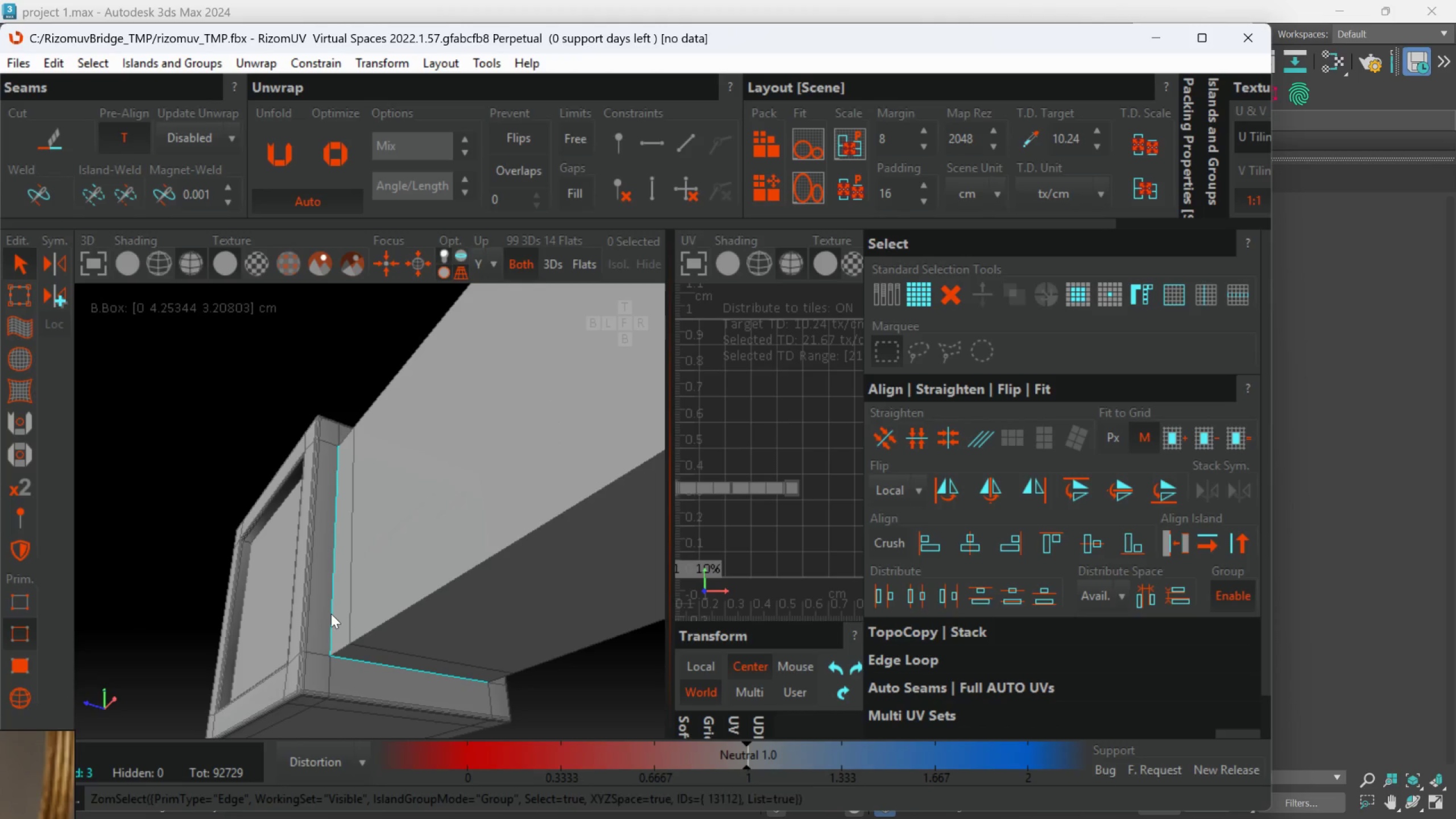 
triple_click([331, 614])
 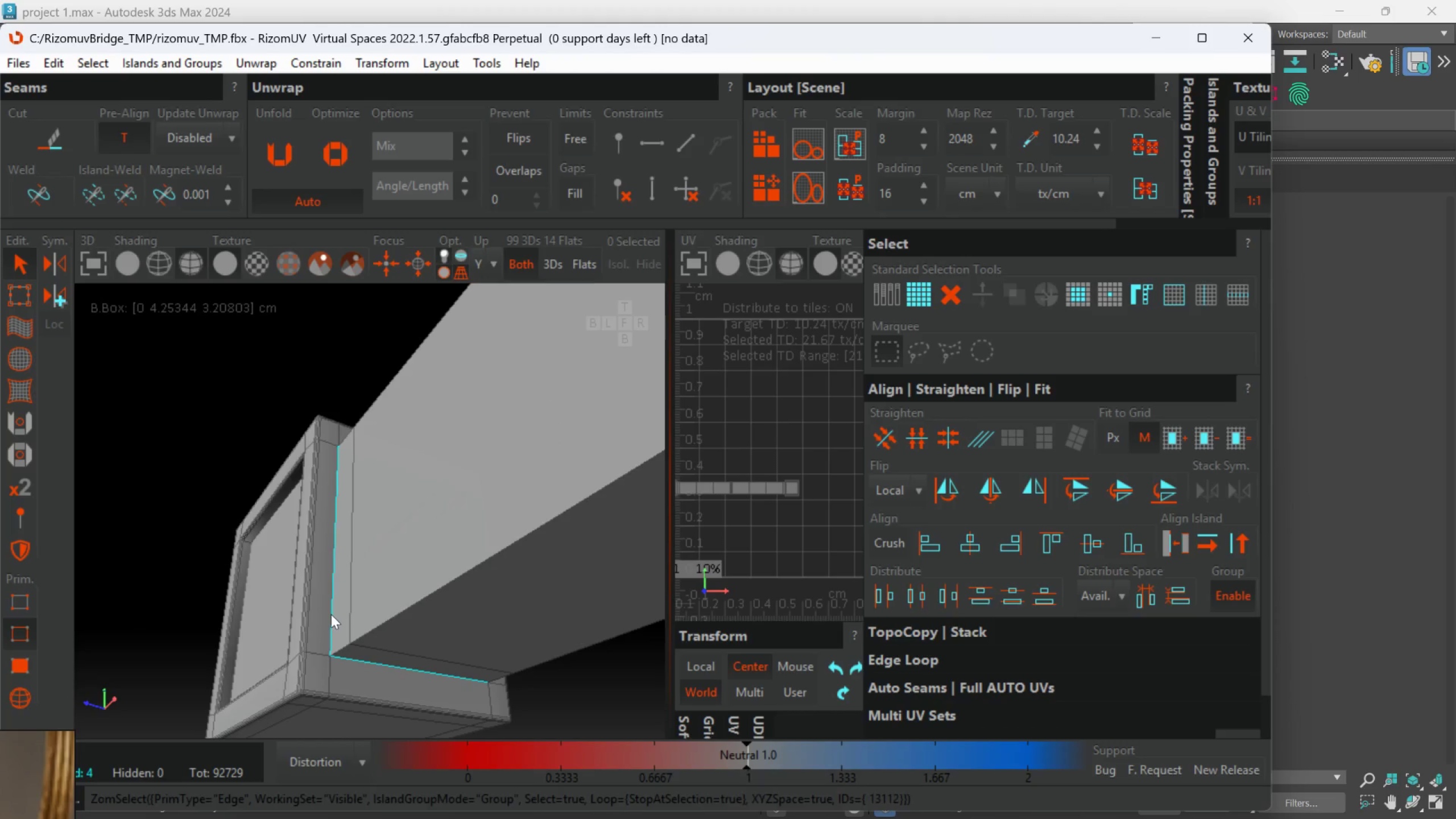 
hold_key(key=AltLeft, duration=0.5)
 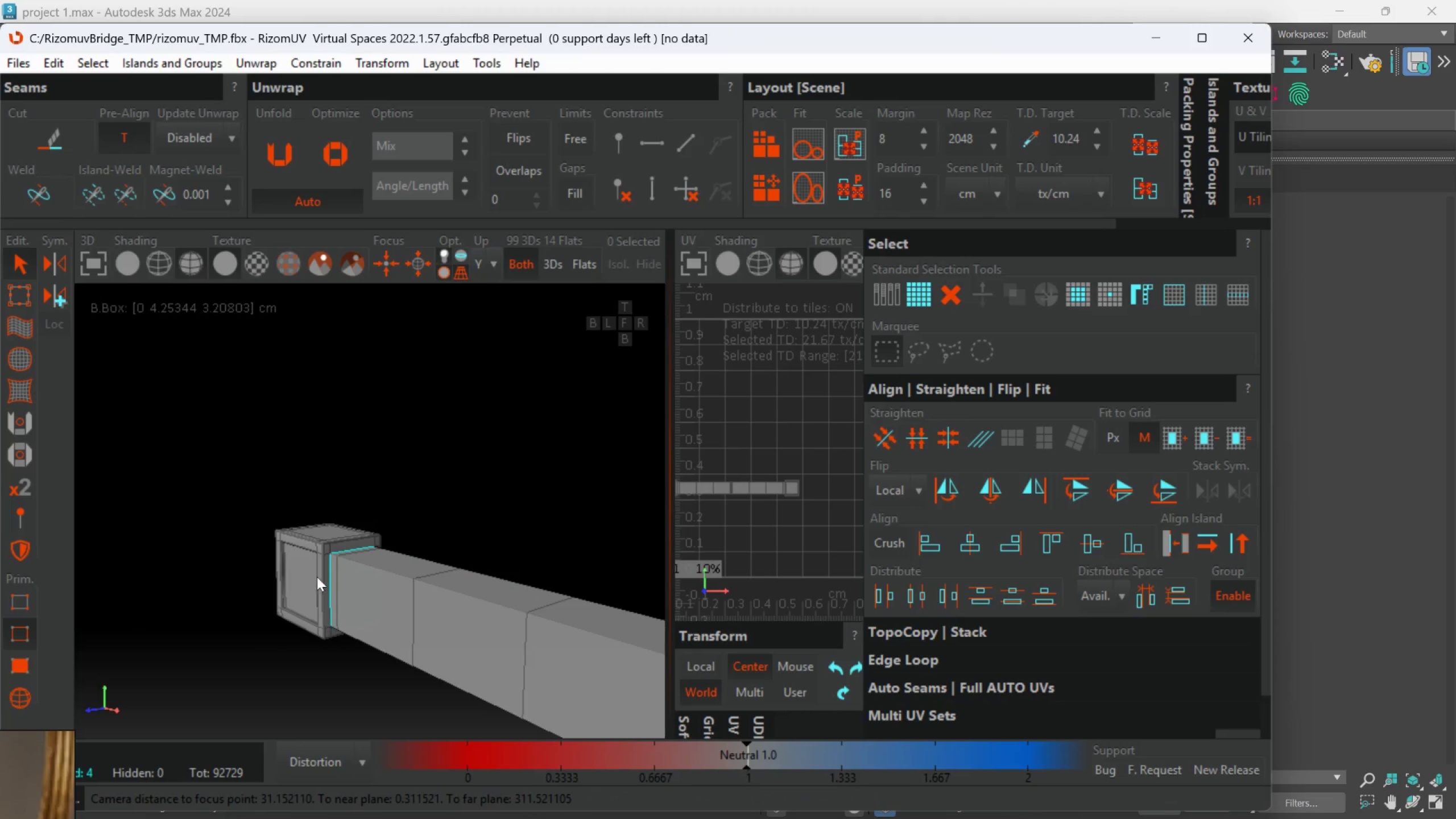 
scroll: coordinate [330, 615], scroll_direction: down, amount: 4.0
 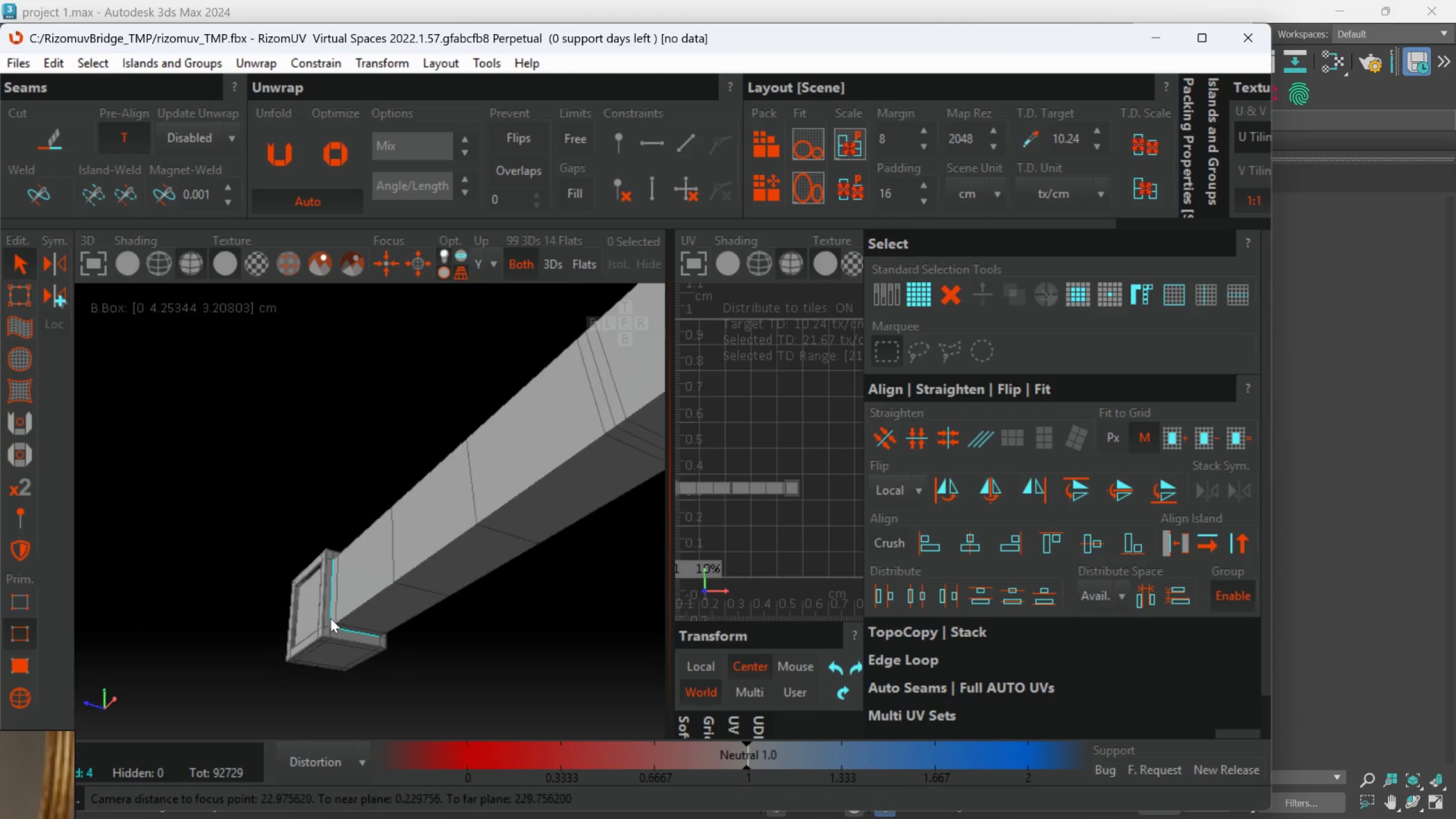 
key(C)
 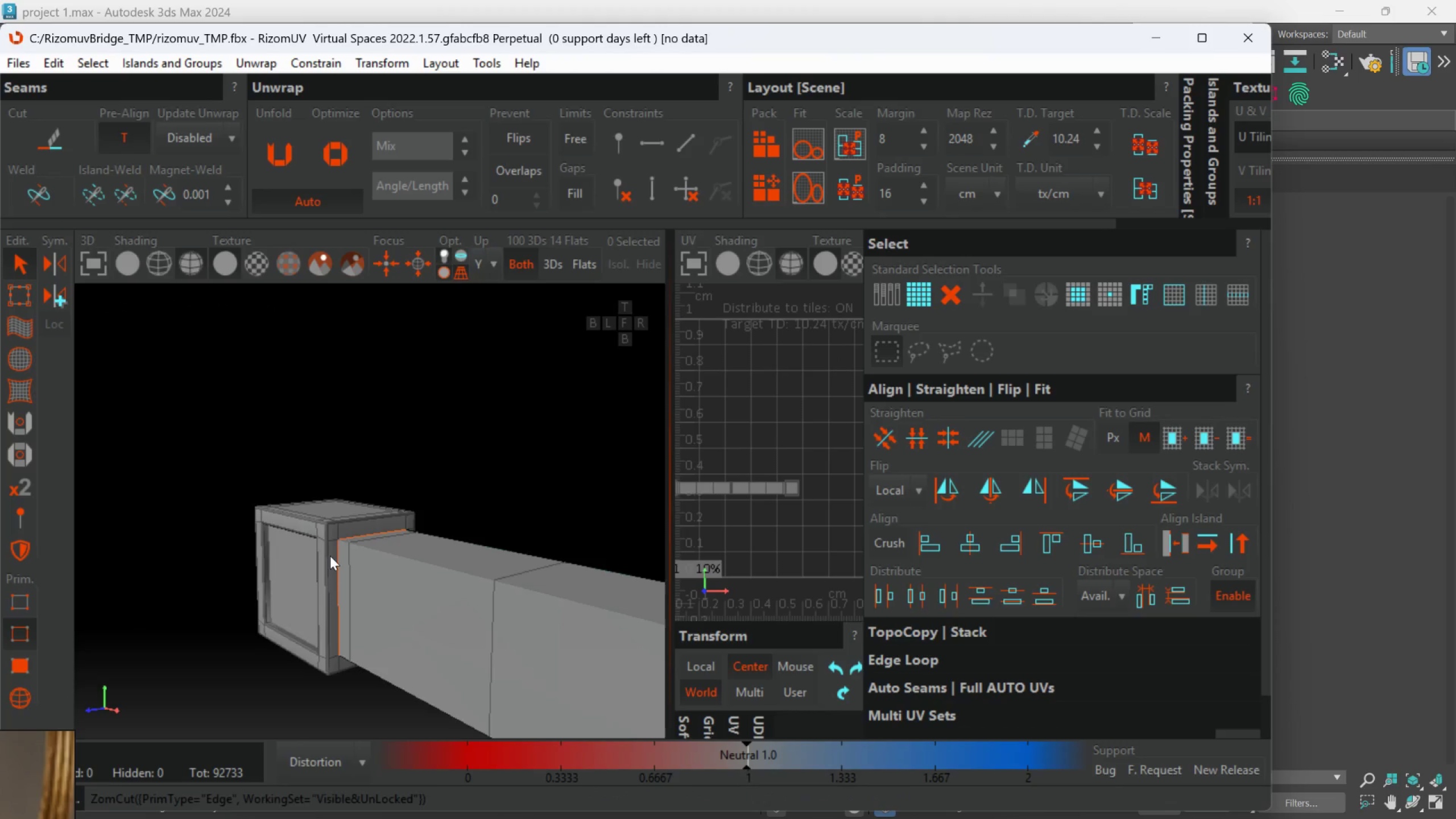 
scroll: coordinate [317, 577], scroll_direction: up, amount: 1.0
 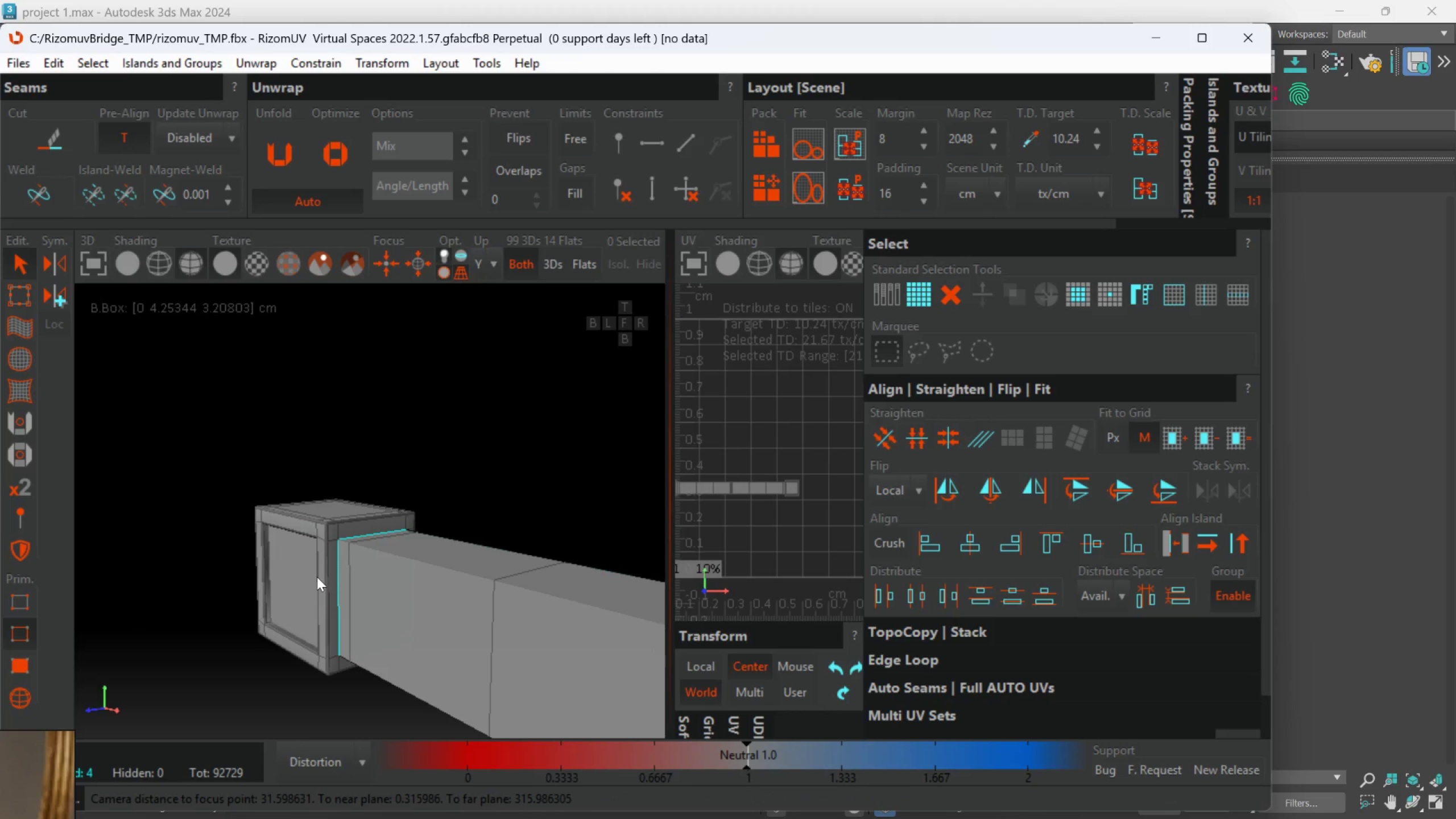 
hold_key(key=AltLeft, duration=0.86)
 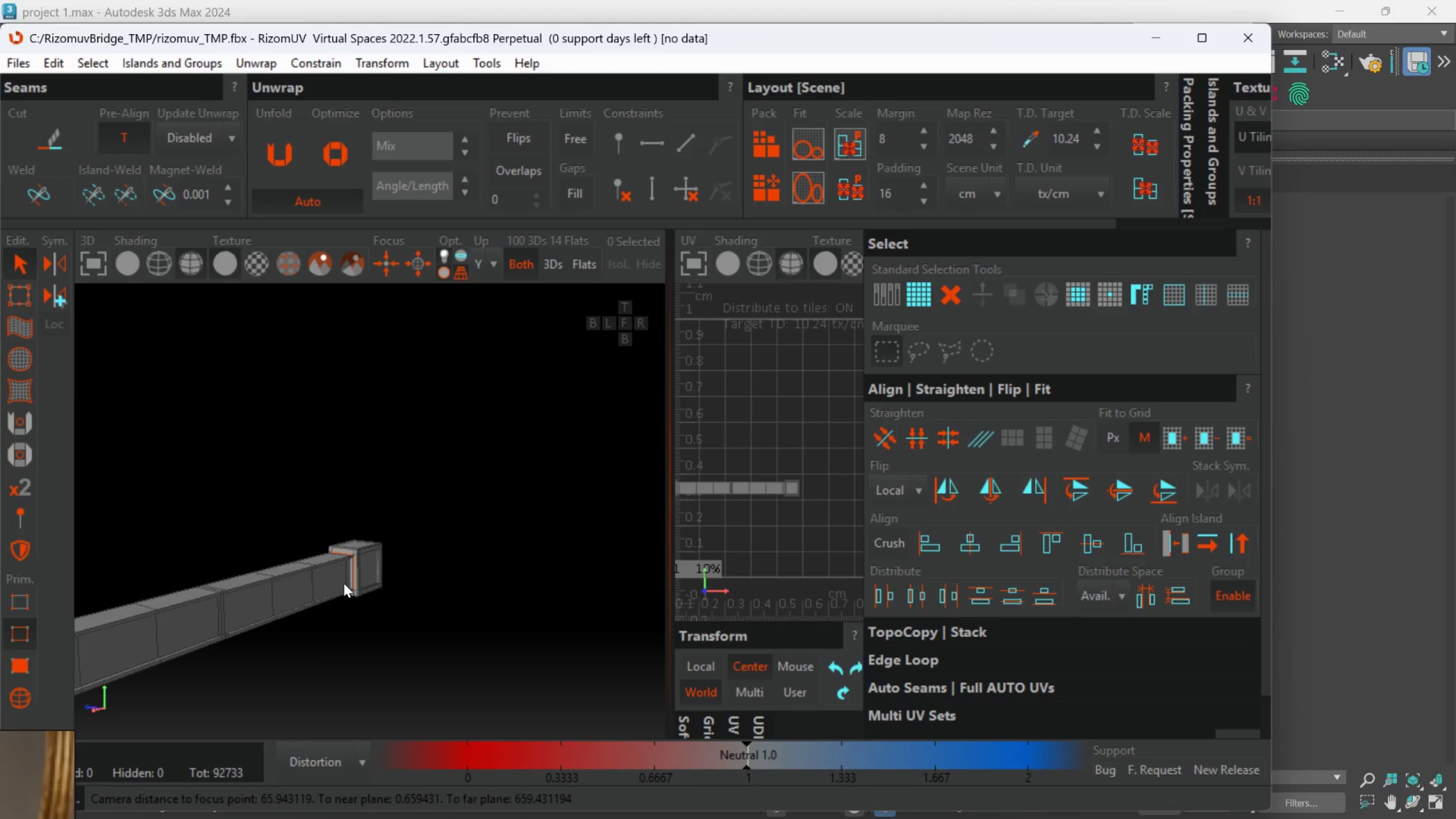 
scroll: coordinate [330, 556], scroll_direction: down, amount: 4.0
 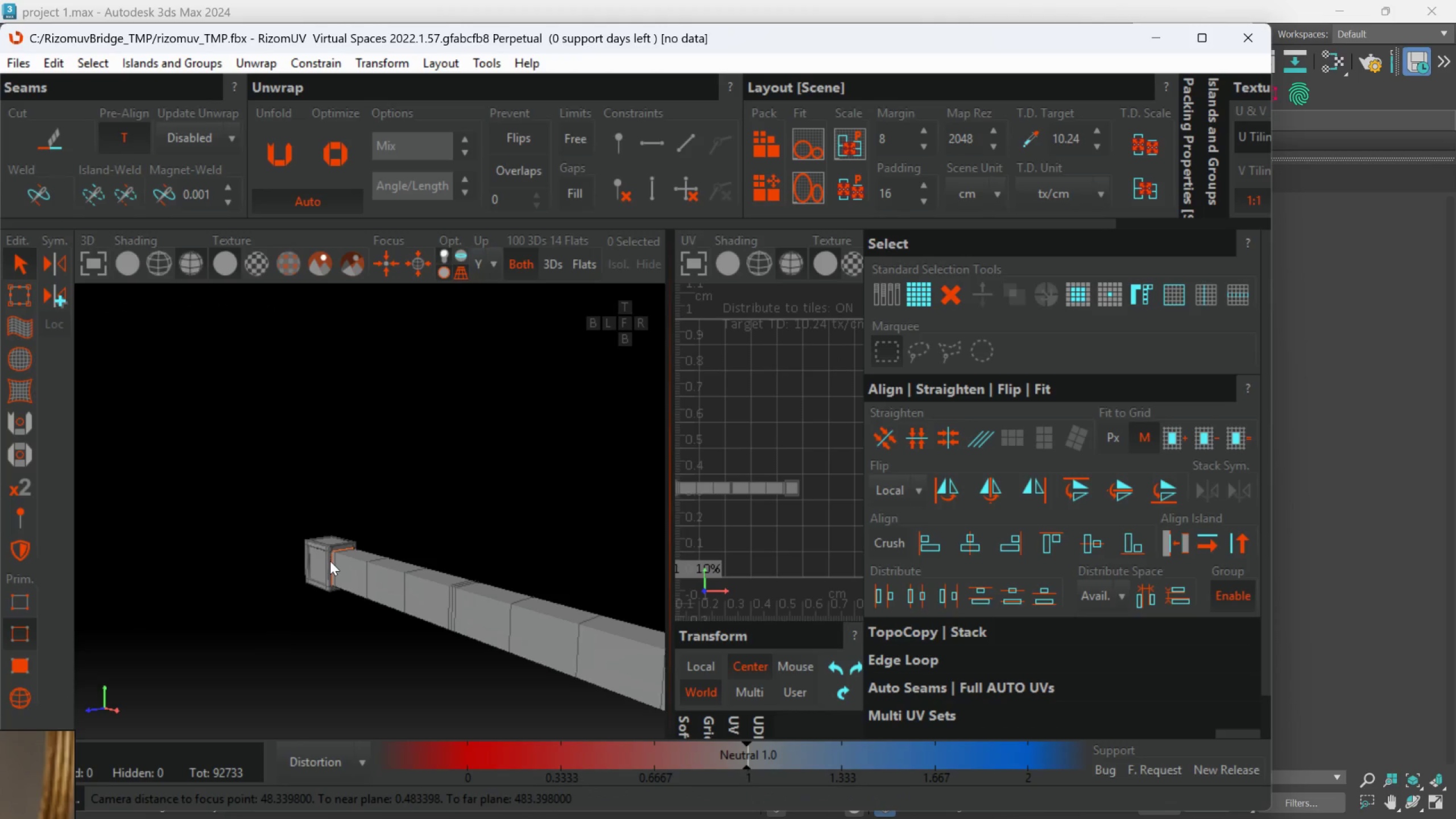 
hold_key(key=AltLeft, duration=0.31)
 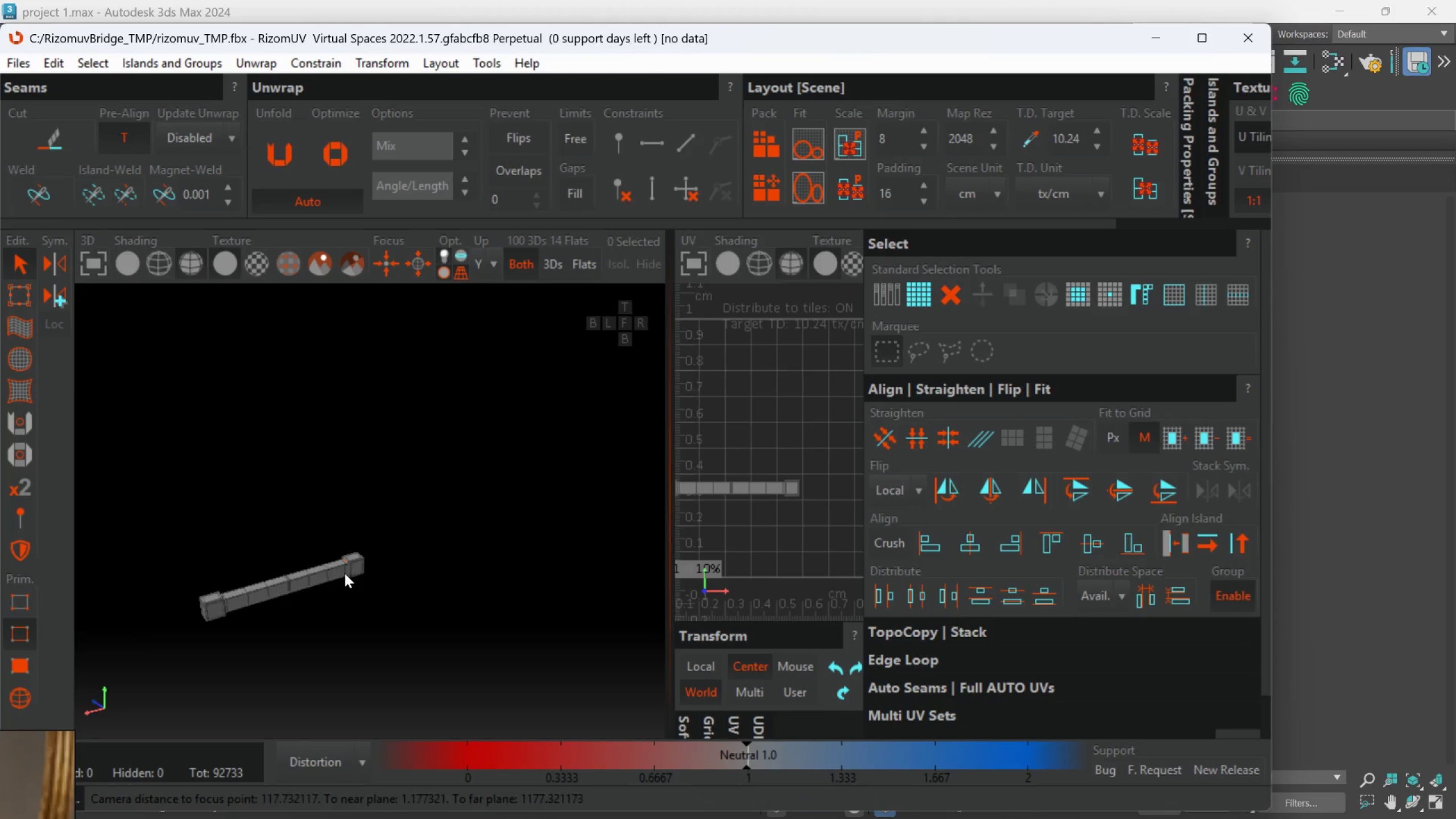 
scroll: coordinate [344, 583], scroll_direction: down, amount: 3.0
 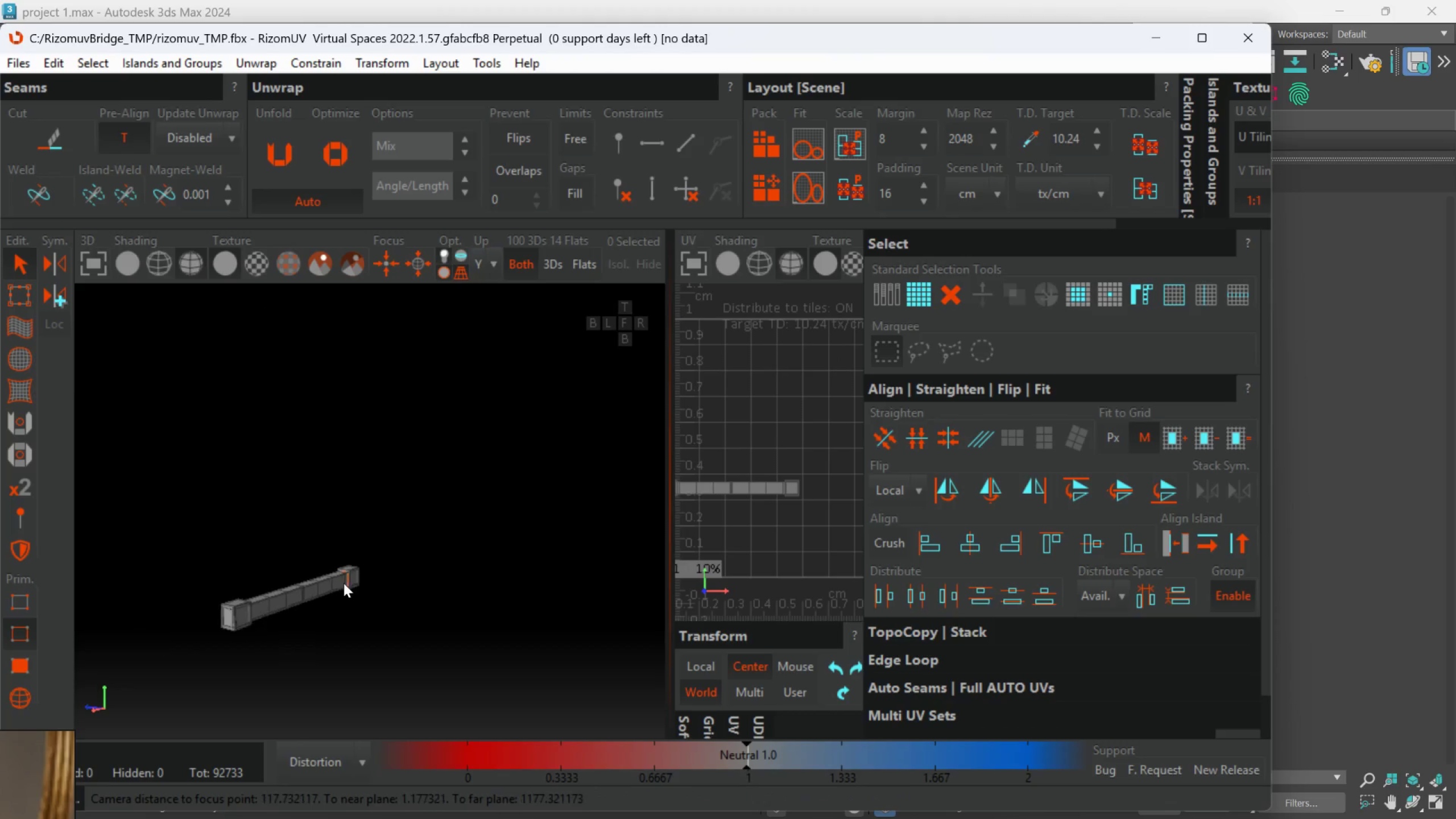 
scroll: coordinate [366, 523], scroll_direction: up, amount: 9.0
 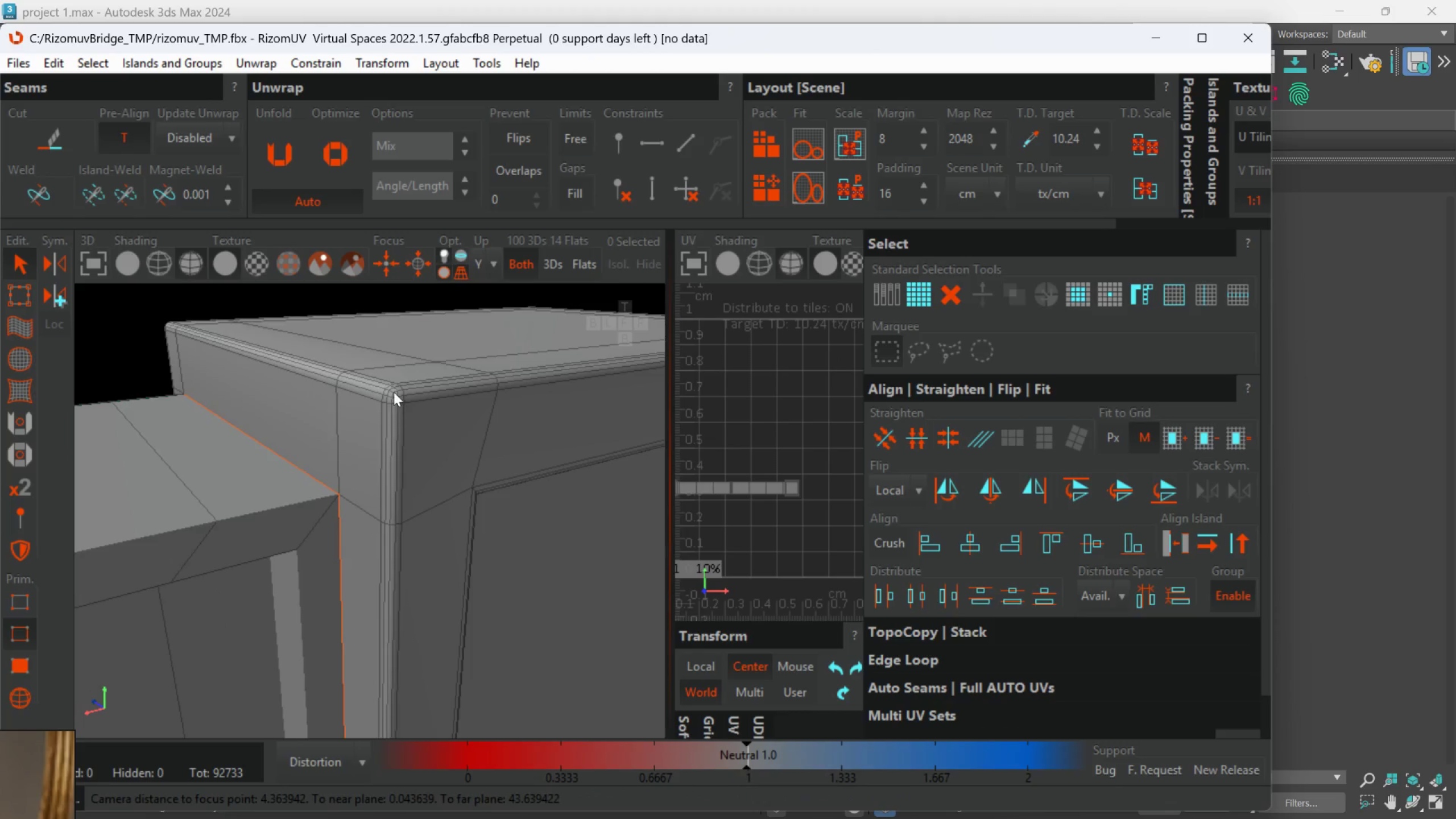 
left_click([397, 394])
 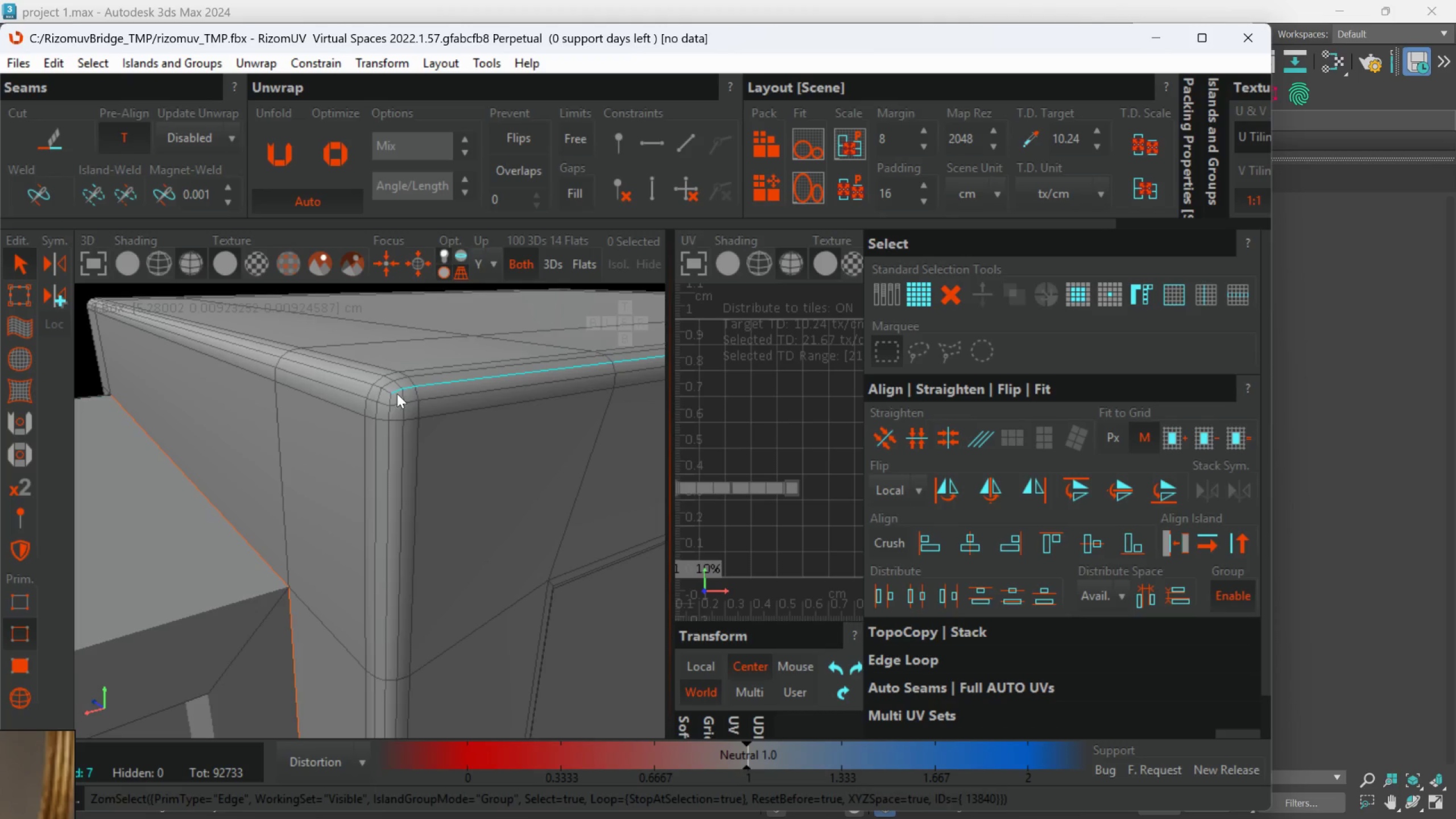 
scroll: coordinate [394, 391], scroll_direction: up, amount: 2.0
 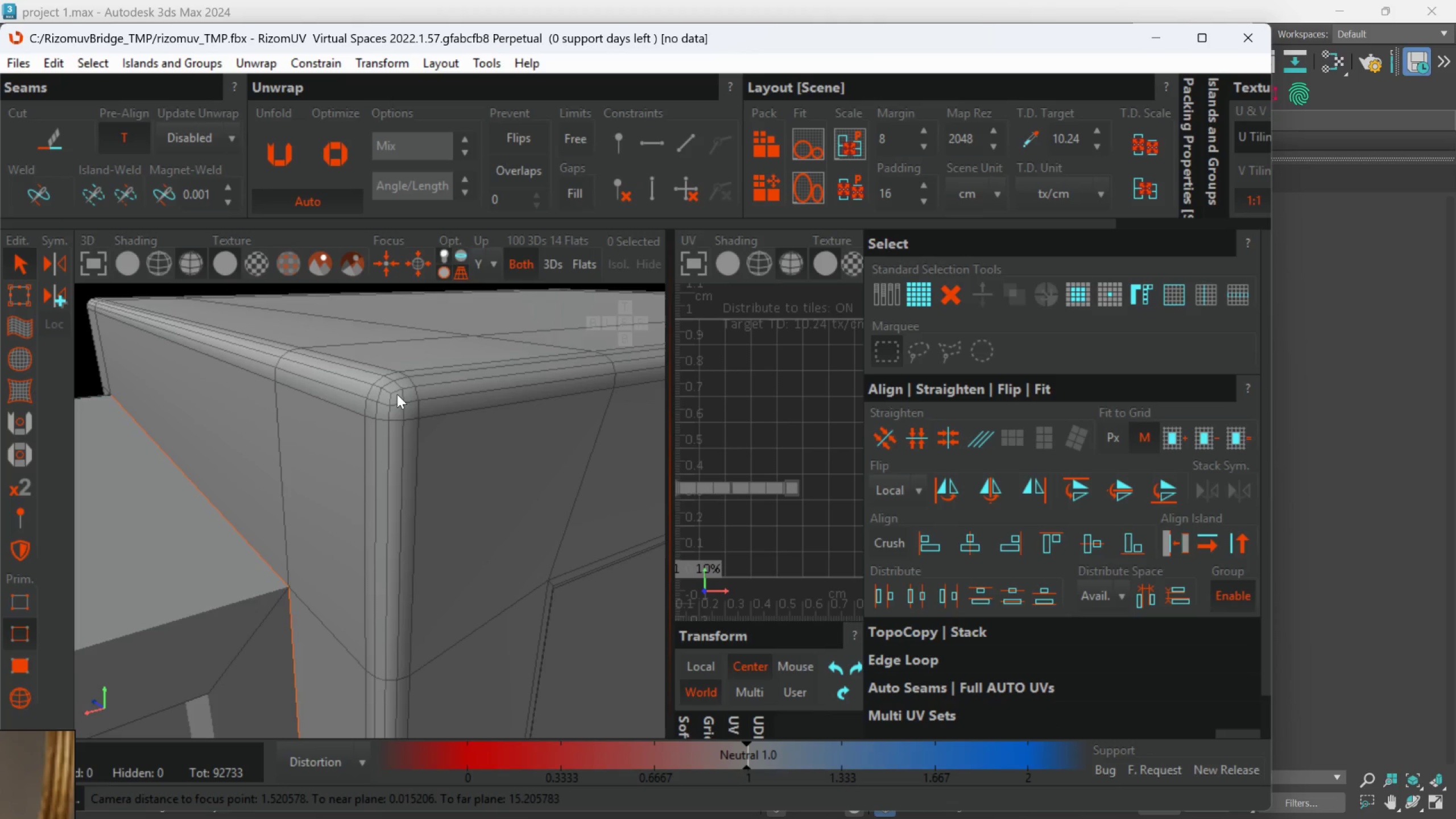 
hold_key(key=ControlLeft, duration=1.5)
left_click([364, 386])
 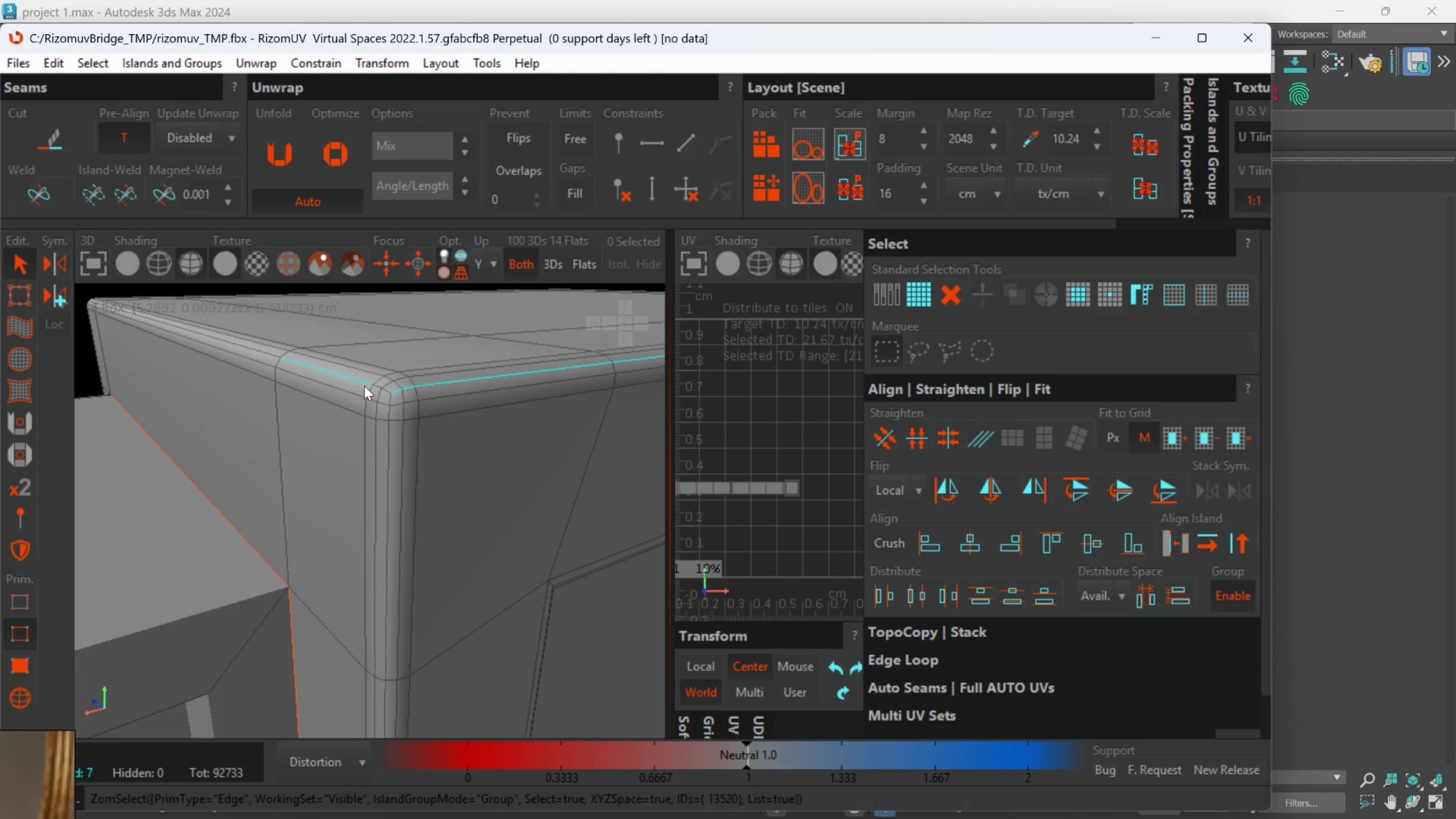 
double_click([364, 386])
 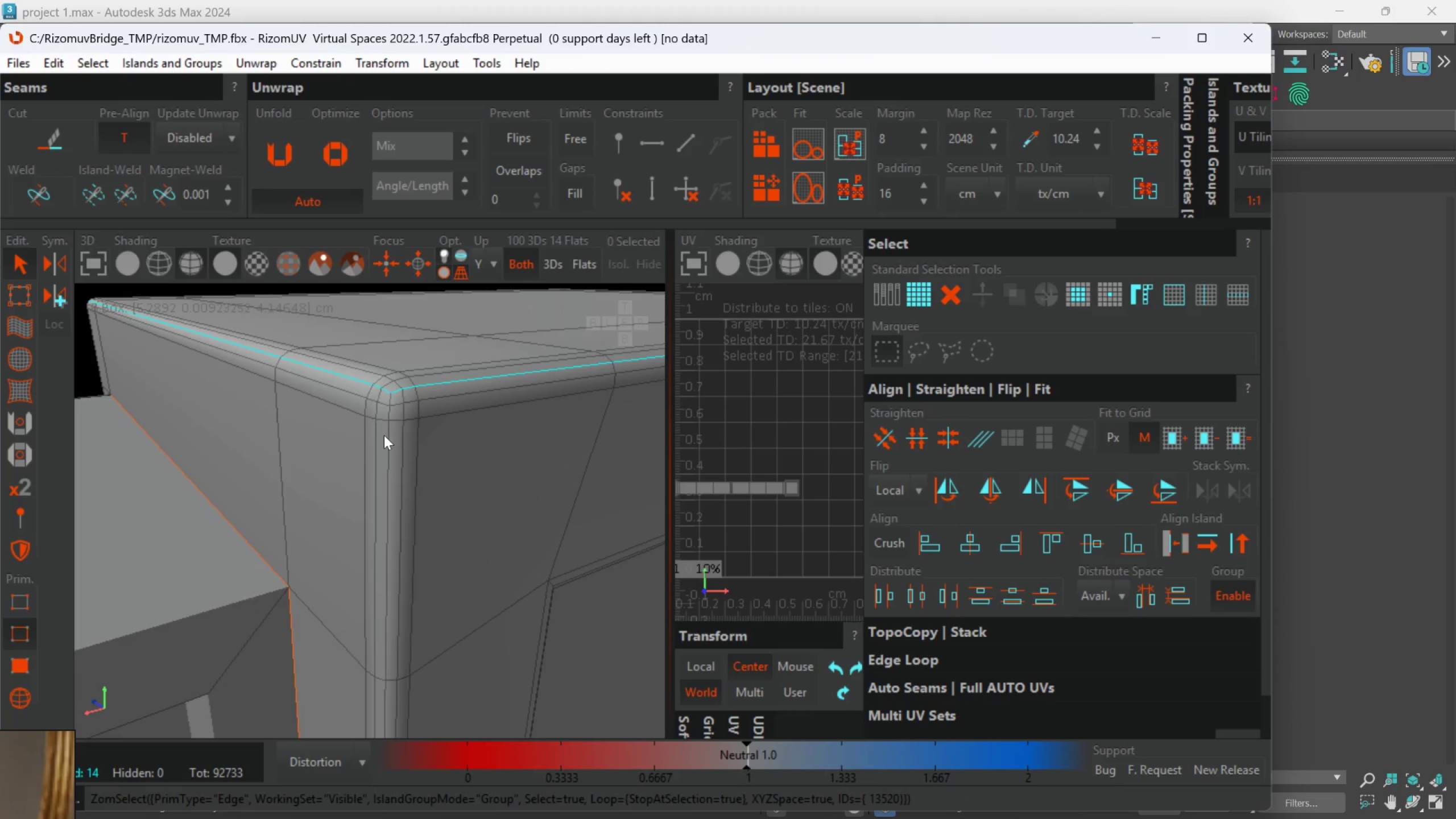 
hold_key(key=ControlLeft, duration=0.48)
left_click([384, 435])
 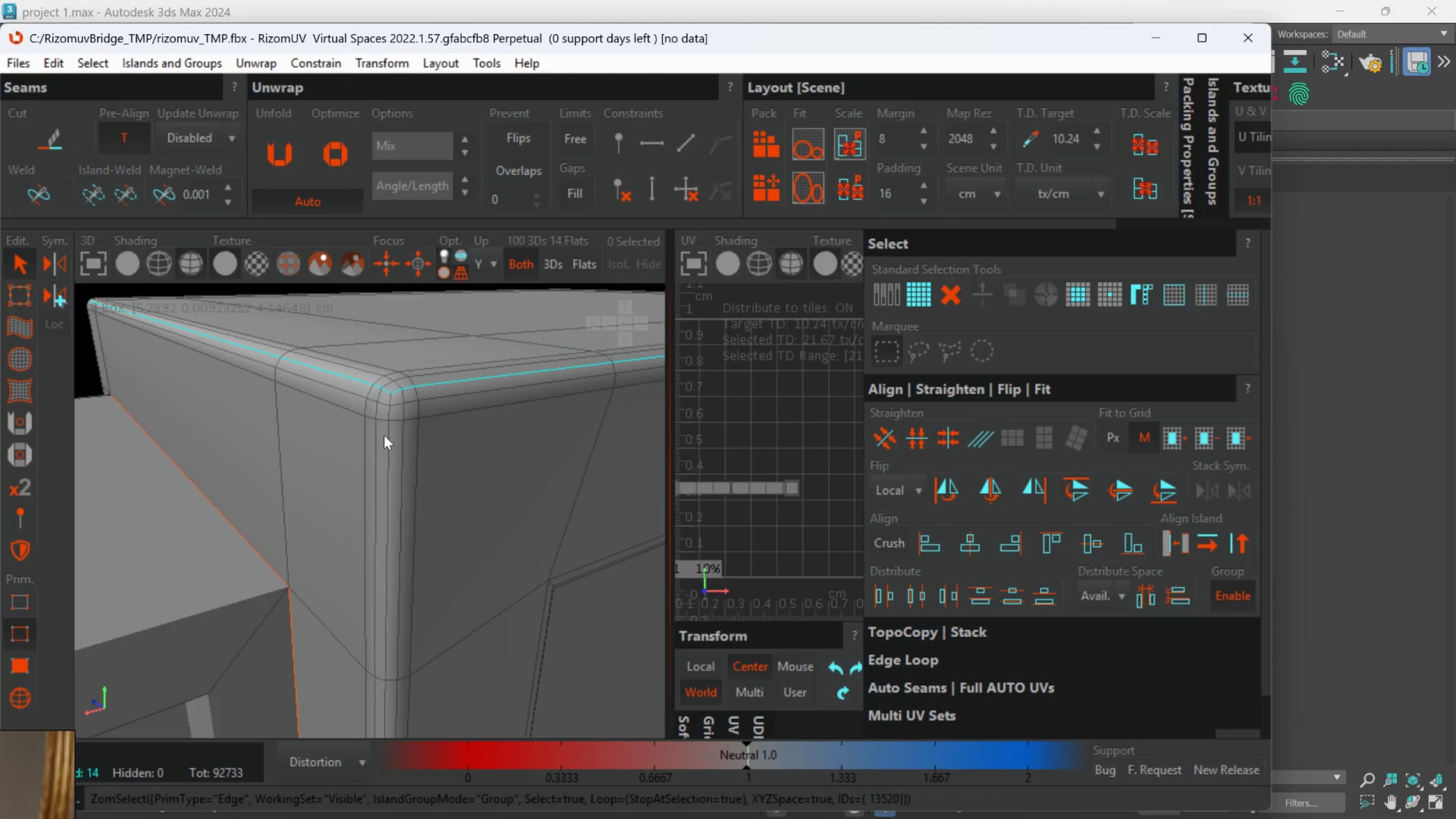 
double_click([384, 435])
 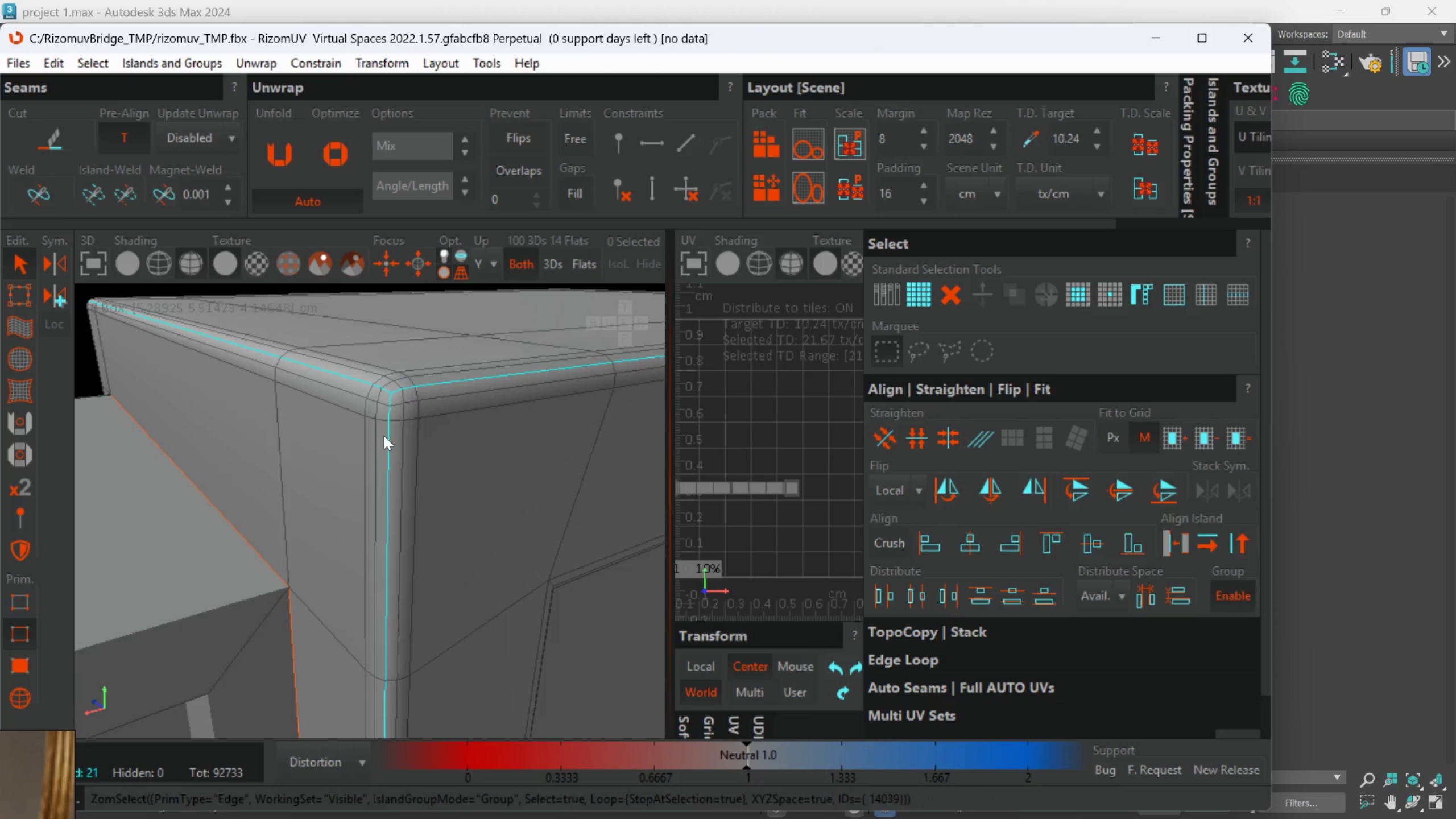 
hold_key(key=AltLeft, duration=0.41)
 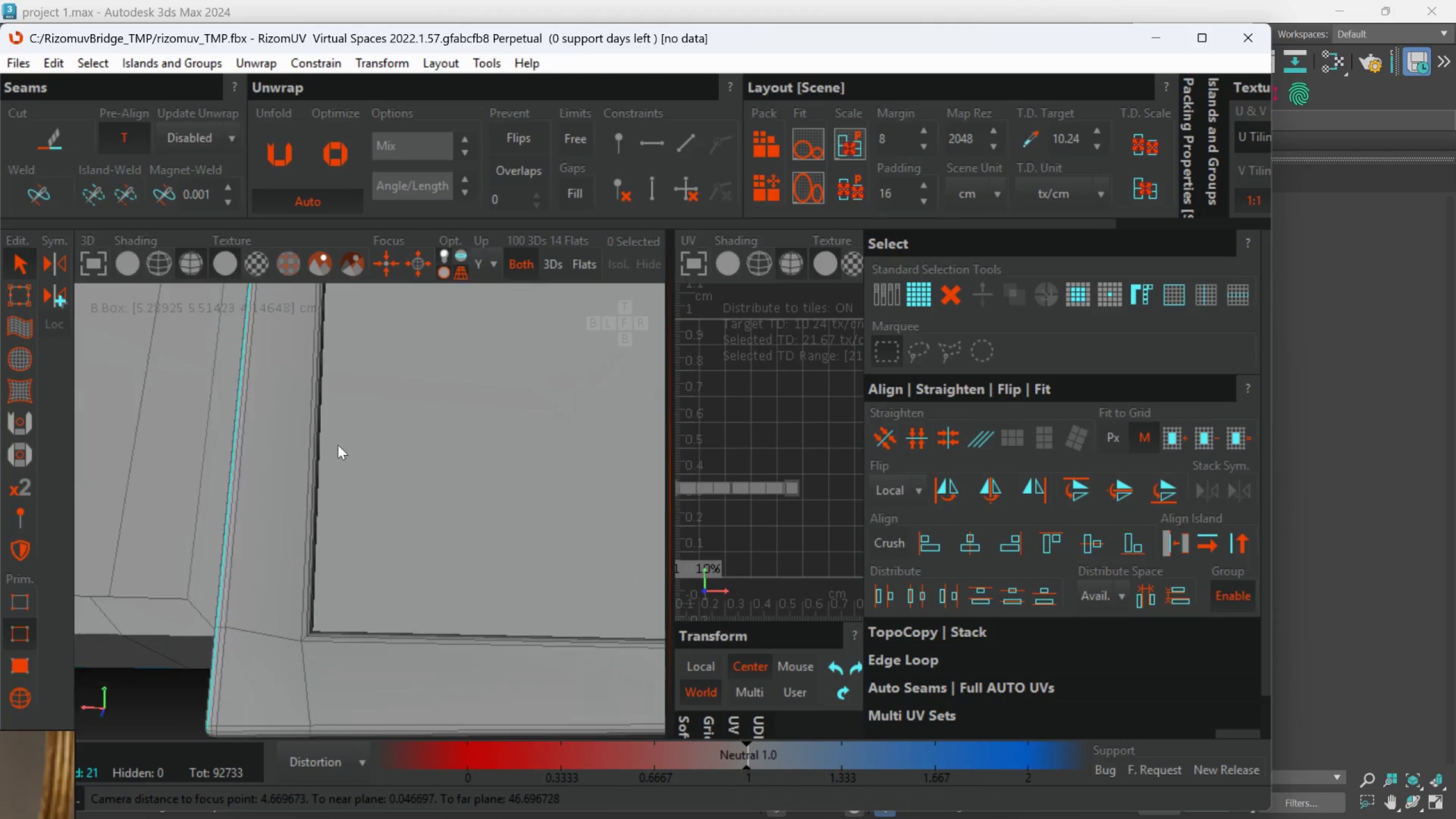 
scroll: coordinate [383, 470], scroll_direction: down, amount: 5.0
 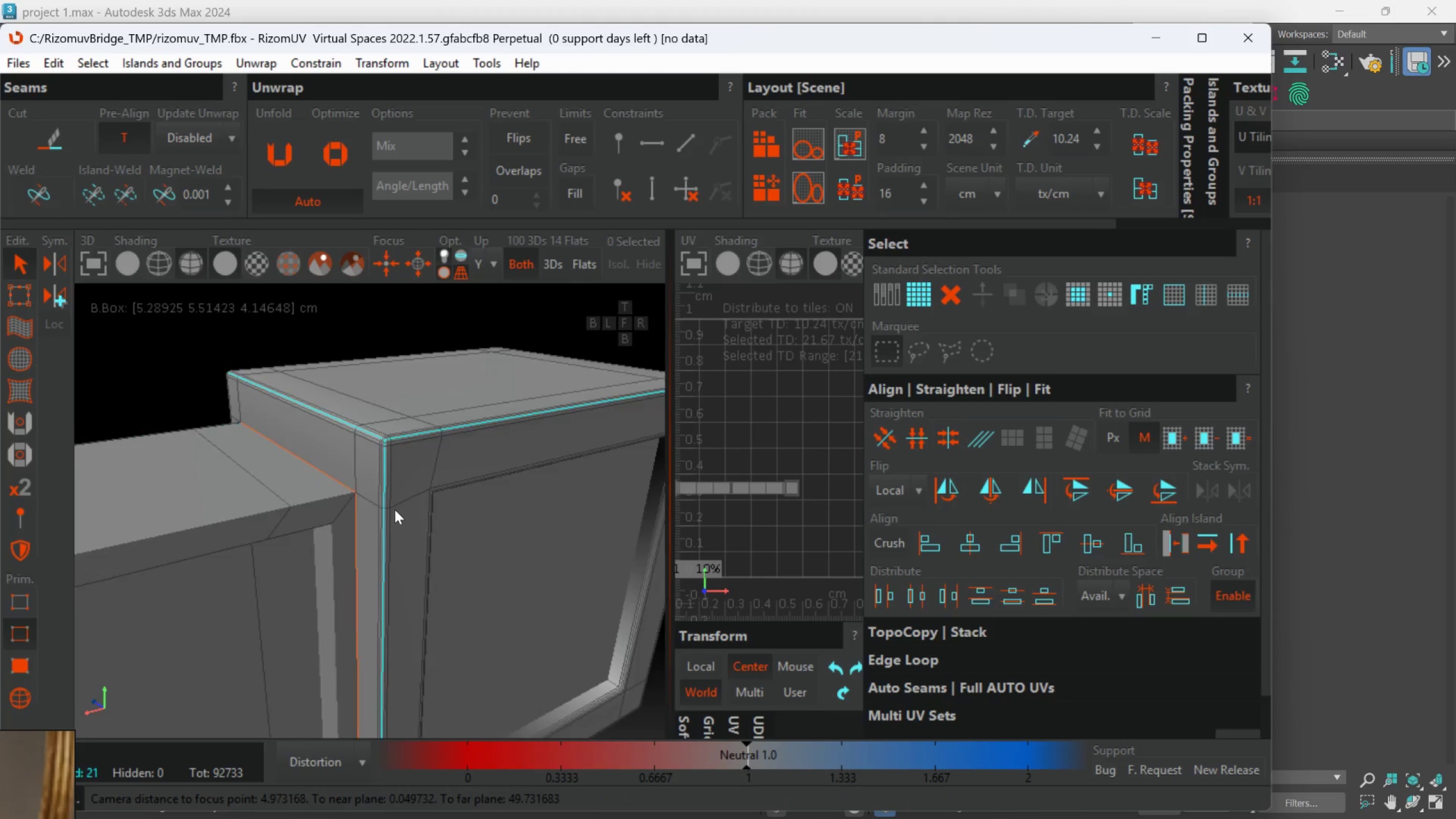 
hold_key(key=AltLeft, duration=0.38)
 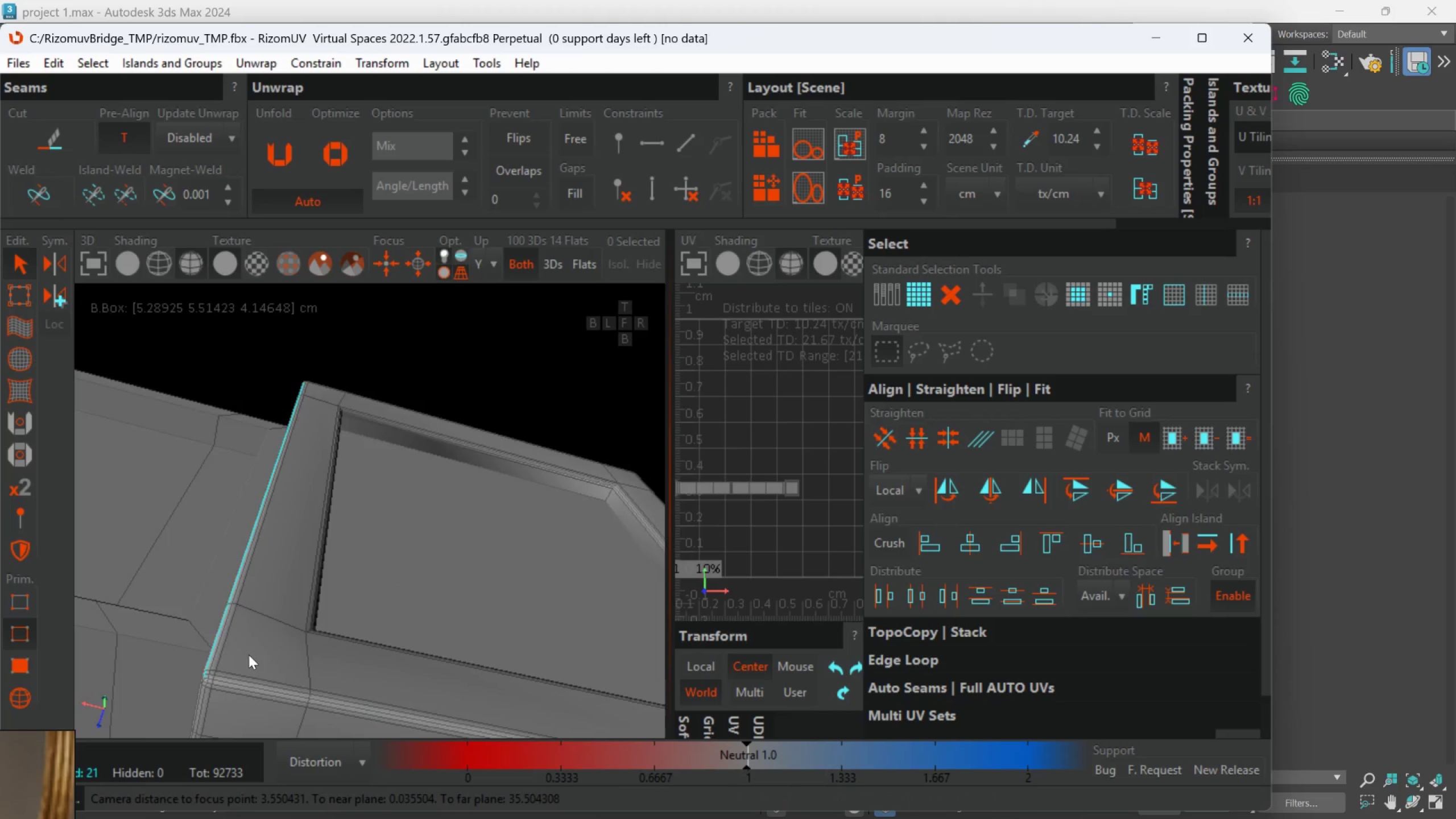 
scroll: coordinate [332, 398], scroll_direction: down, amount: 1.0
 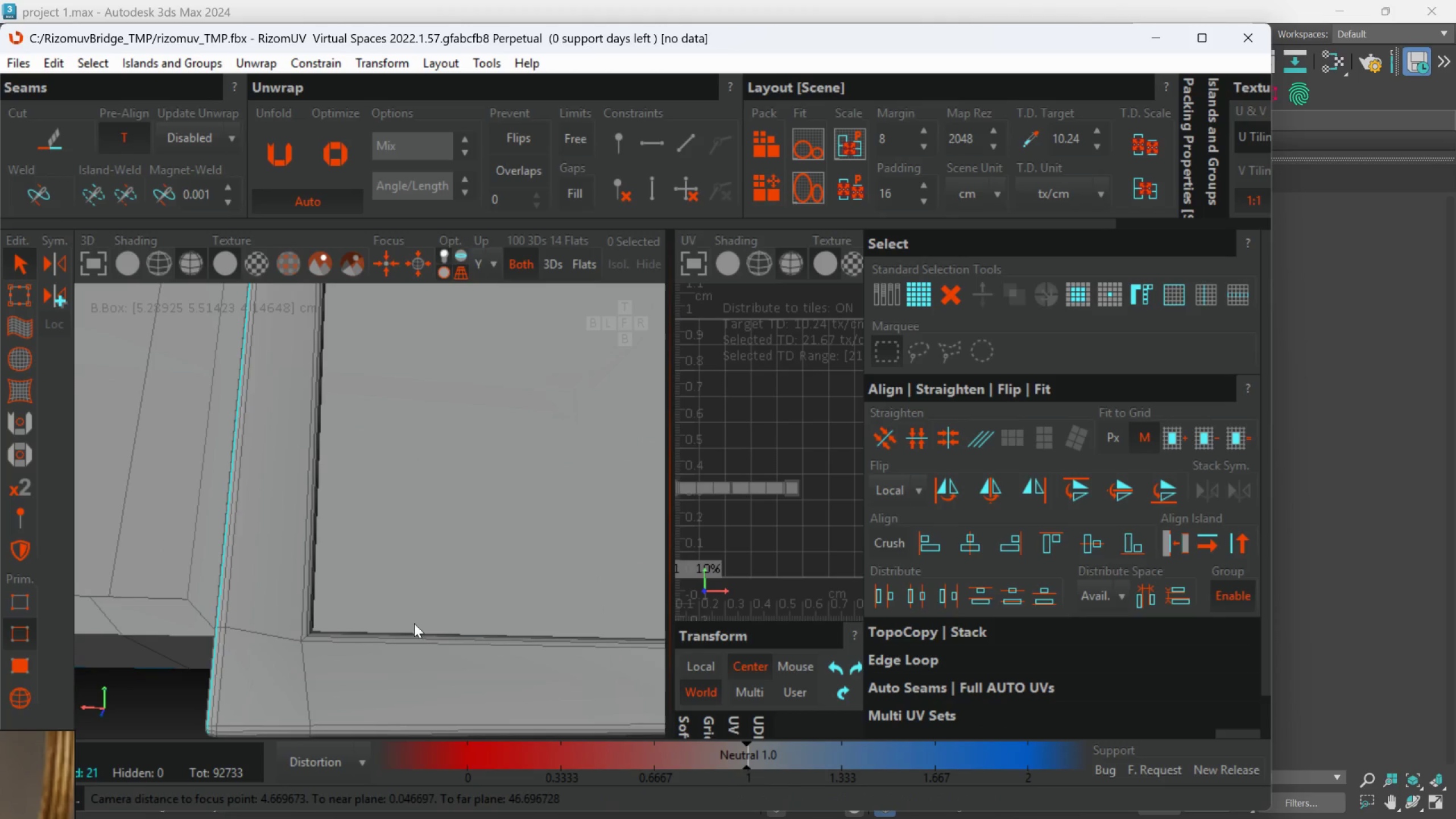 
hold_key(key=AltLeft, duration=0.34)
 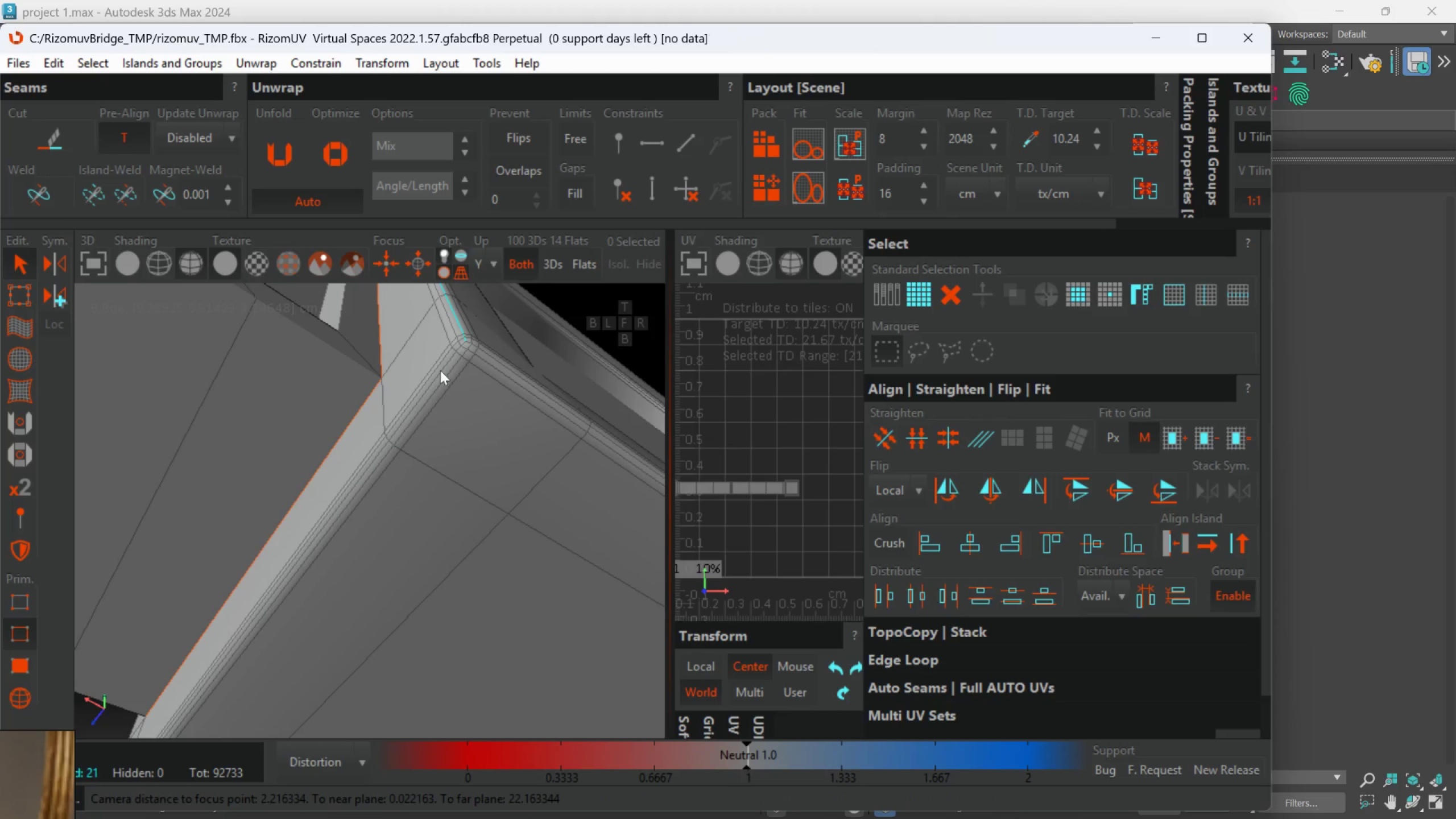 
scroll: coordinate [249, 655], scroll_direction: up, amount: 1.0
 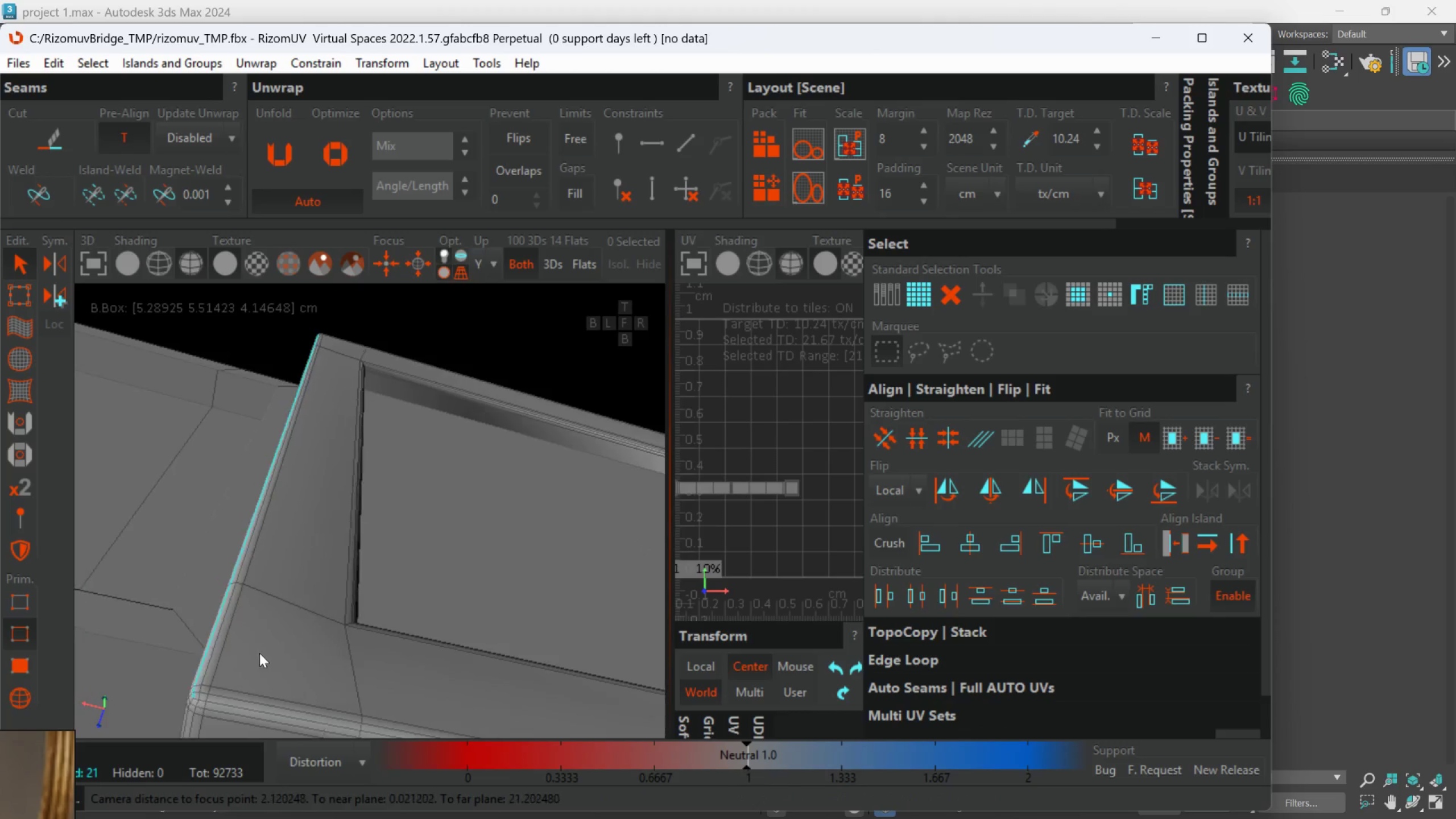 
hold_key(key=ControlLeft, duration=1.5)
left_click([464, 325])
 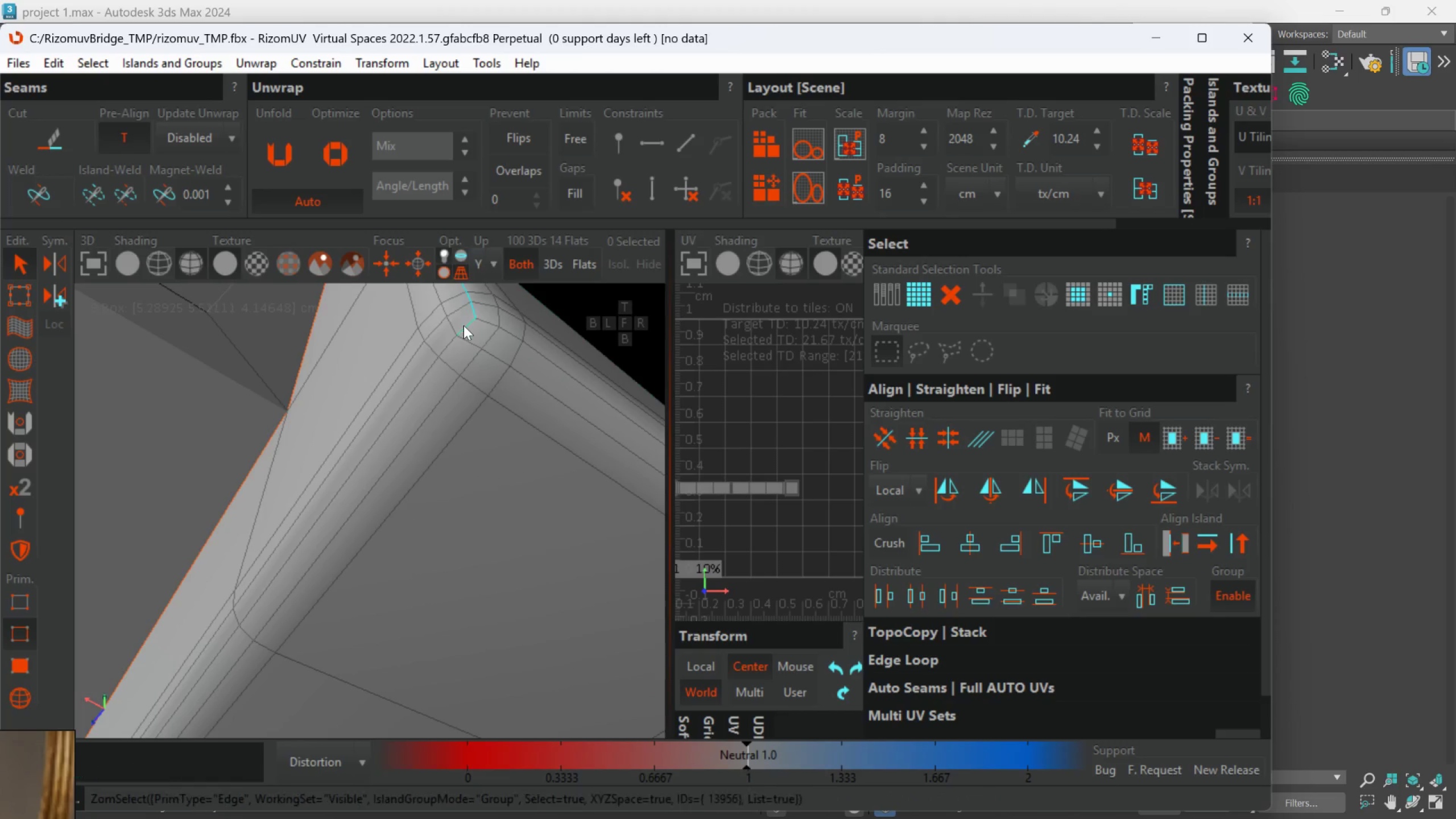 
double_click([464, 325])
 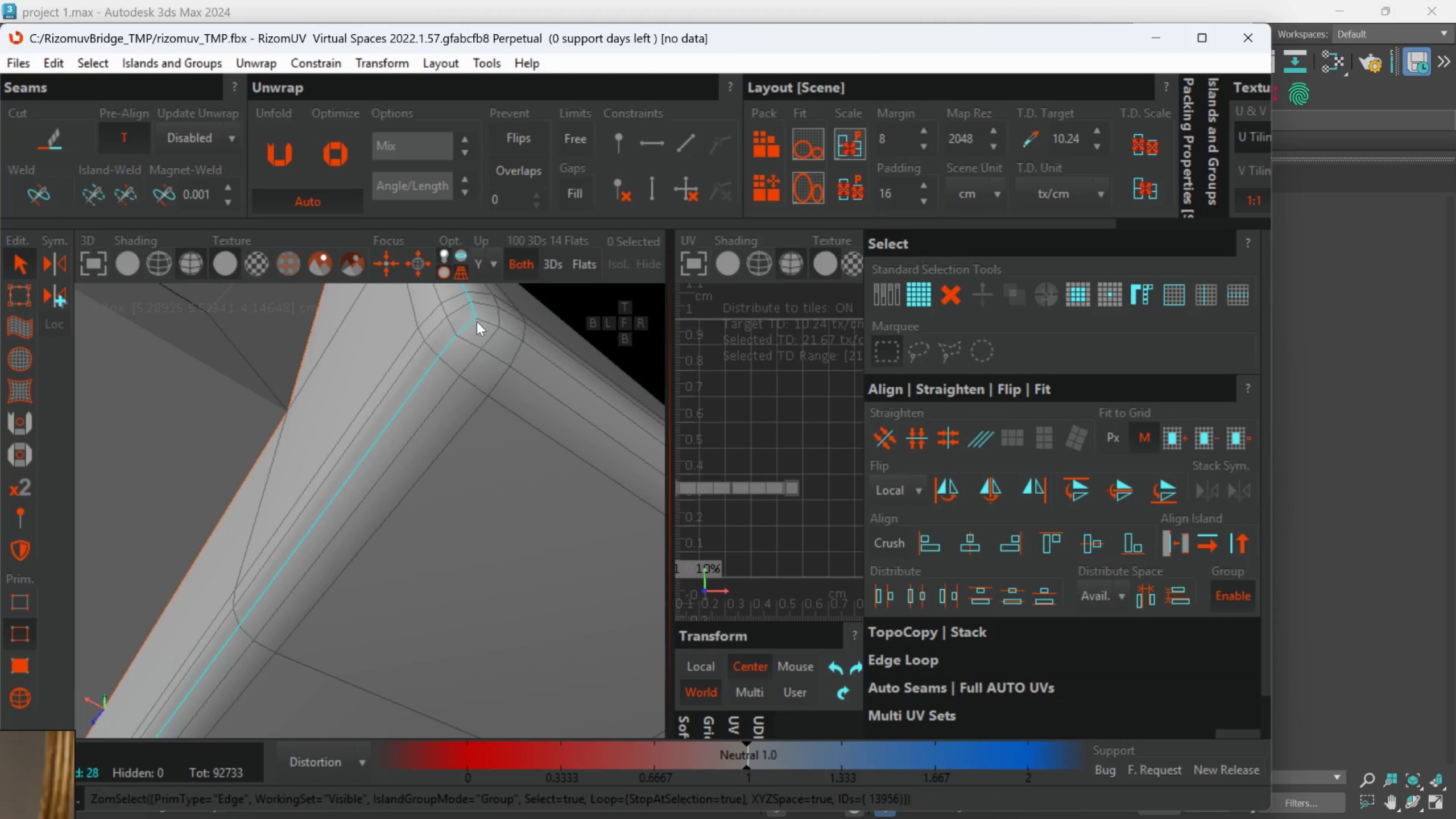 
scroll: coordinate [470, 346], scroll_direction: up, amount: 3.0
 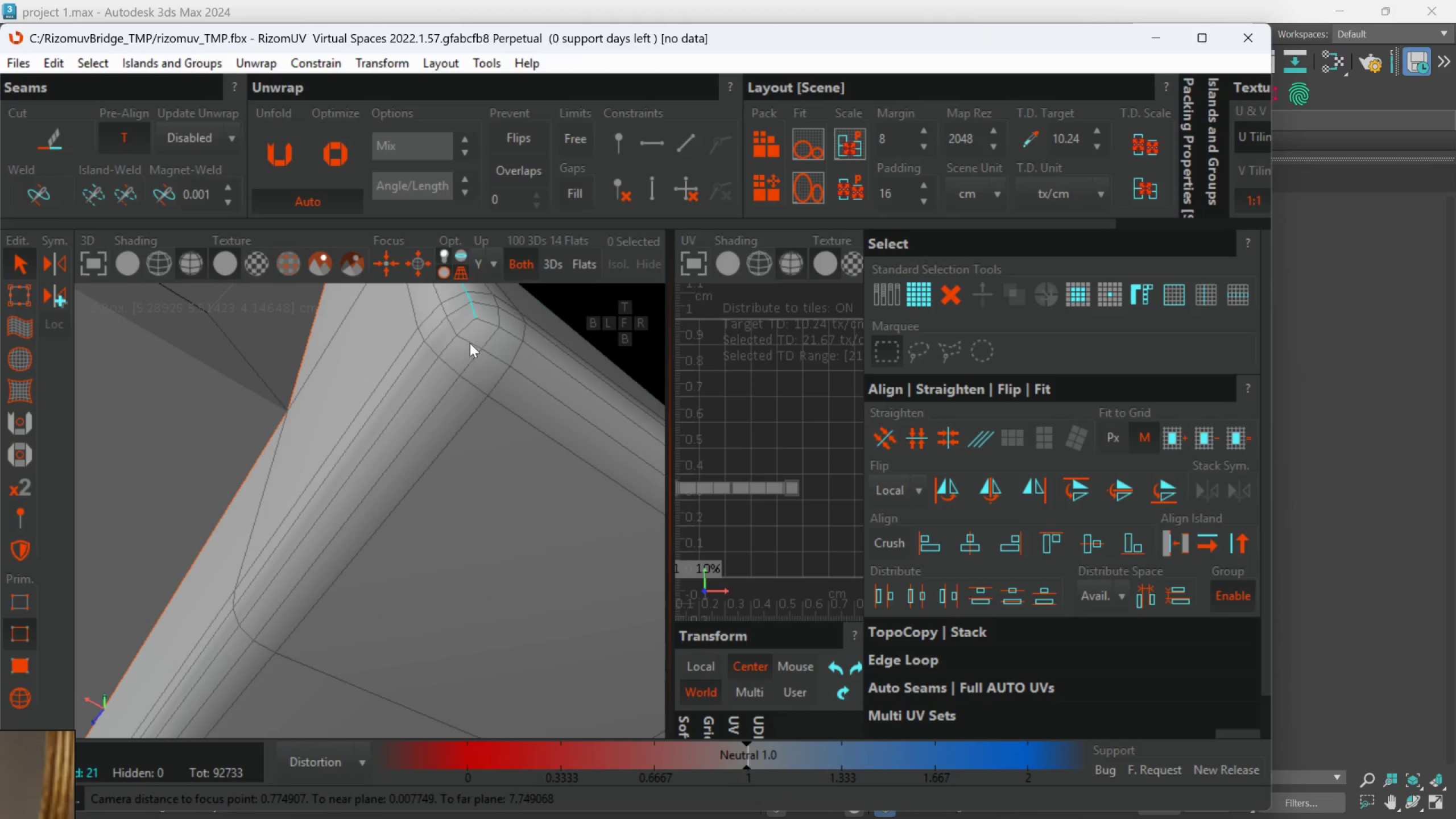 
left_click([481, 320])
 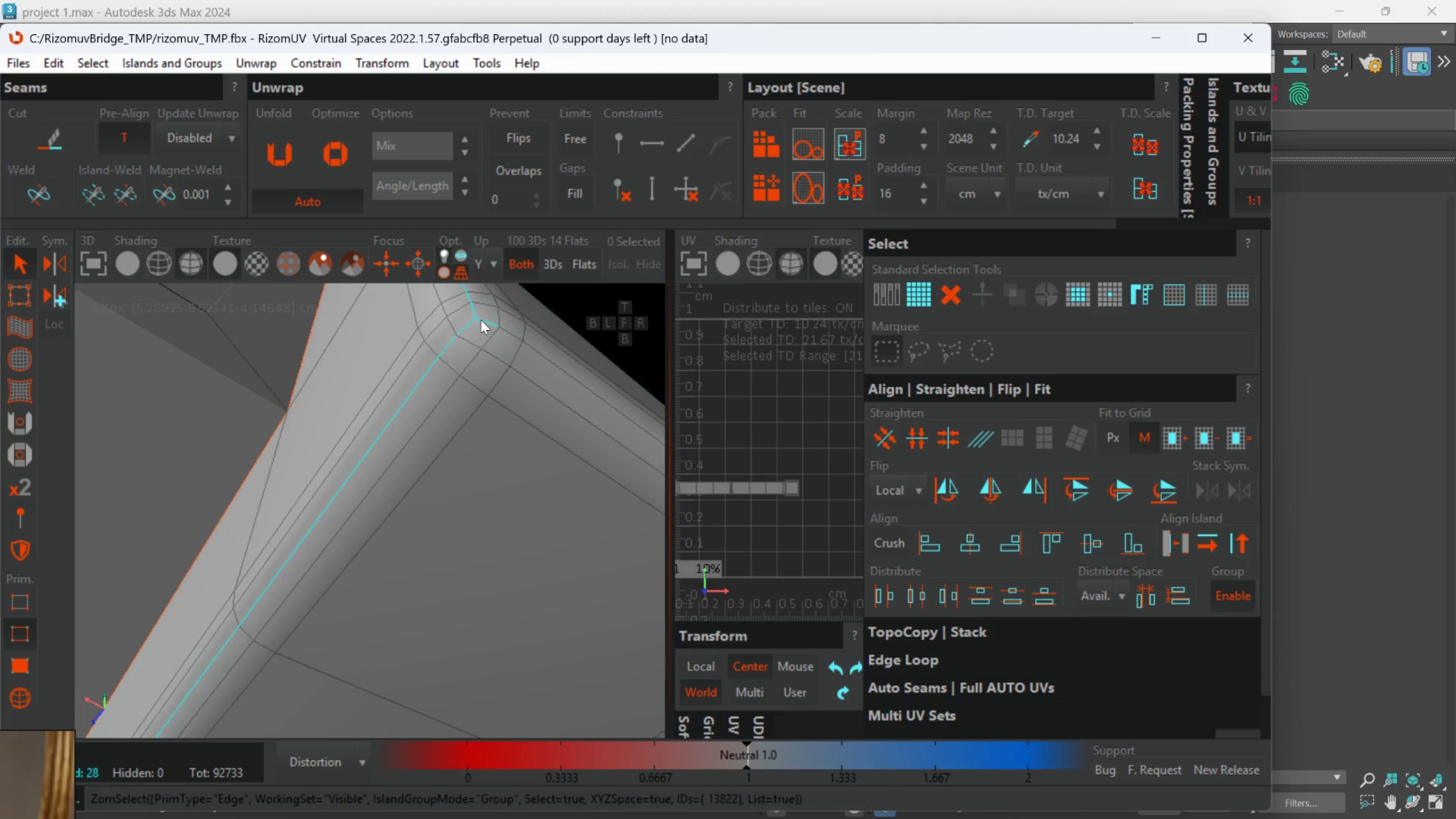 
double_click([481, 320])
 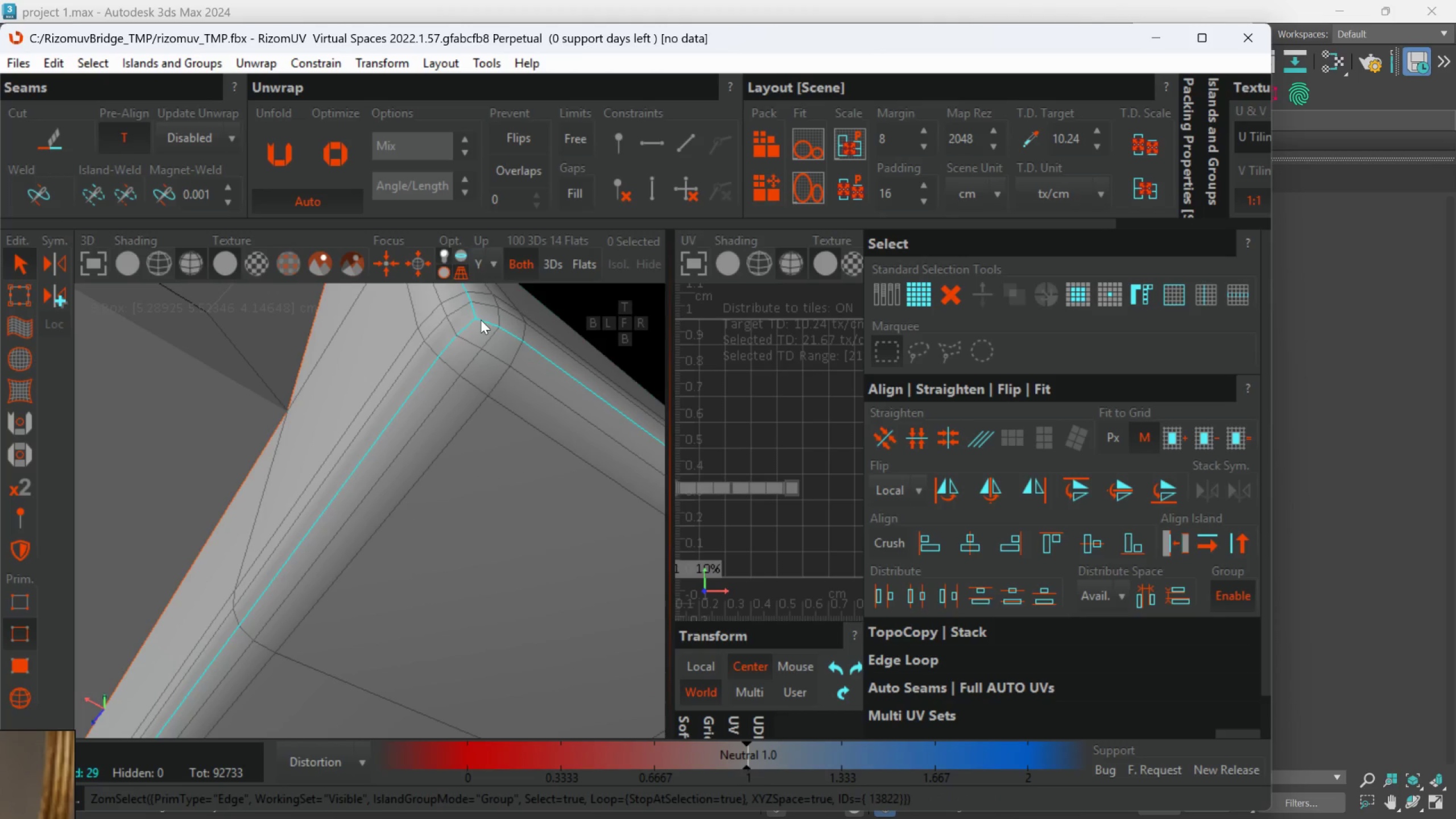 
key(Control+ControlLeft)
 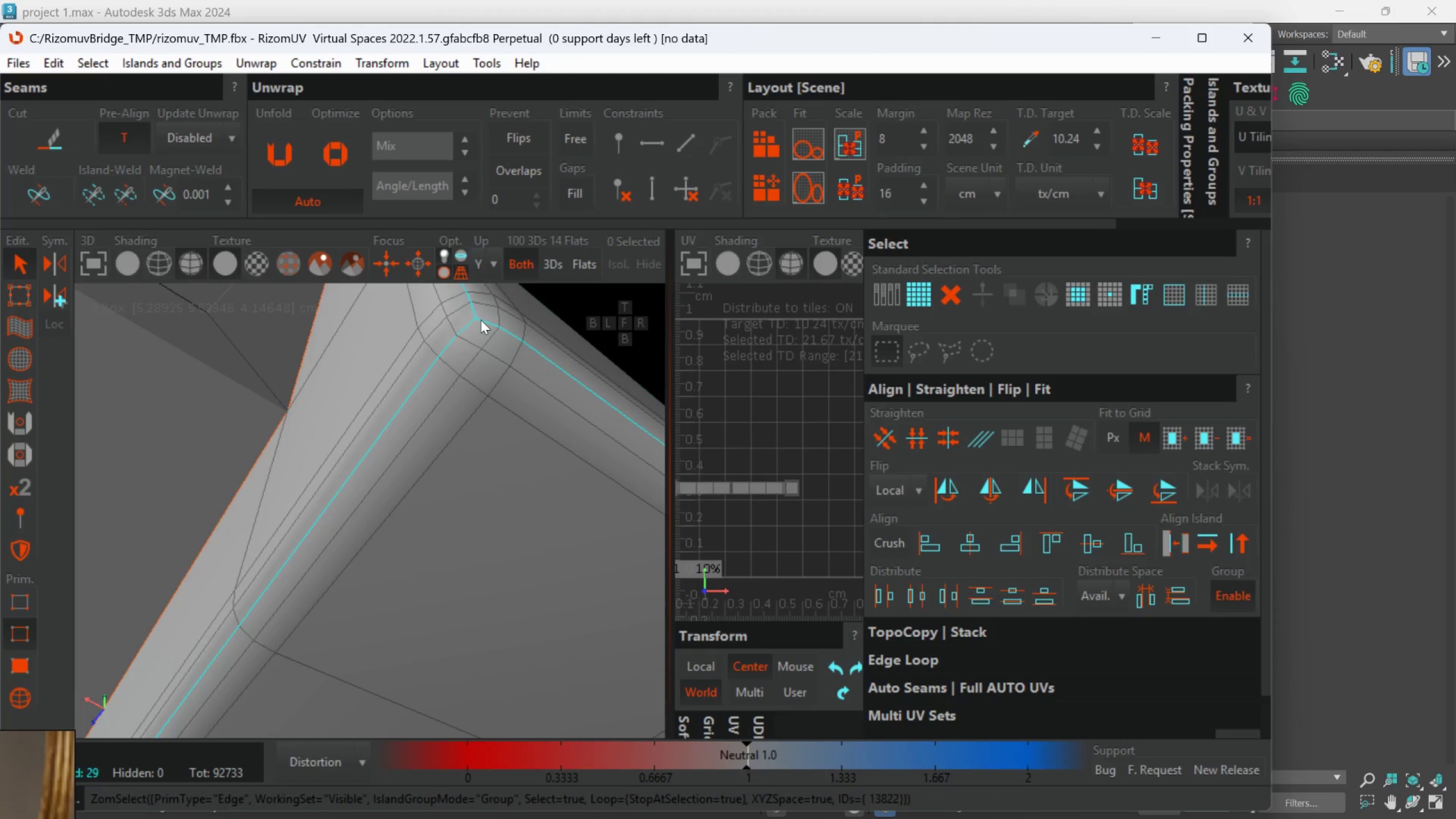 
key(Control+ControlLeft)
 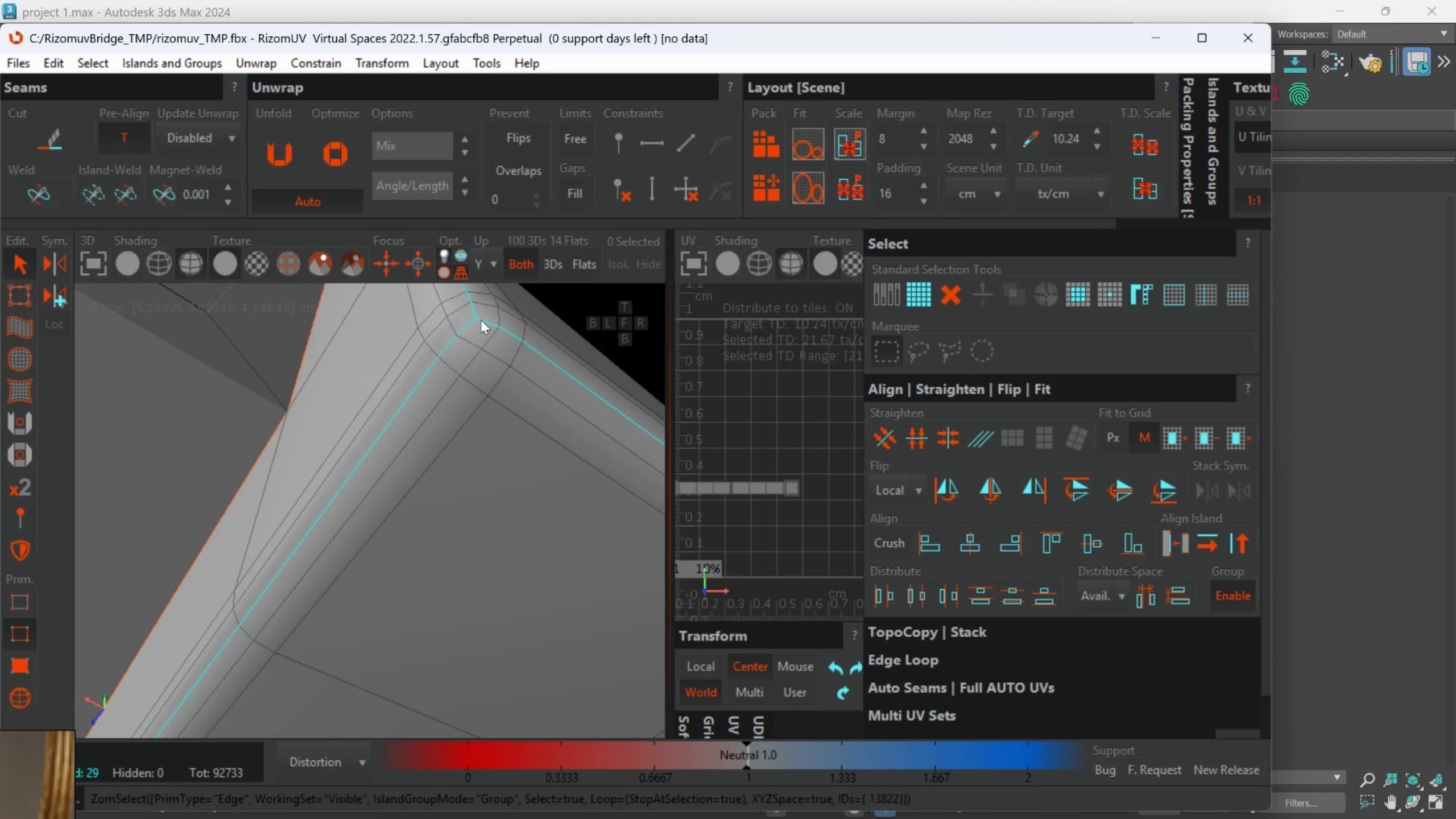 
key(Control+ControlLeft)
 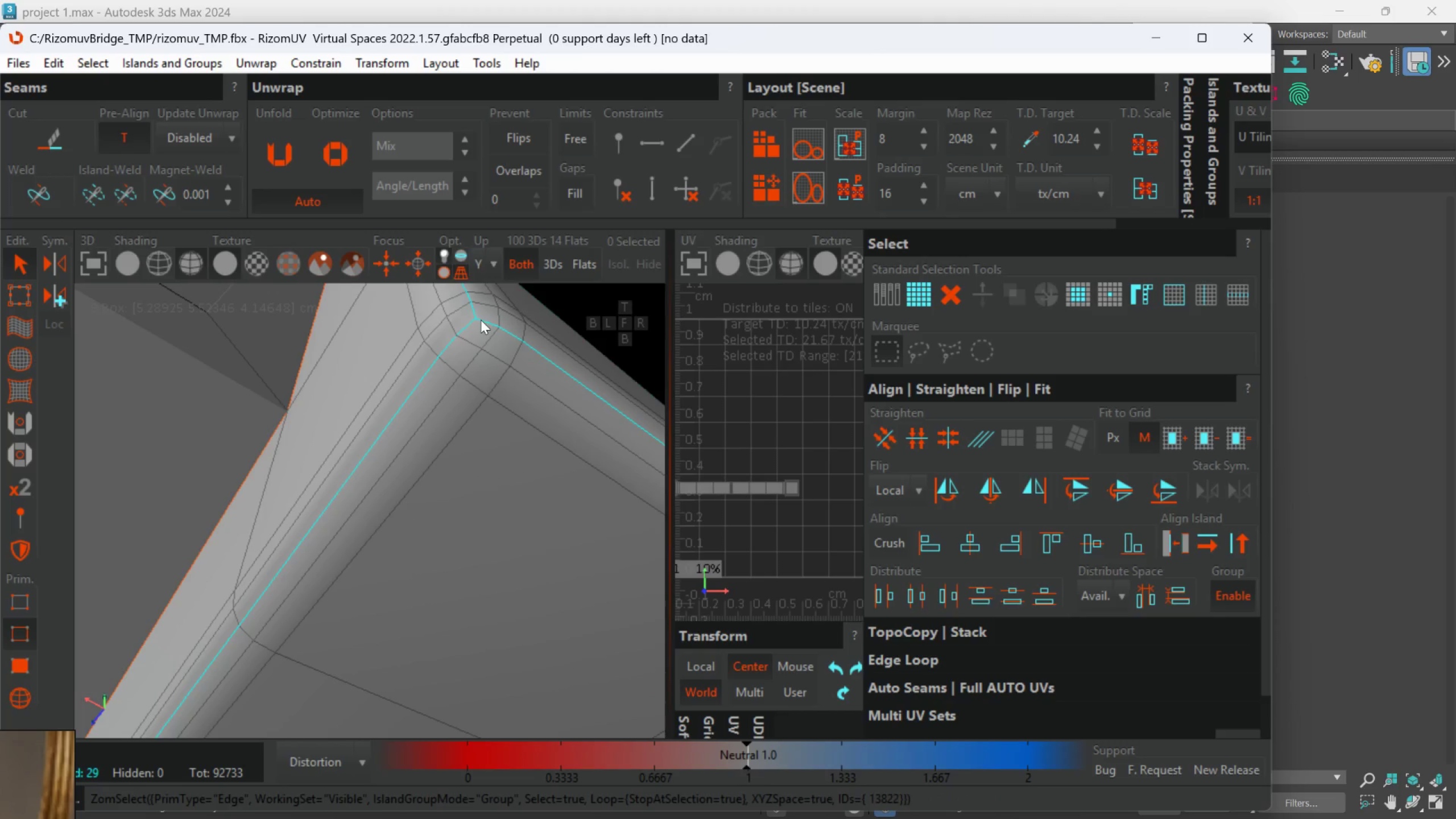 
key(Control+ControlLeft)
 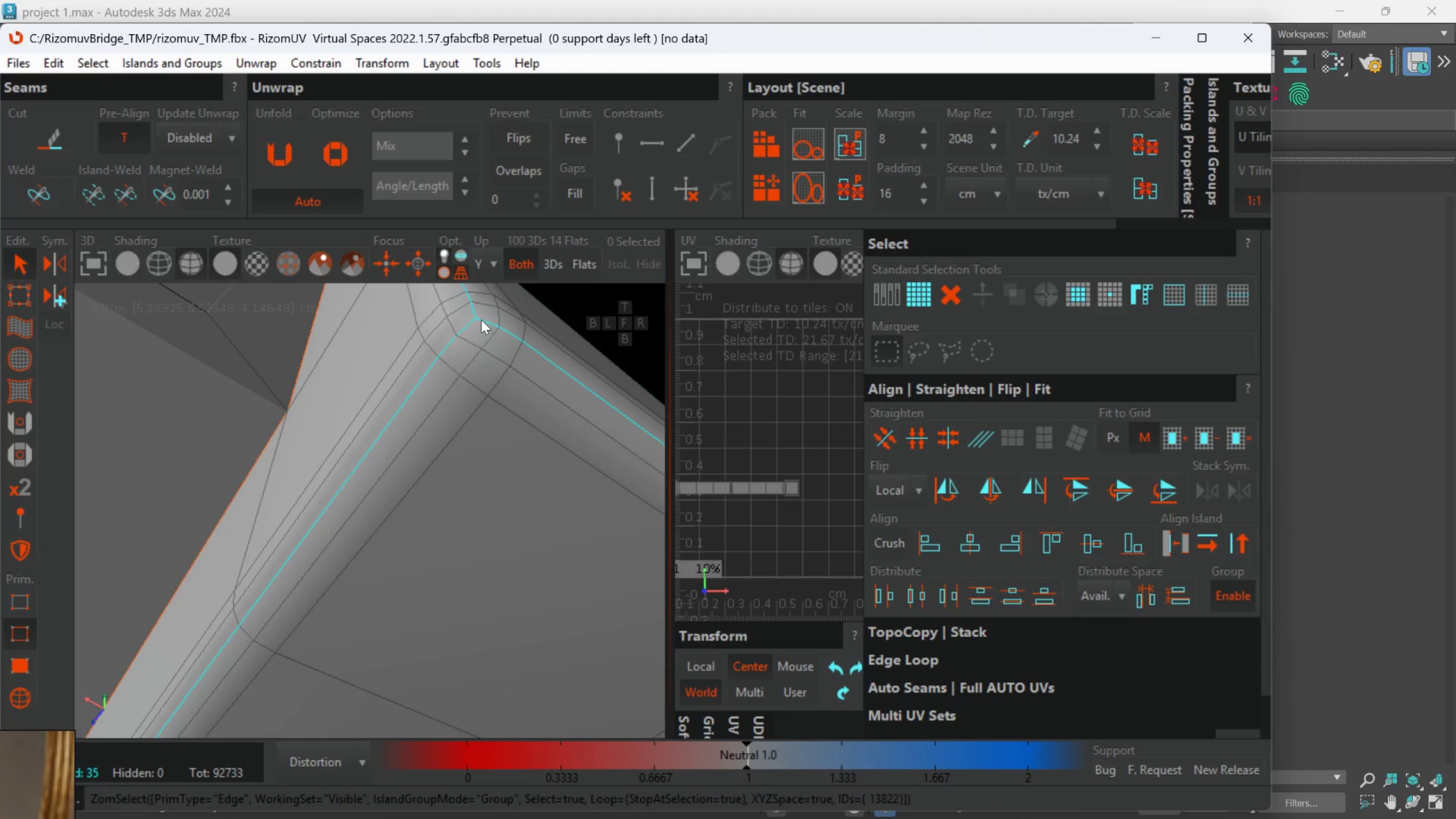 
key(Control+ControlLeft)
 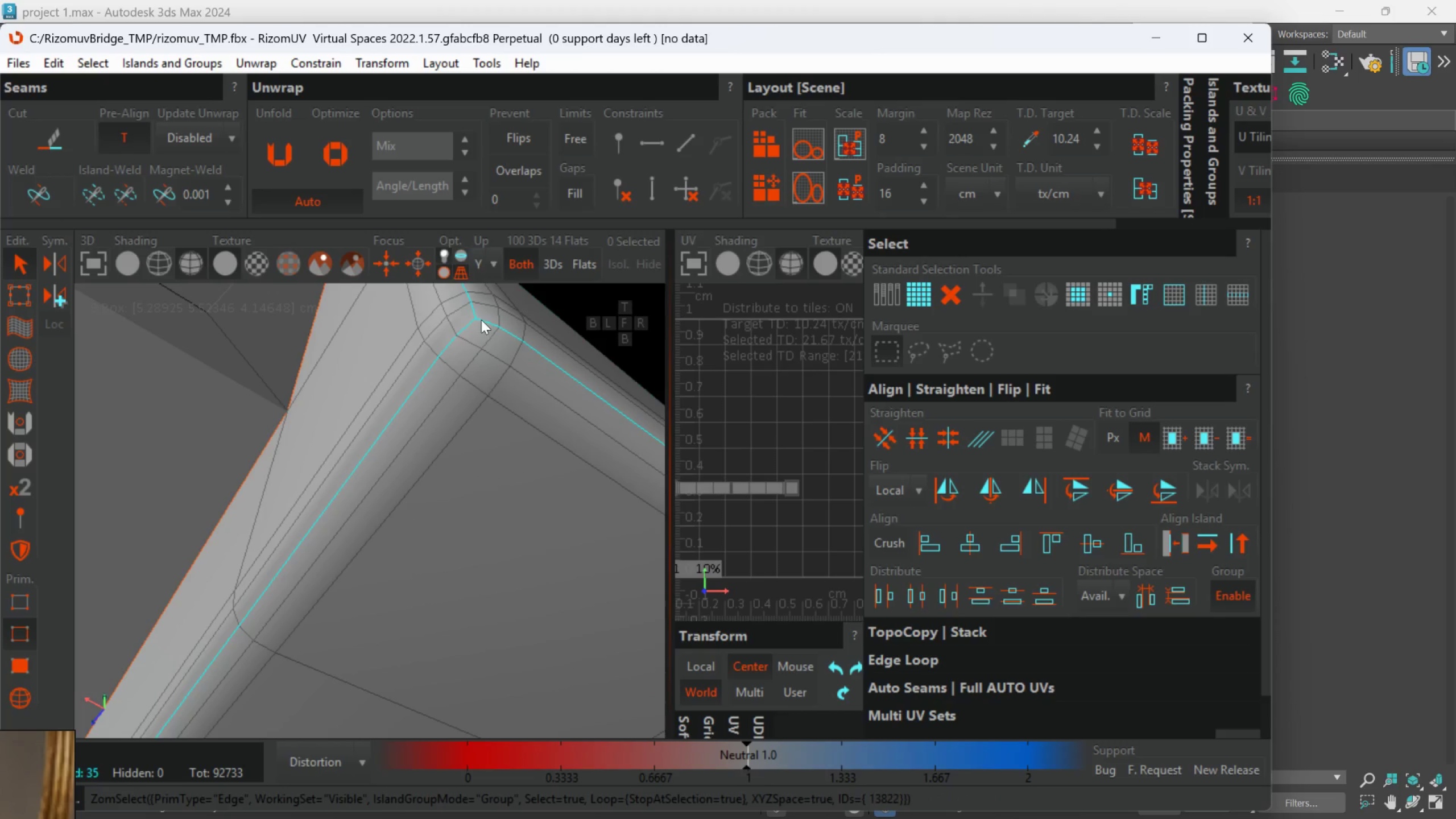 
key(Control+ControlLeft)
 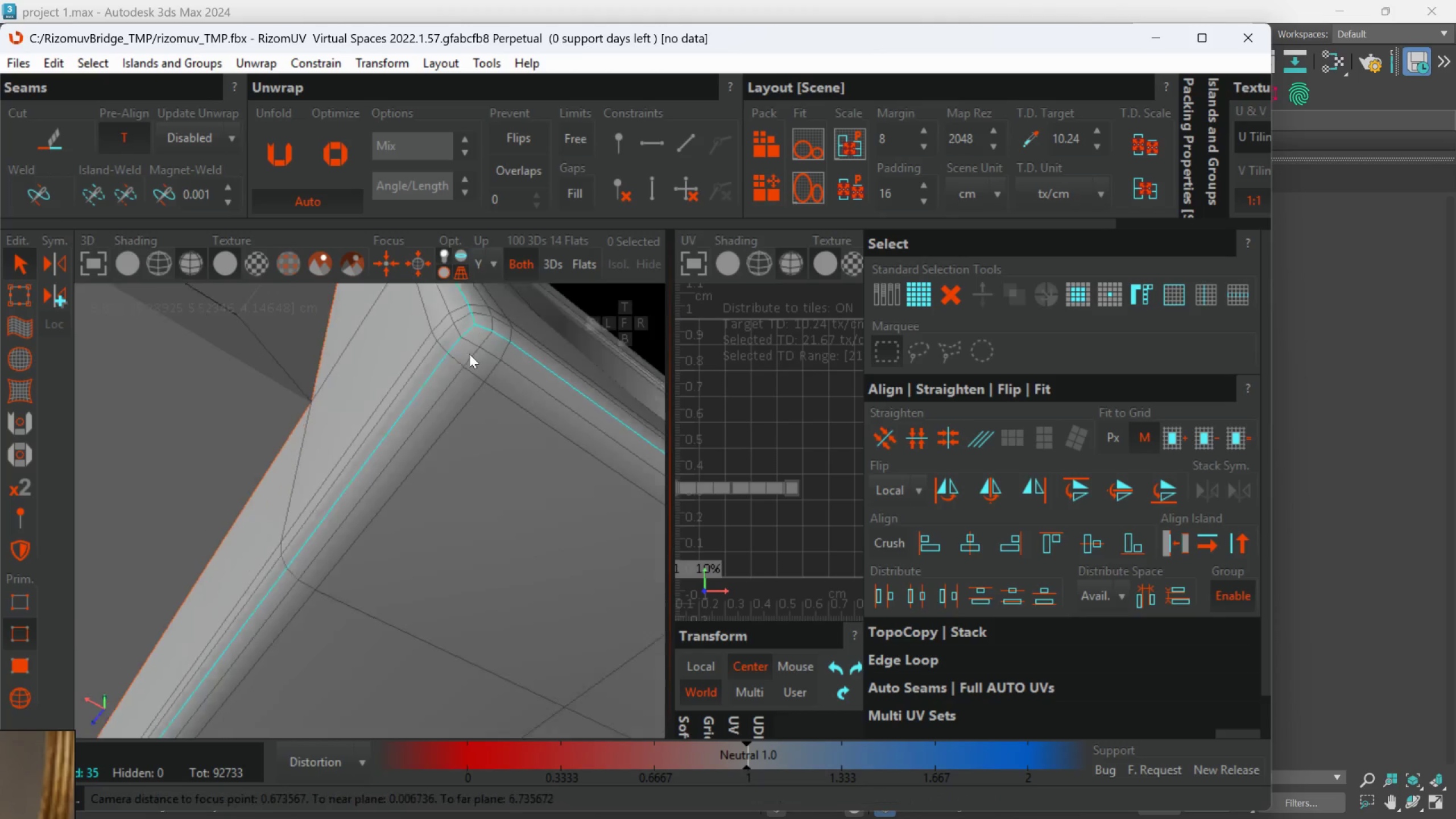 
hold_key(key=AltLeft, duration=0.66)
 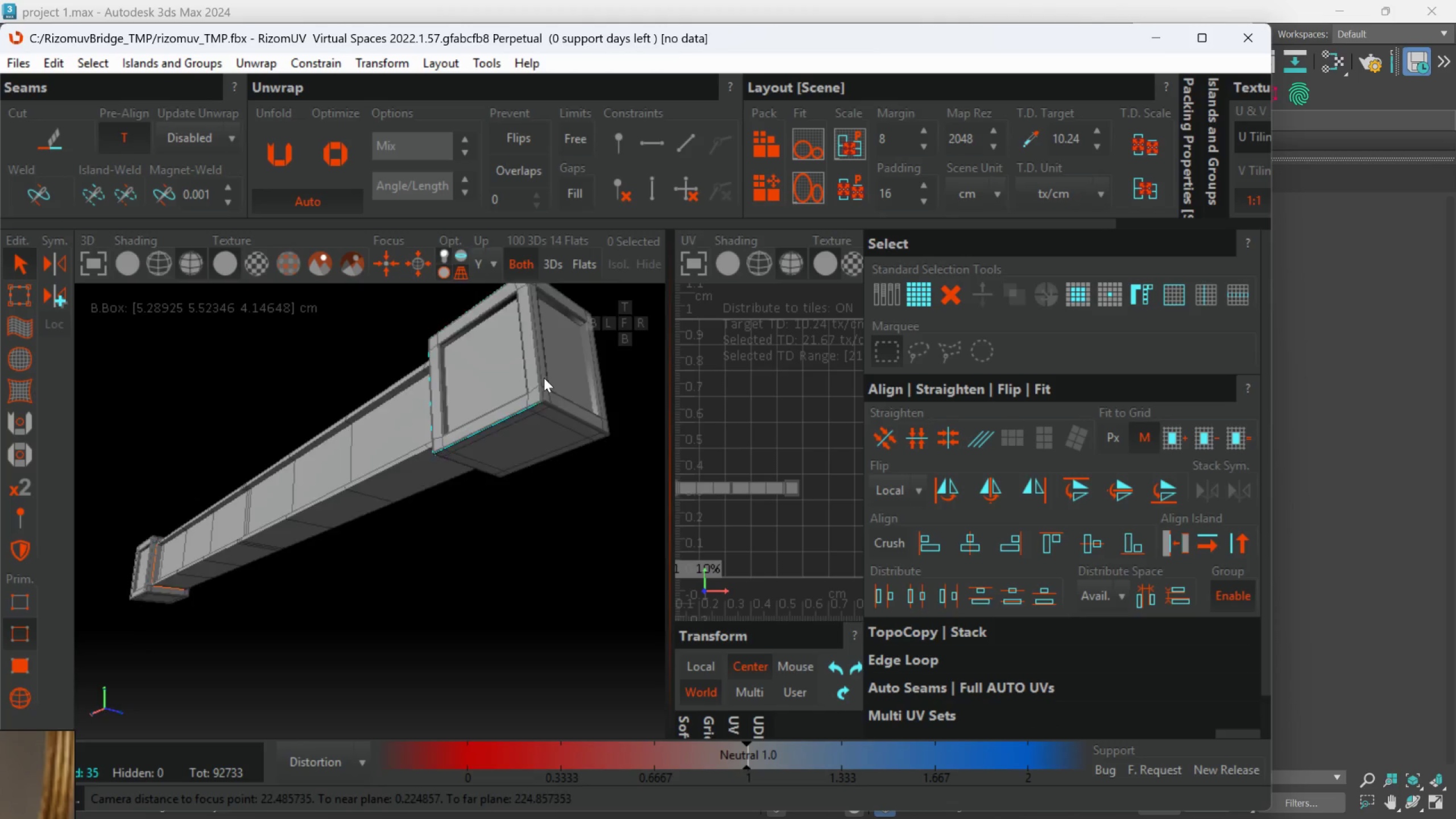 
scroll: coordinate [452, 450], scroll_direction: down, amount: 12.0
 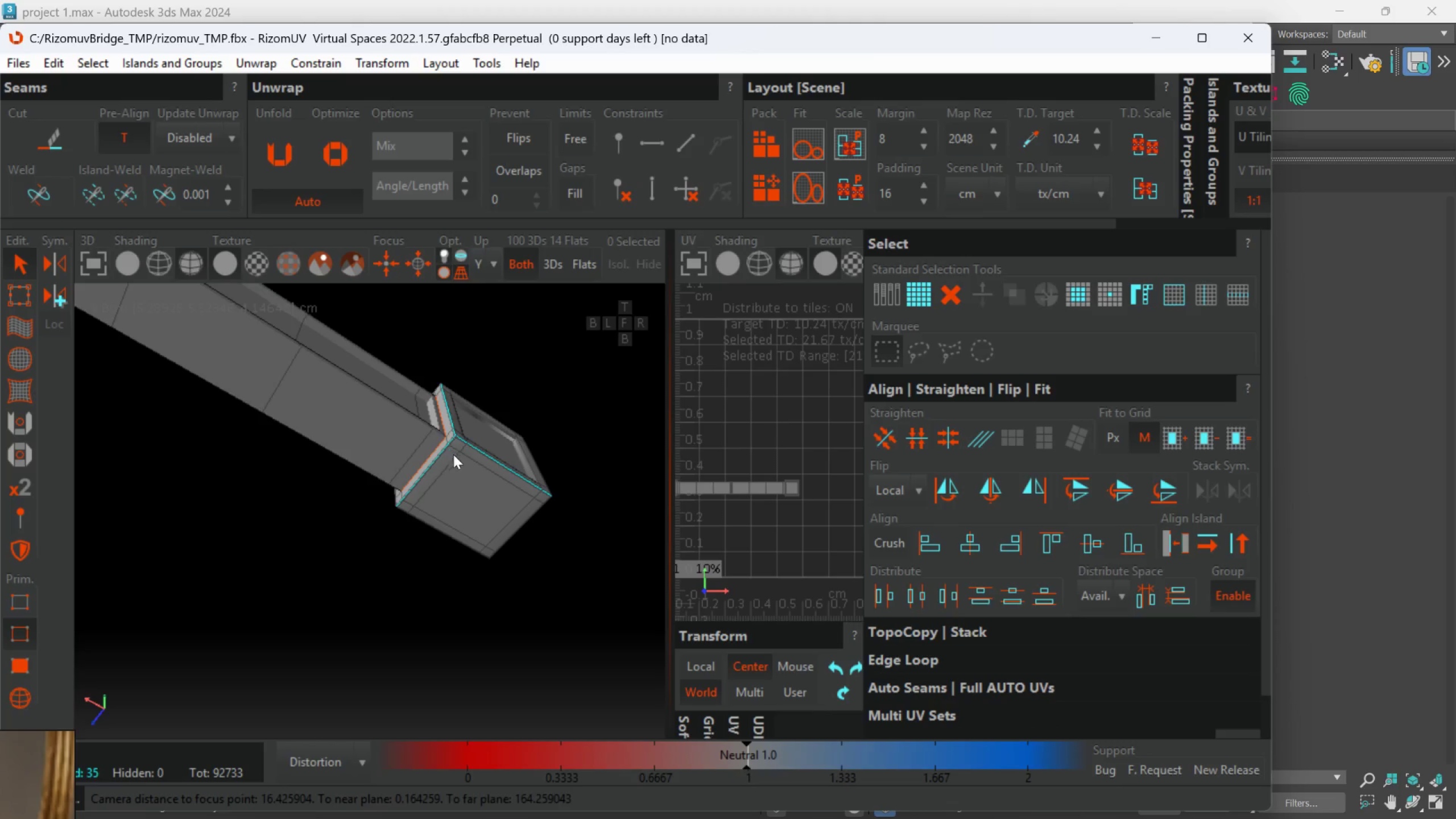 
hold_key(key=ControlLeft, duration=1.5)
double_click([548, 469])
 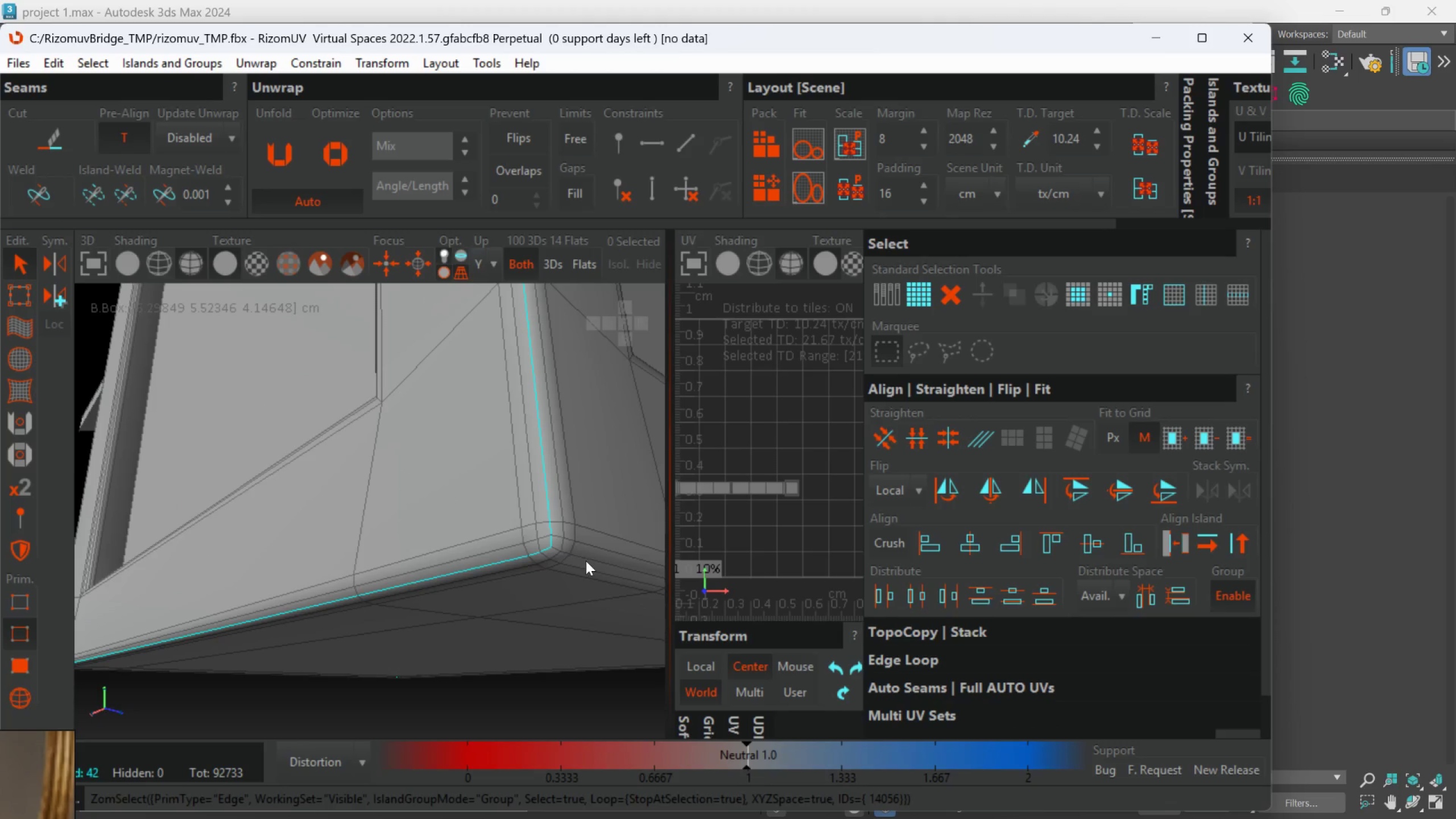 
scroll: coordinate [548, 469], scroll_direction: up, amount: 6.0
 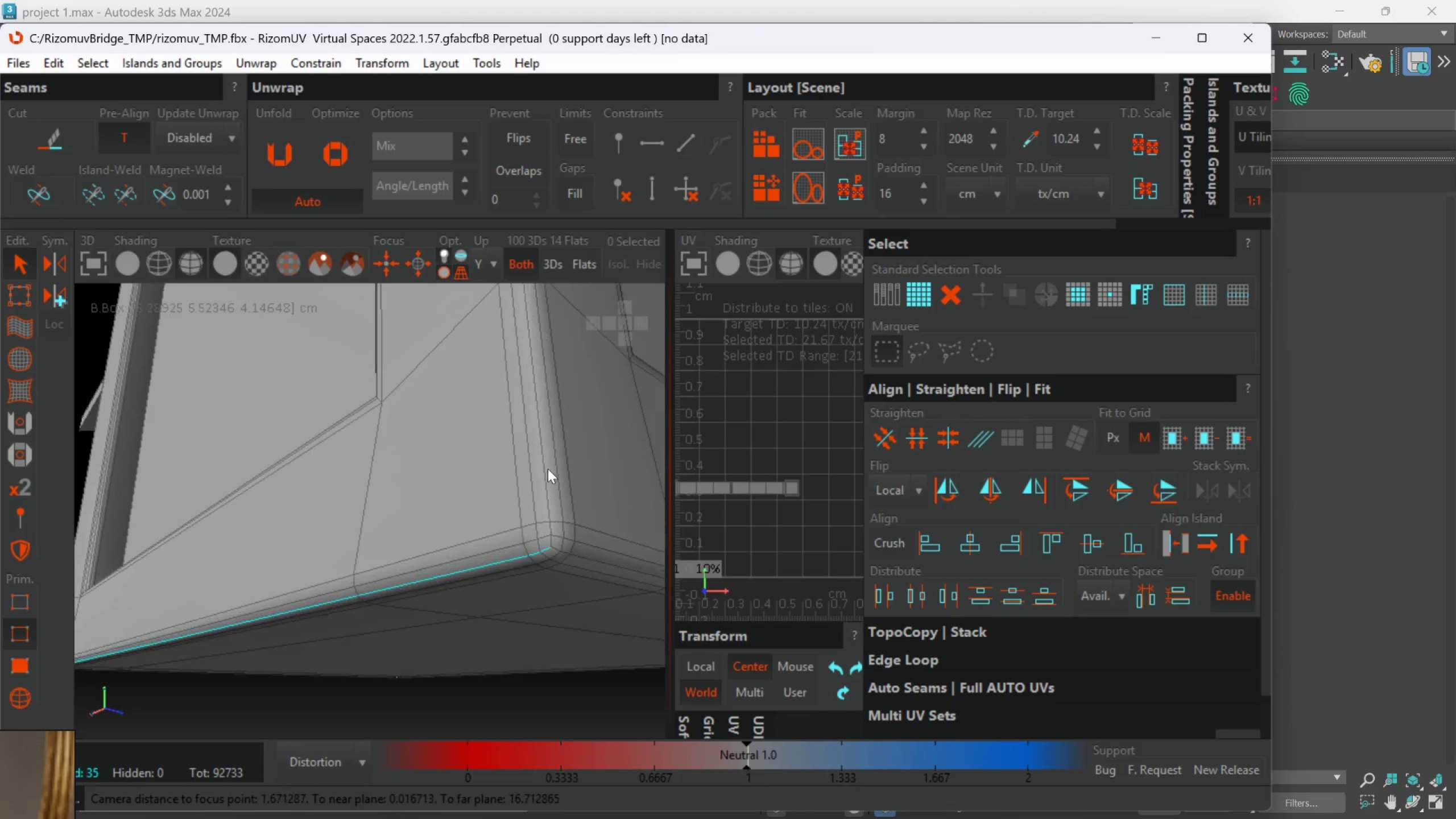 
left_click([586, 561])
 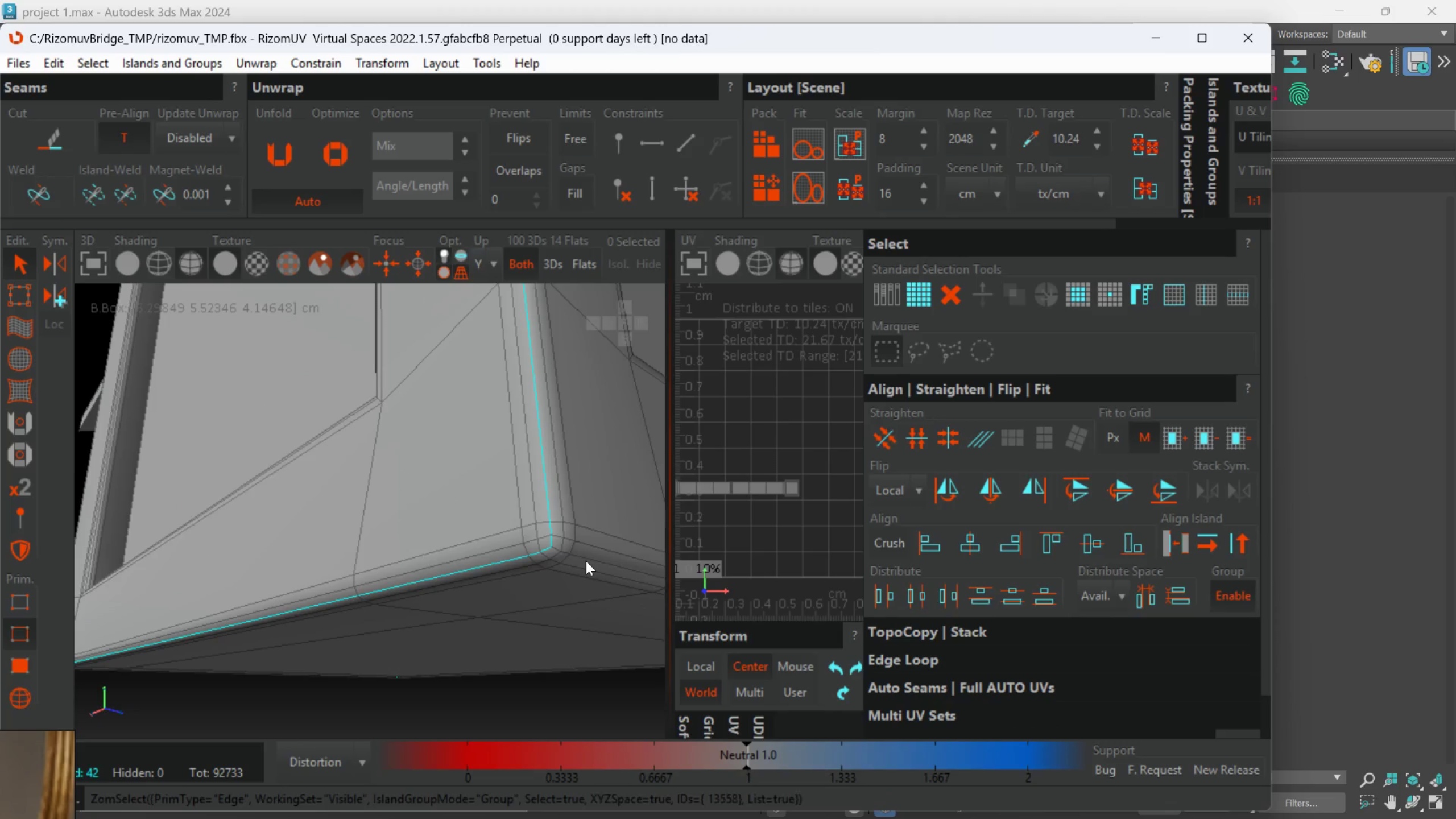 
double_click([586, 561])
 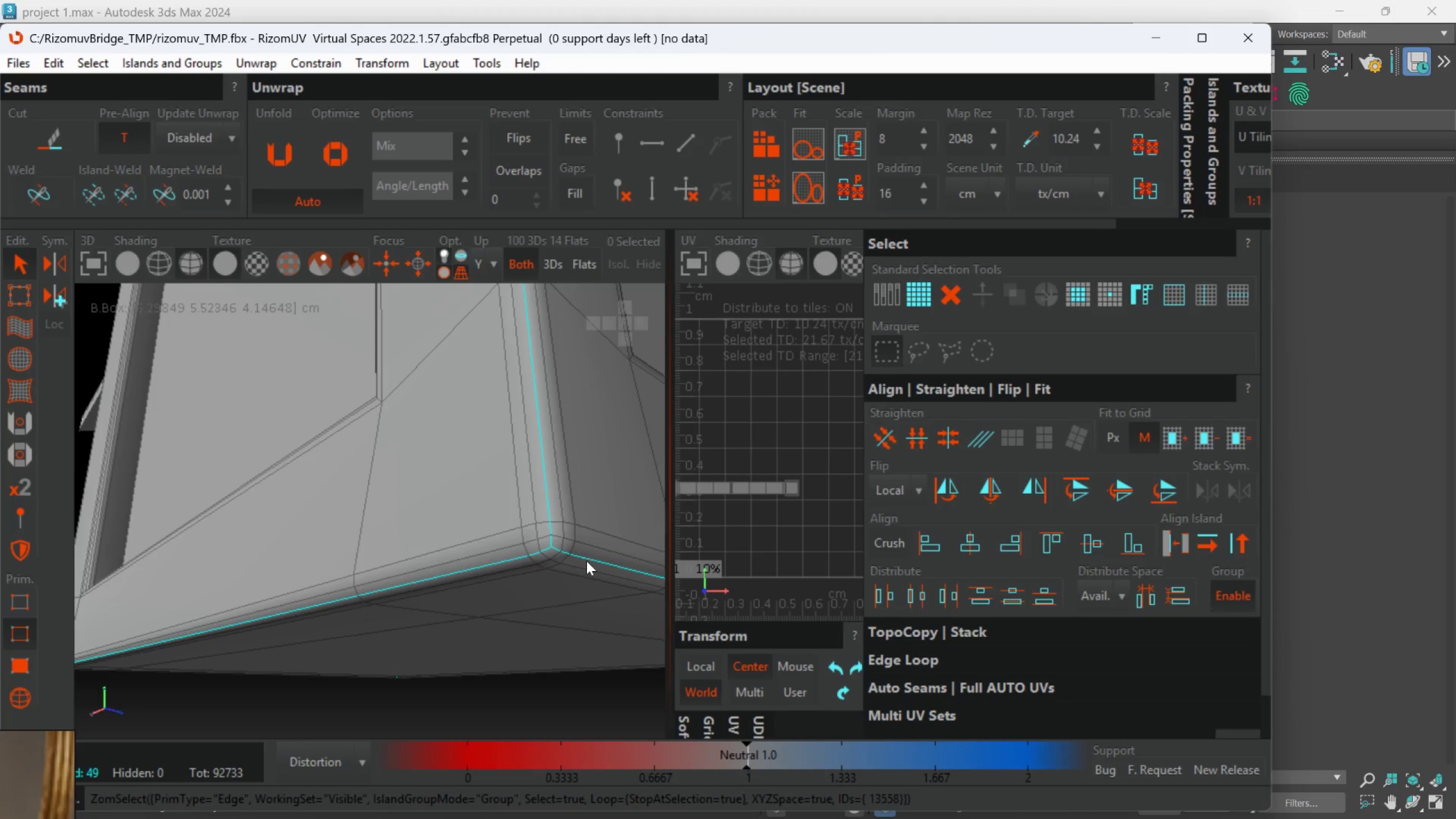 
key(Control+ControlLeft)
 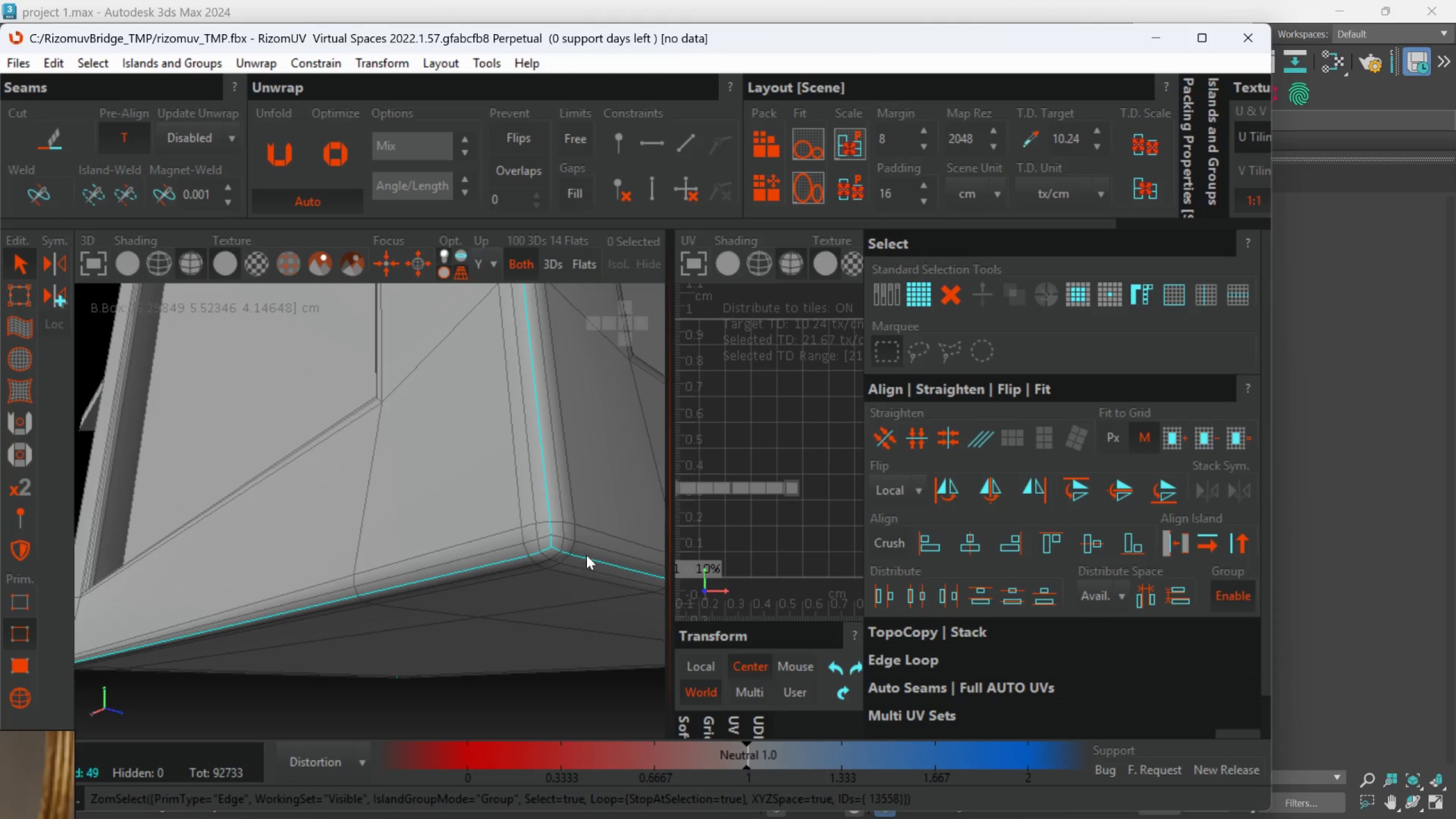 
key(Control+ControlLeft)
 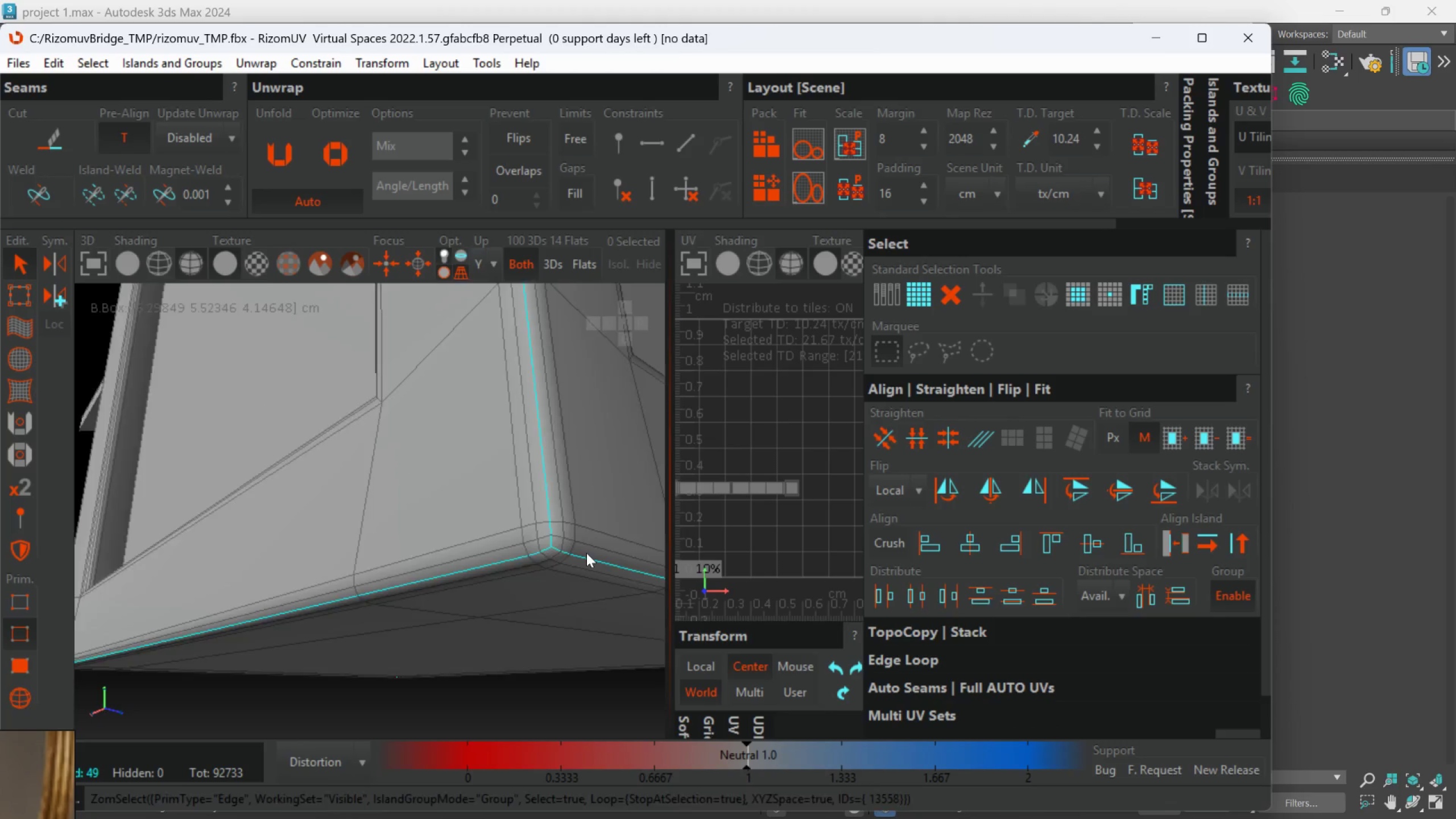 
hold_key(key=AltLeft, duration=0.45)
 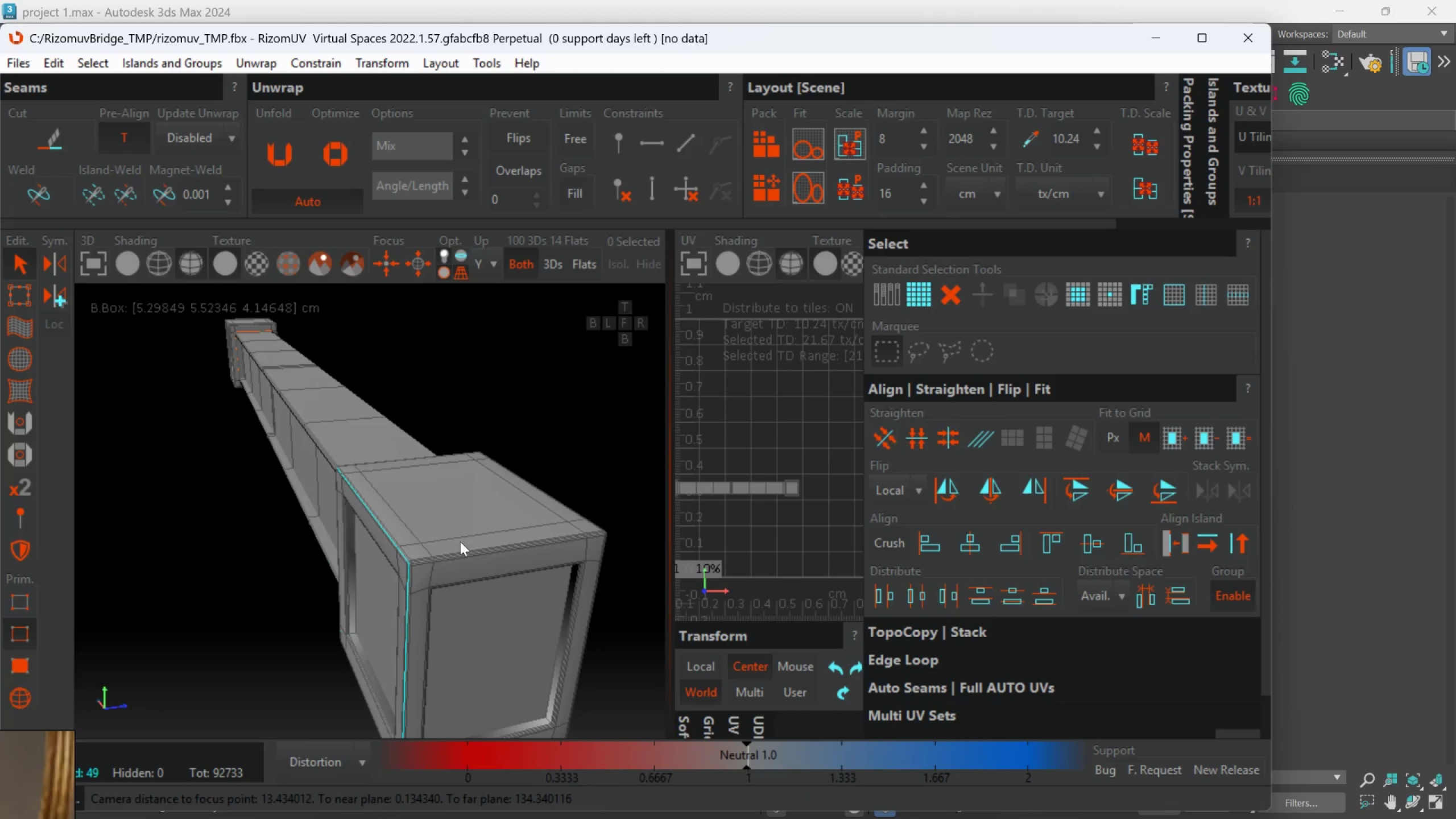 
scroll: coordinate [573, 557], scroll_direction: down, amount: 8.0
 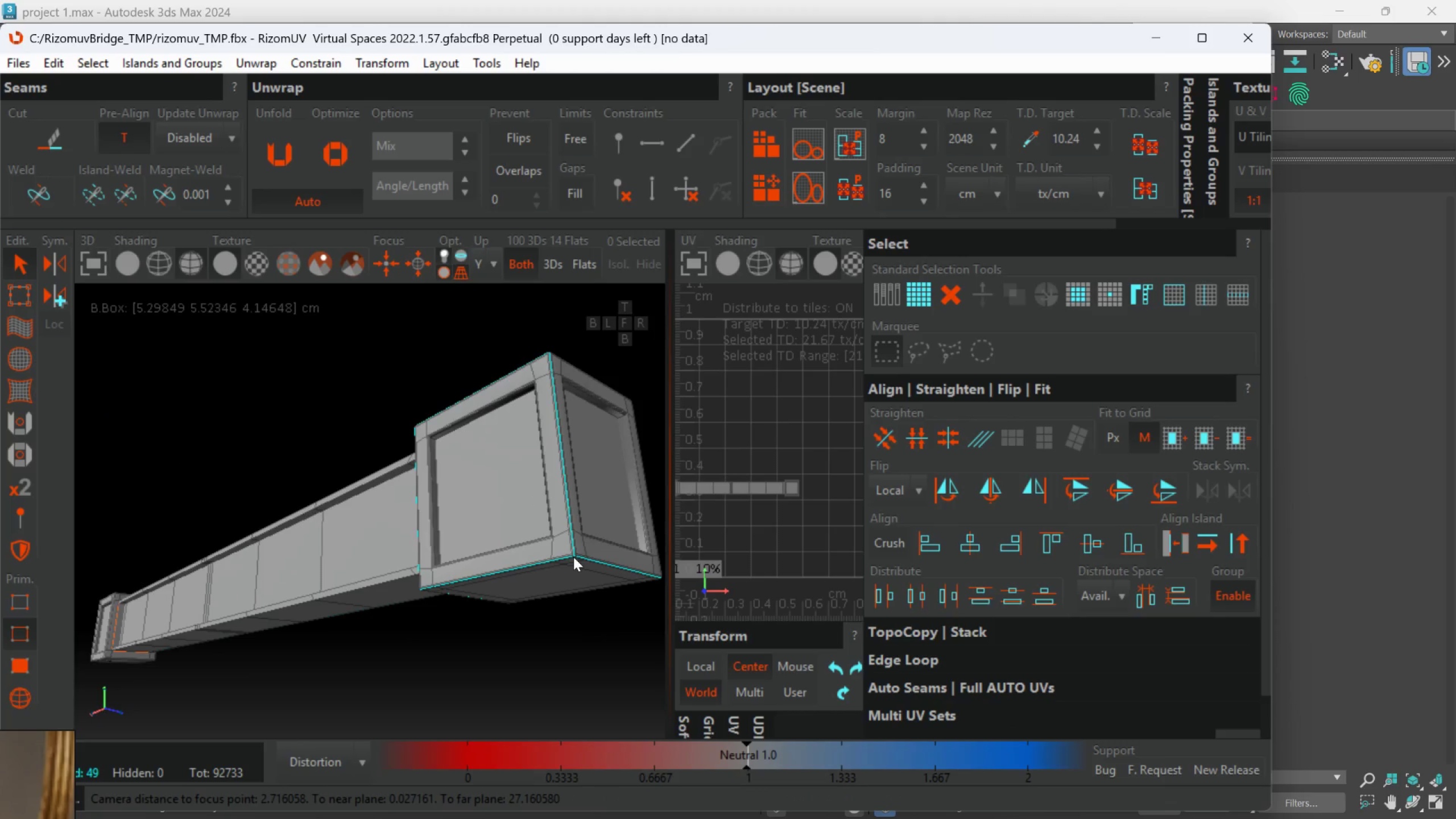 
hold_key(key=ControlLeft, duration=0.98)
 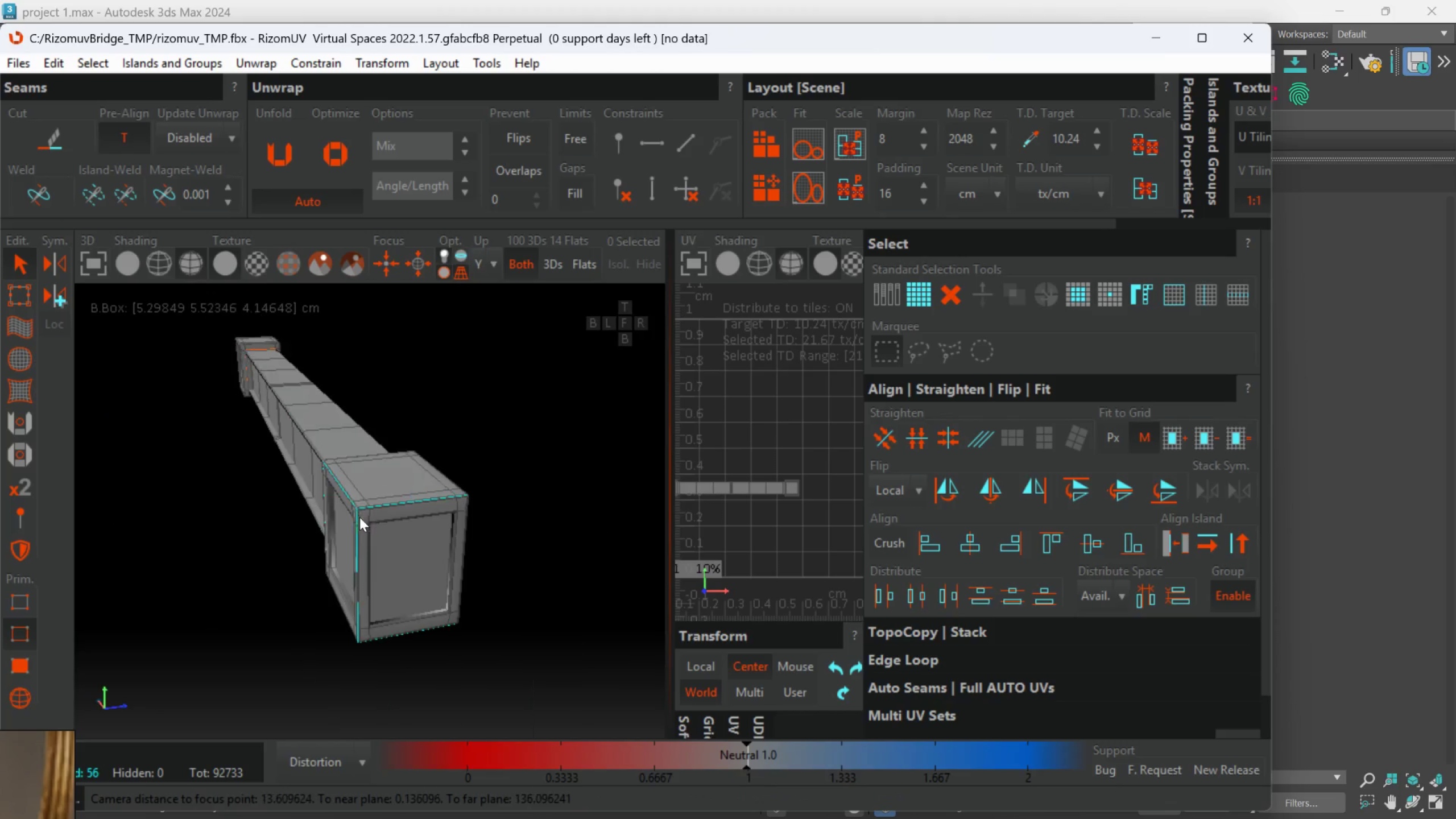 
scroll: coordinate [311, 597], scroll_direction: up, amount: 4.0
 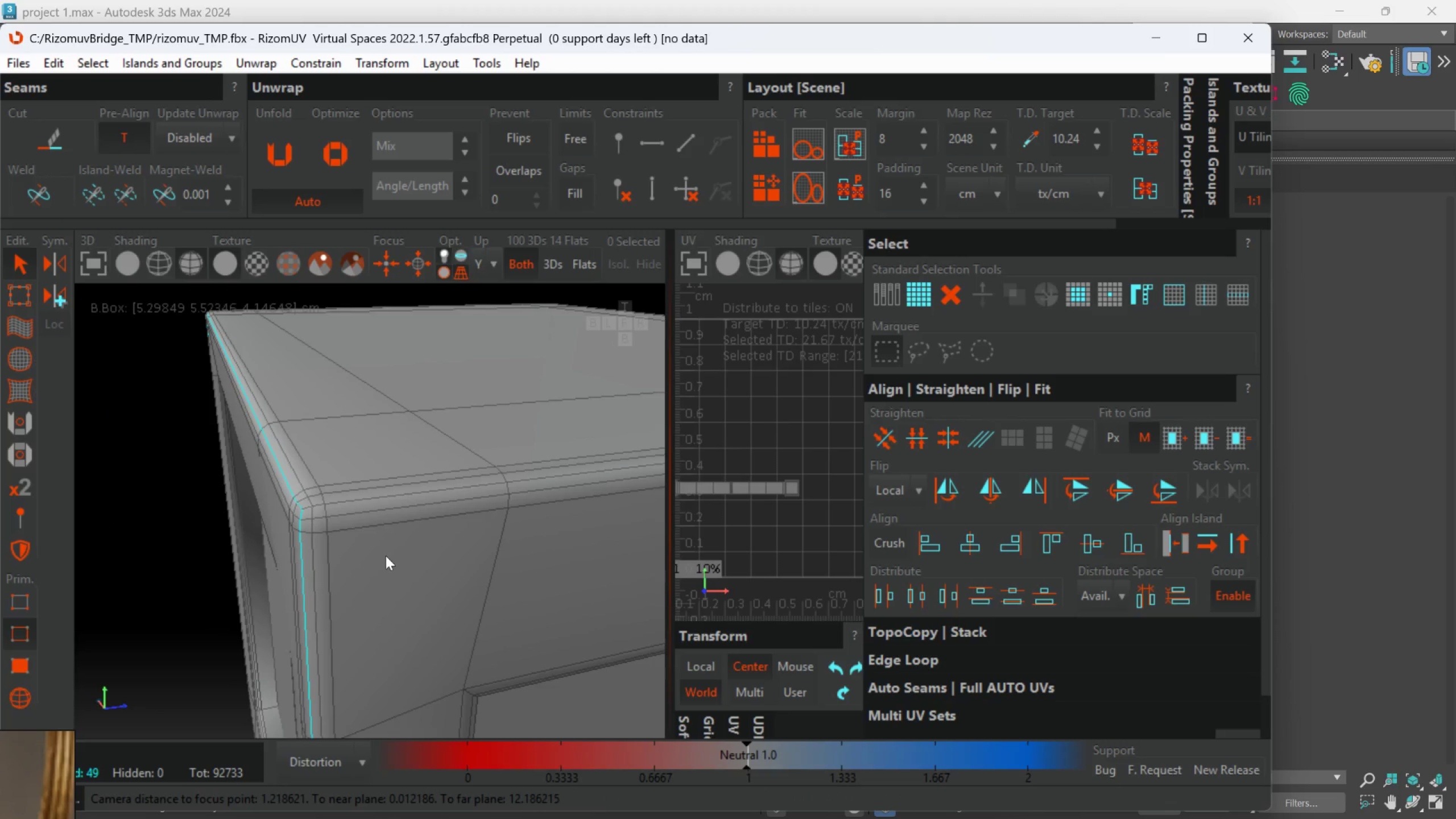 
left_click([365, 500])
 